 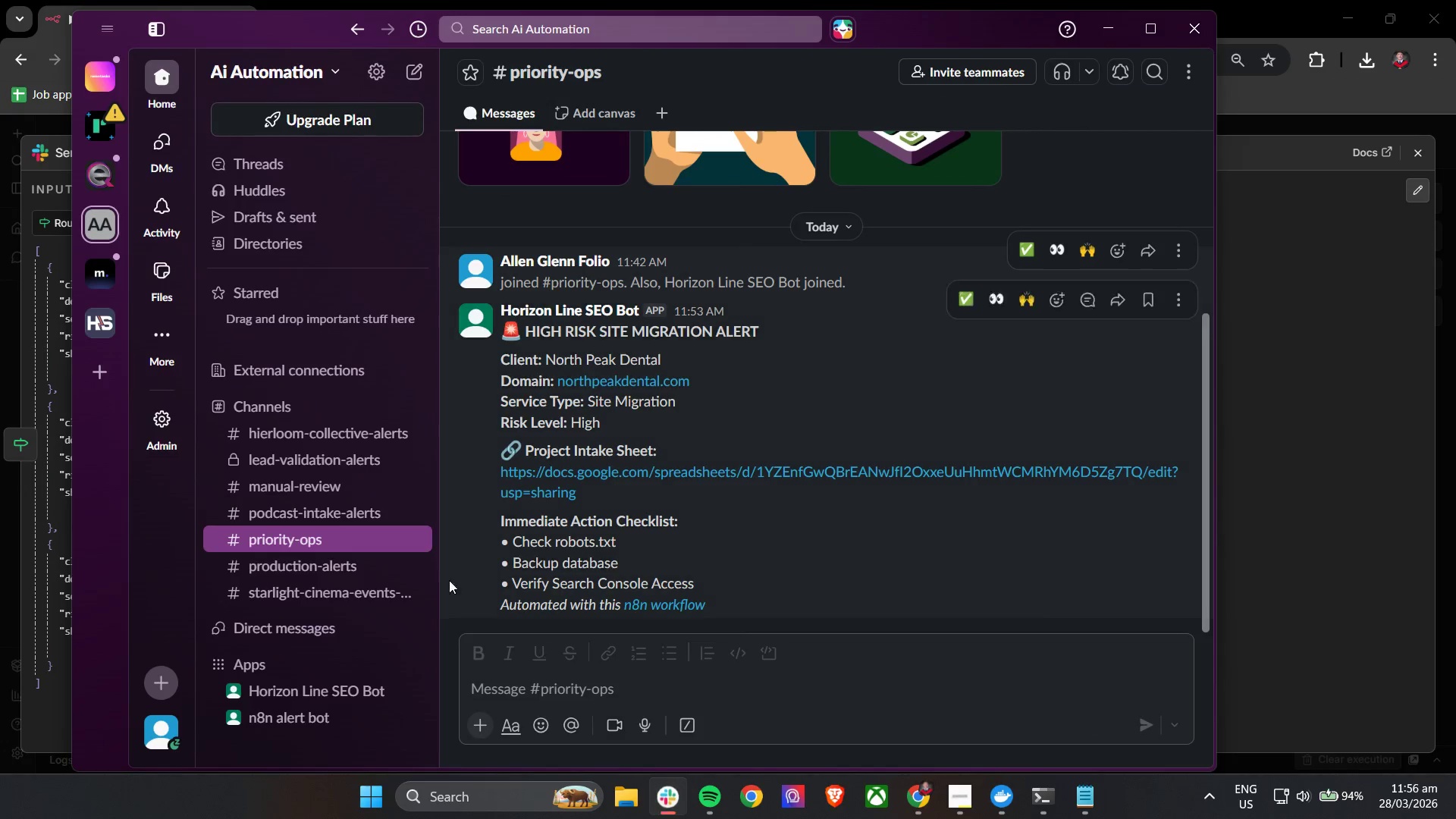 
left_click([391, 406])
 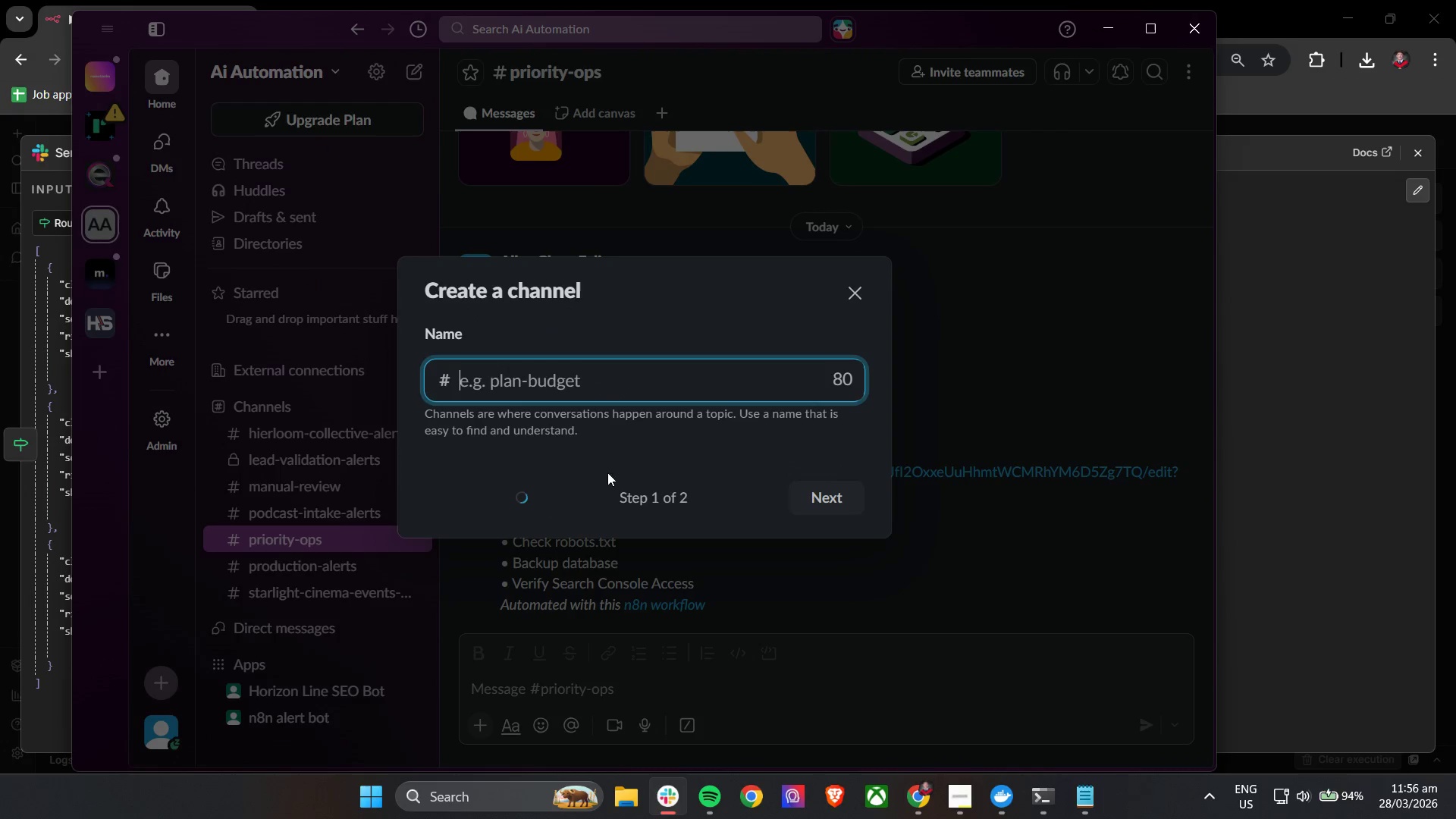 
hold_key(key=ShiftLeft, duration=0.77)
 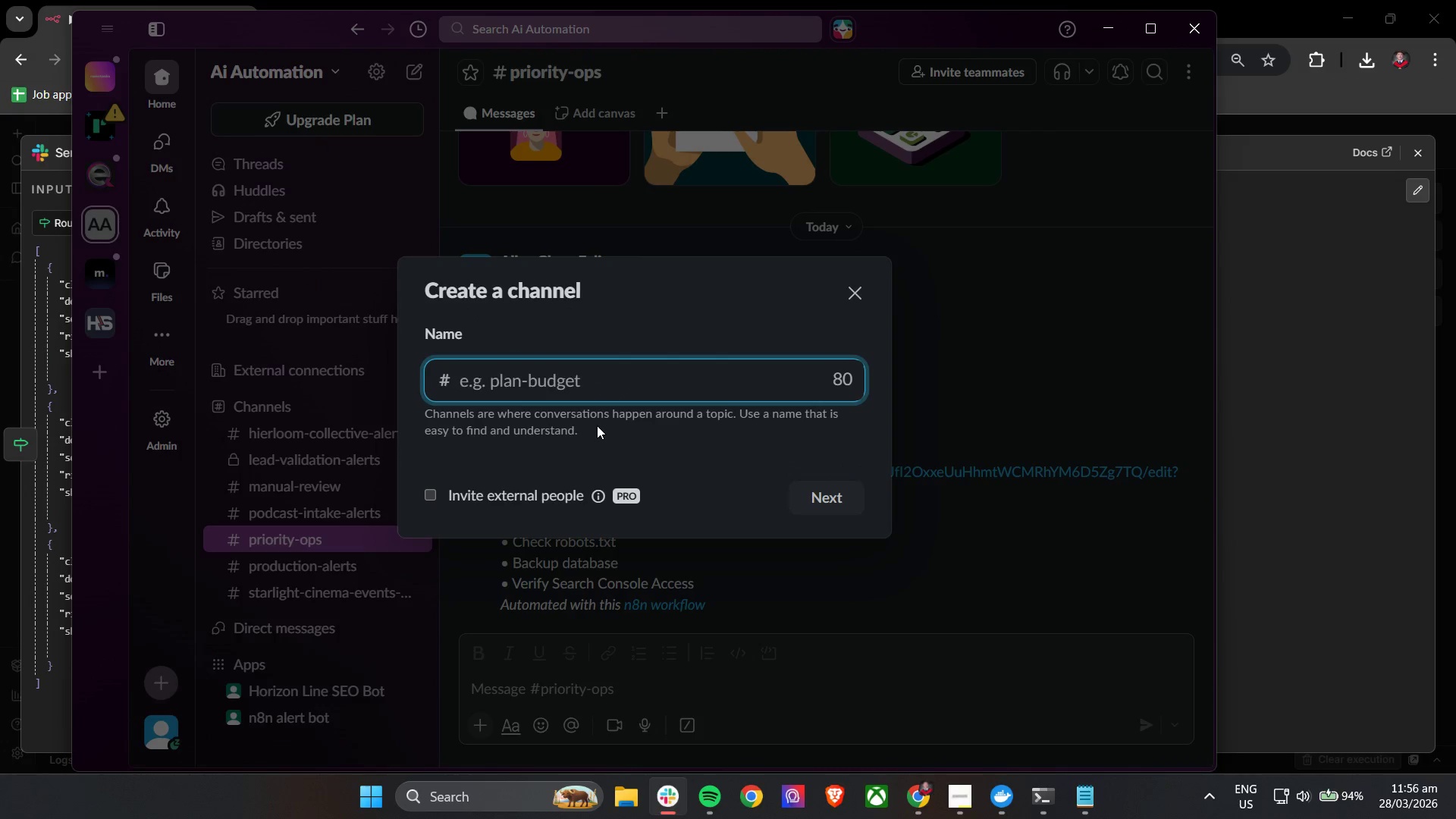 
type(general-production)
 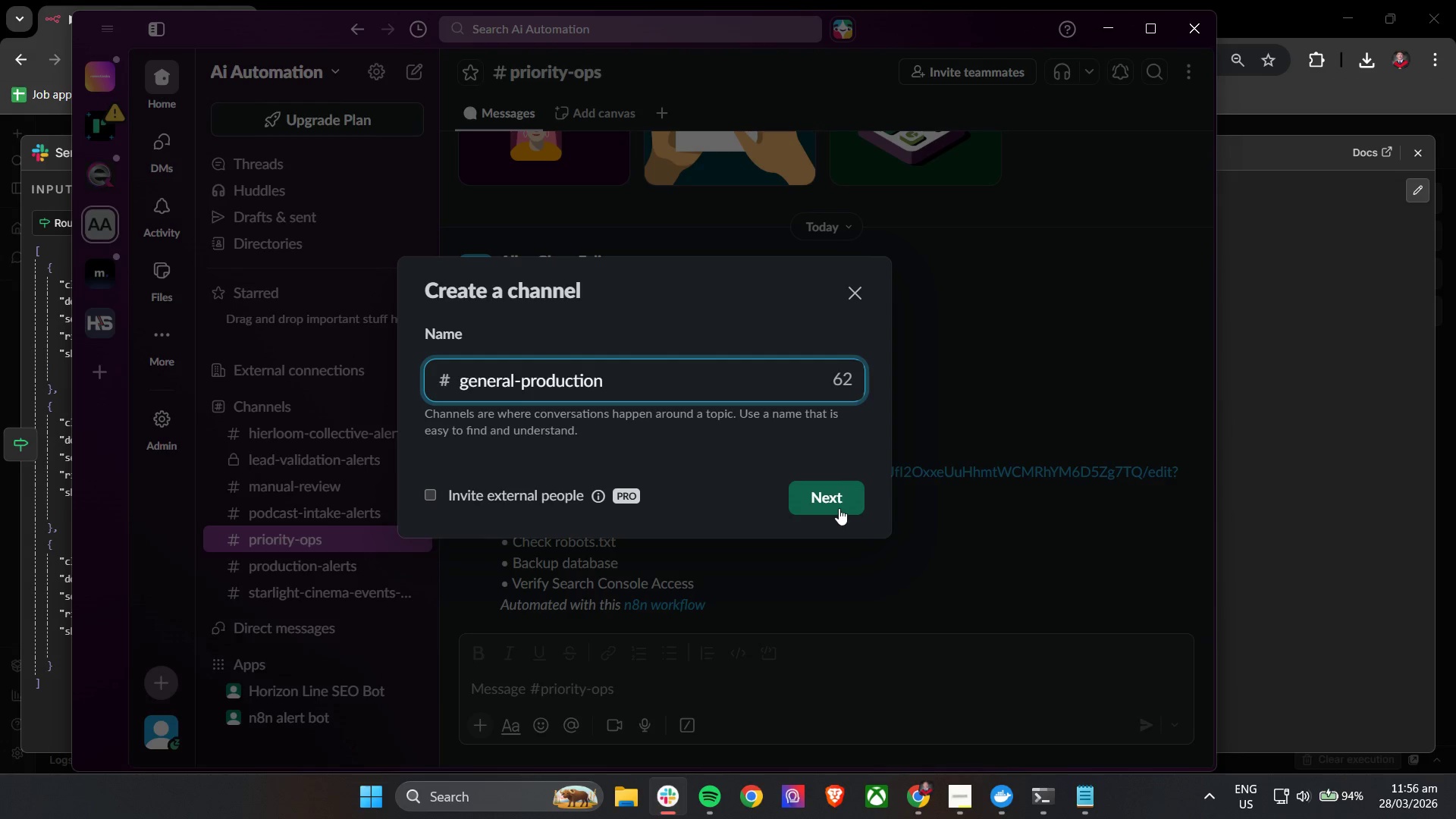 
left_click([840, 508])
 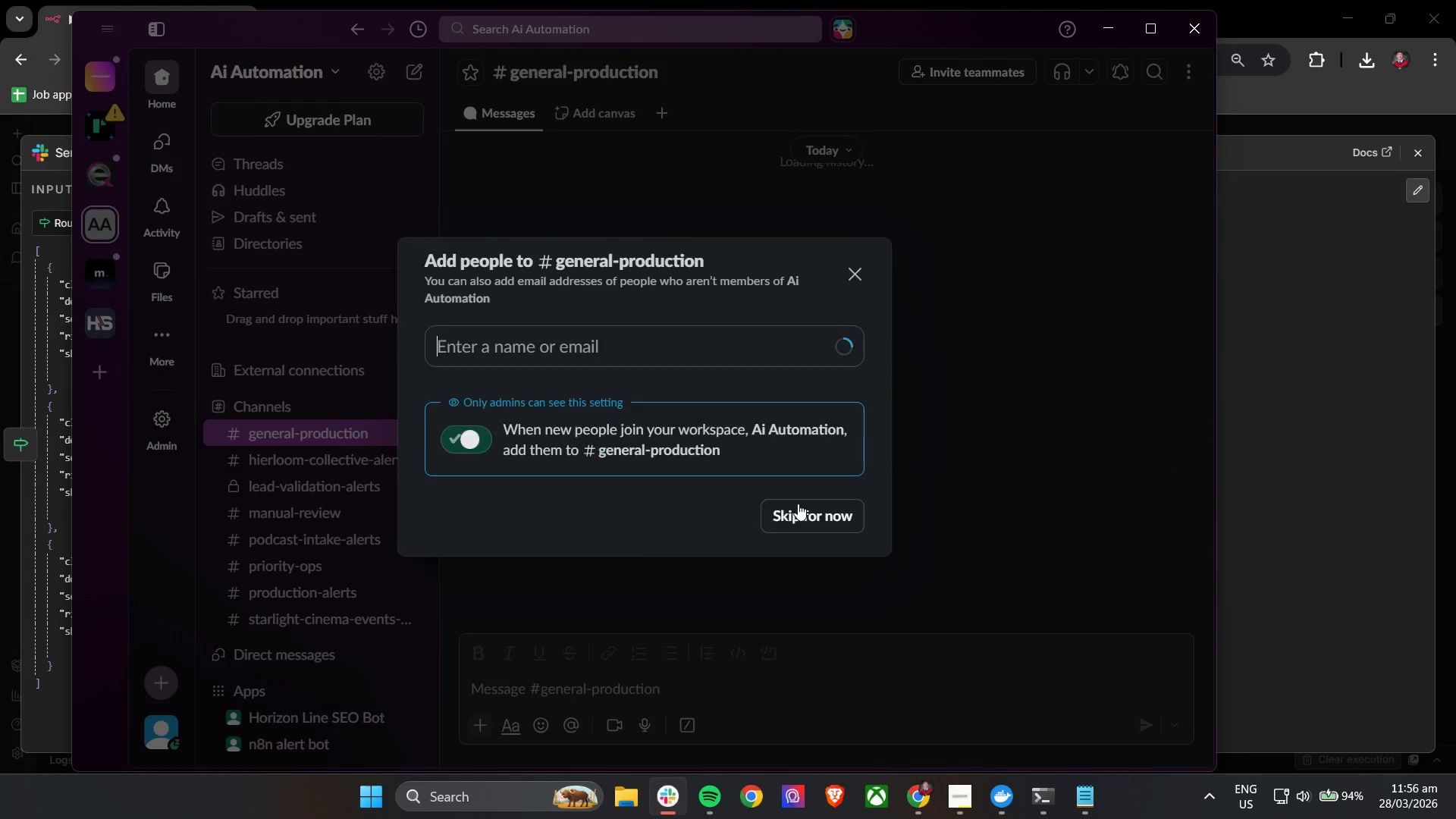 
left_click([835, 514])
 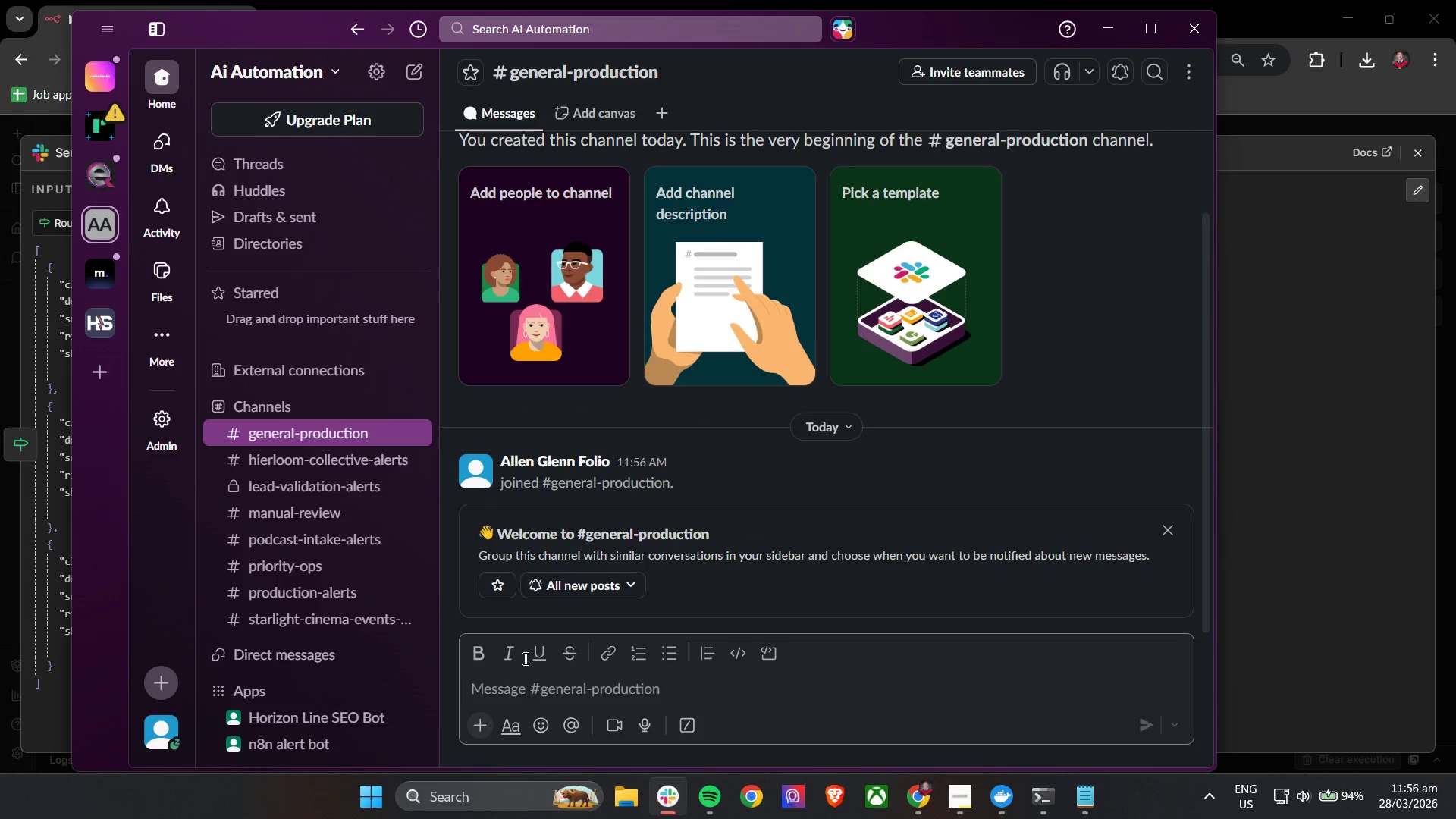 
left_click([513, 691])
 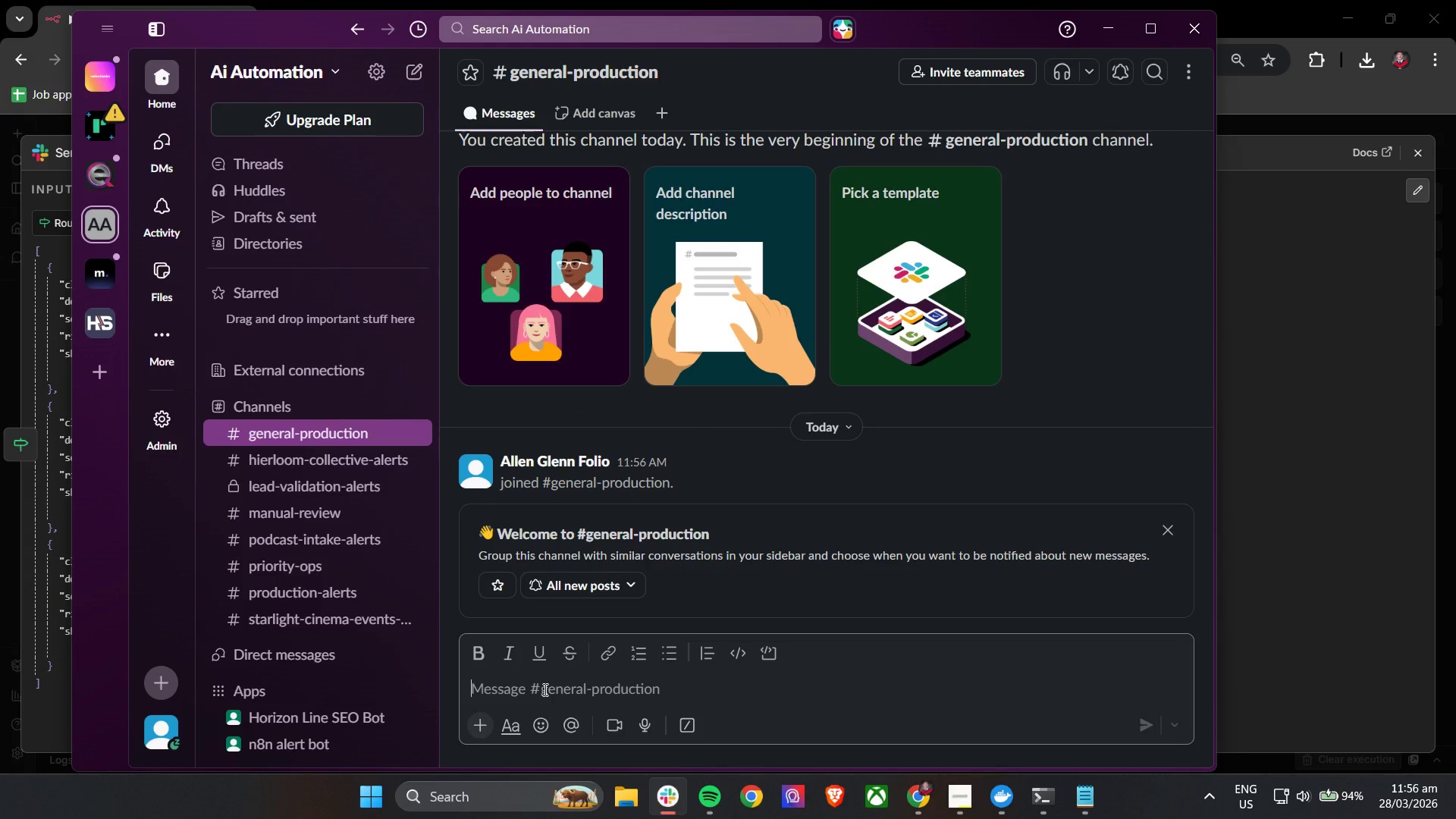 
type(/invite @)
 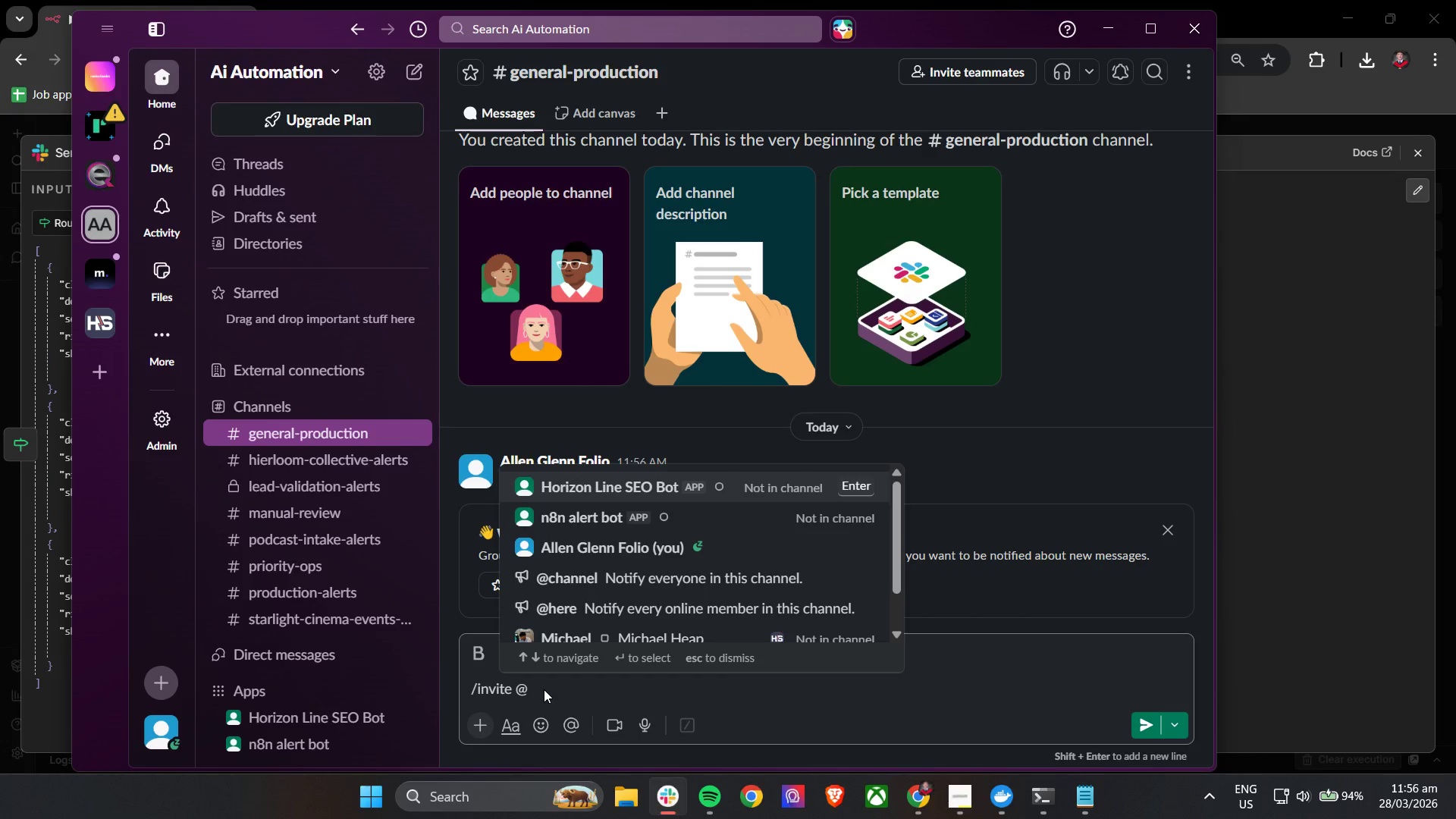 
left_click([713, 485])
 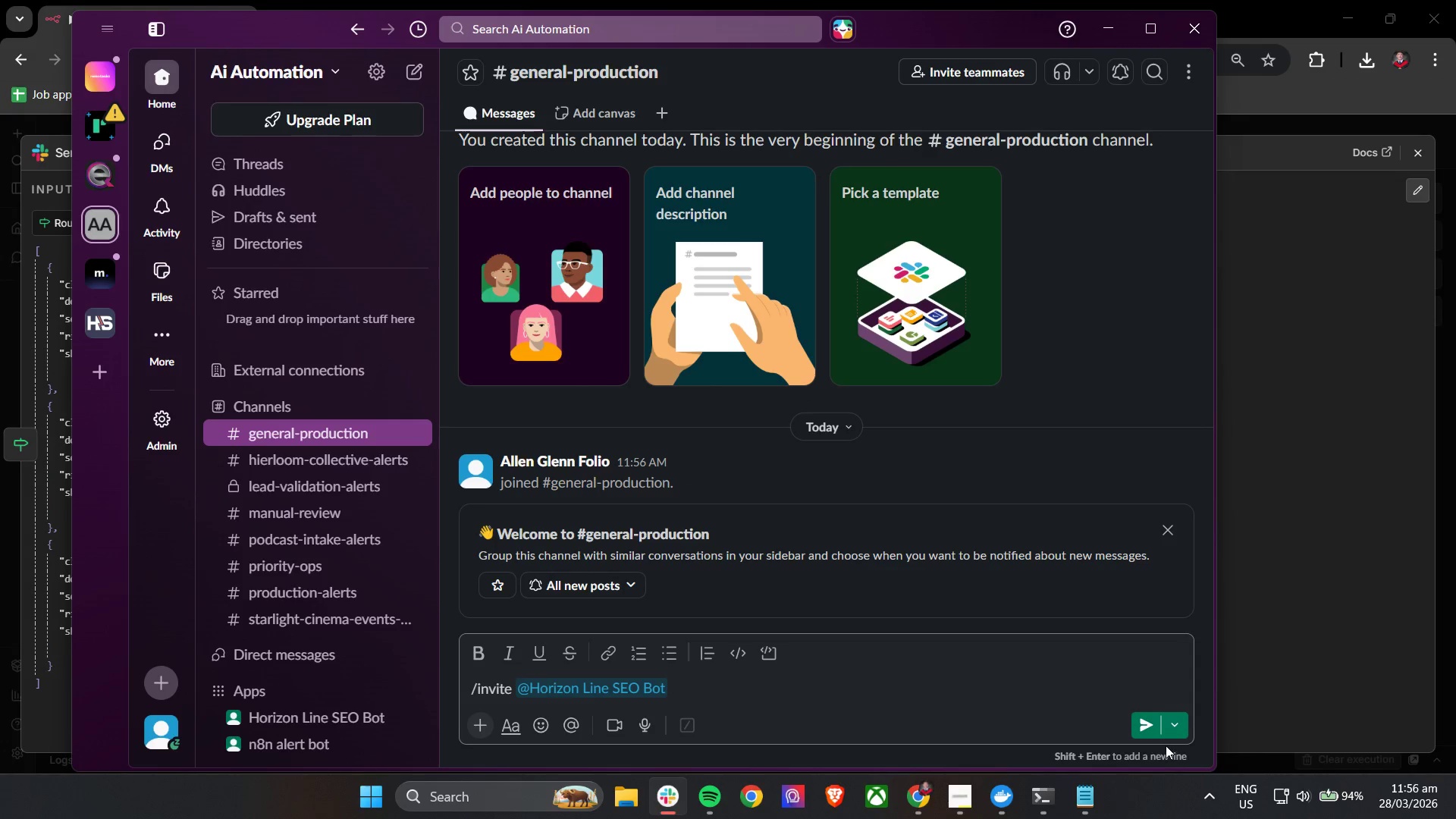 
left_click([1148, 728])
 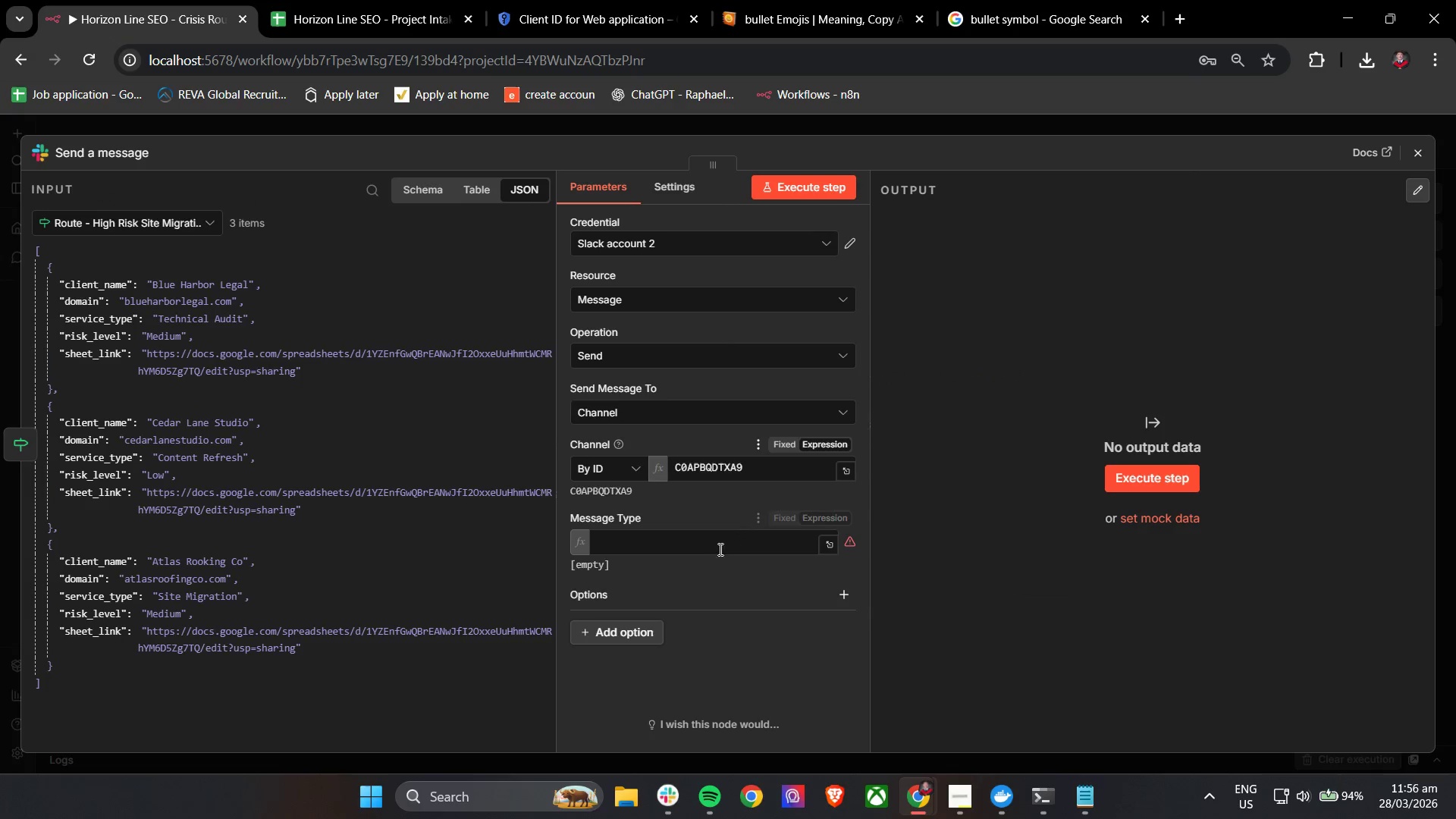 
wait(6.75)
 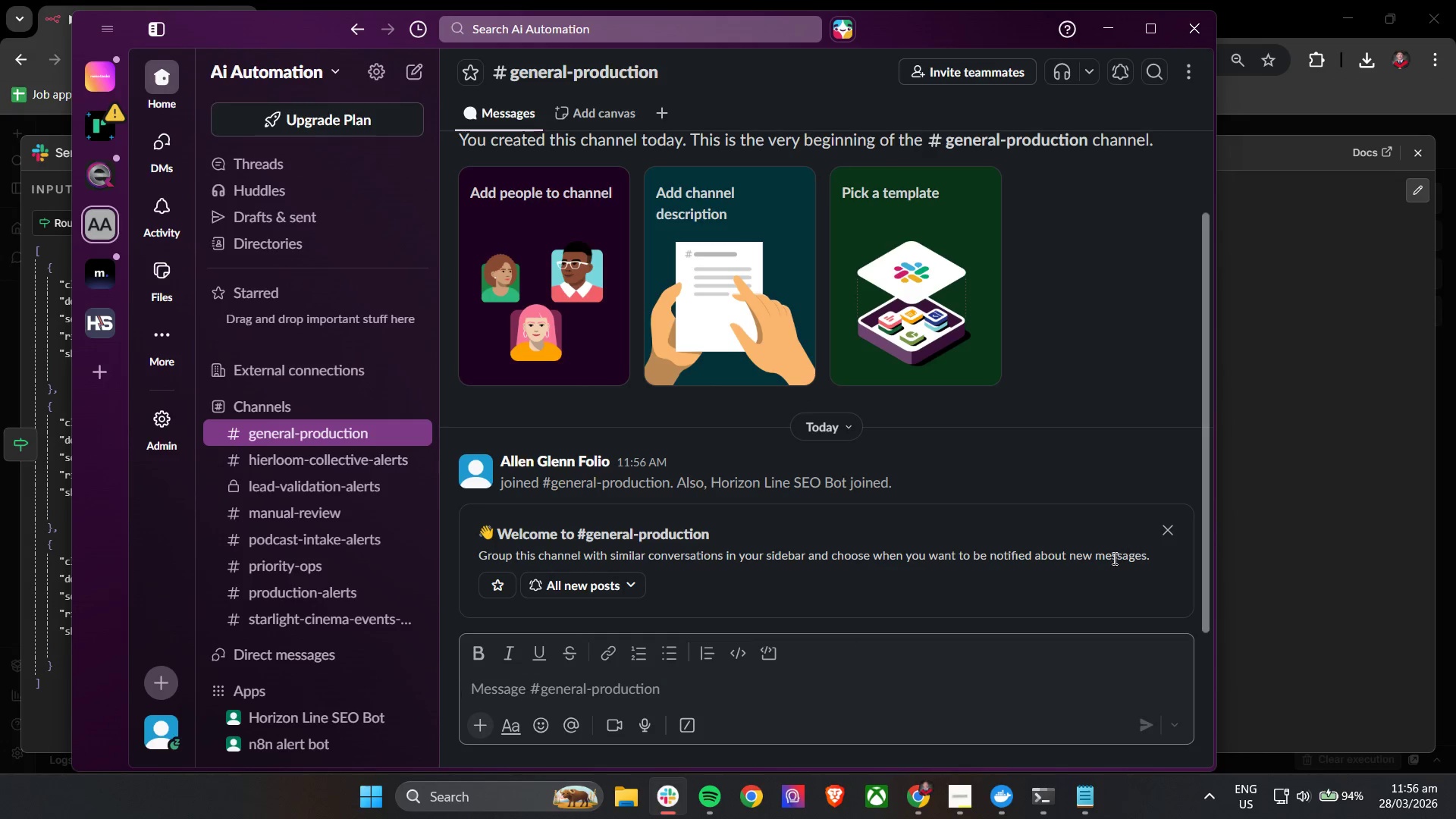 
left_click([670, 495])
 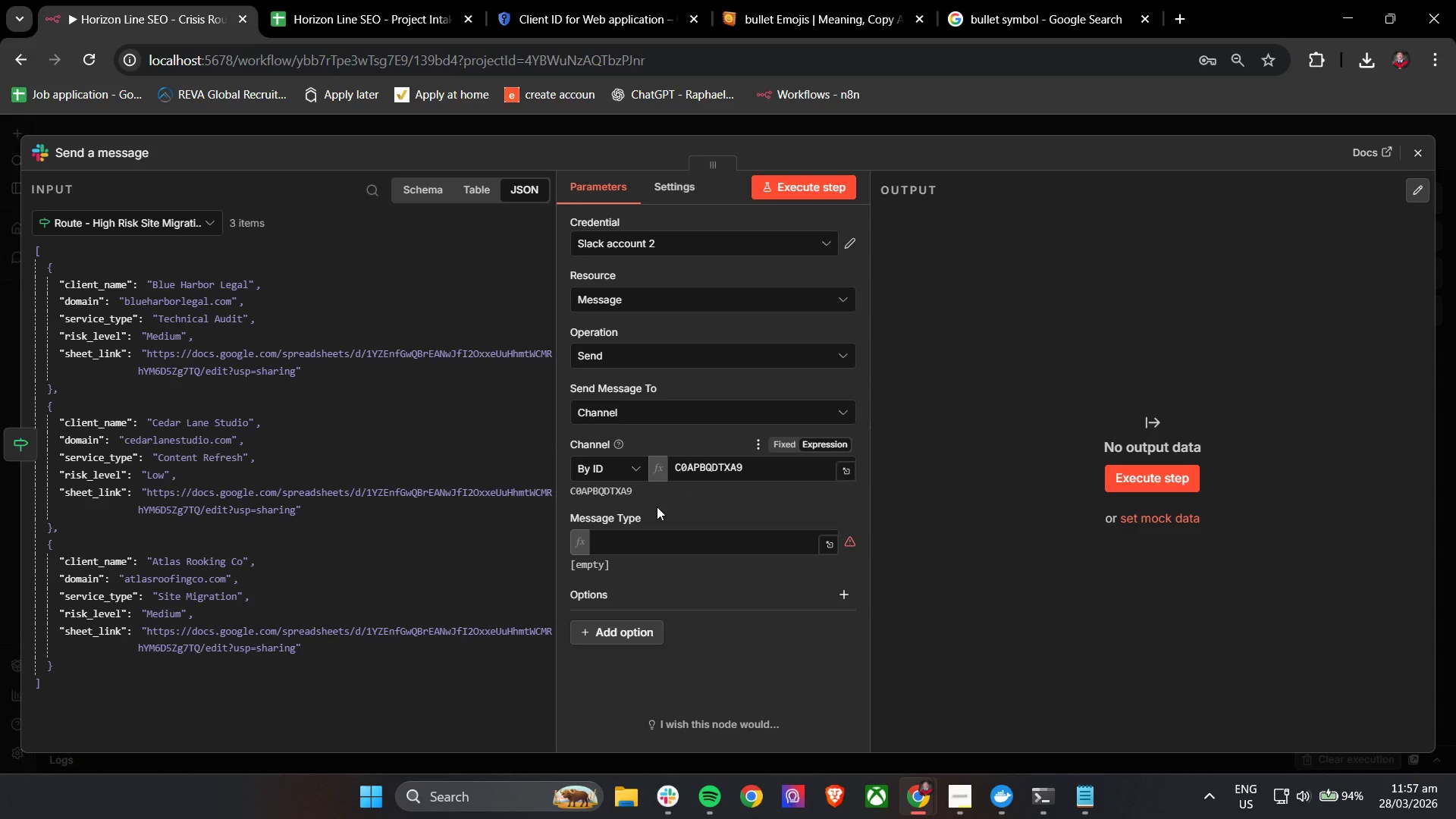 
left_click([675, 503])
 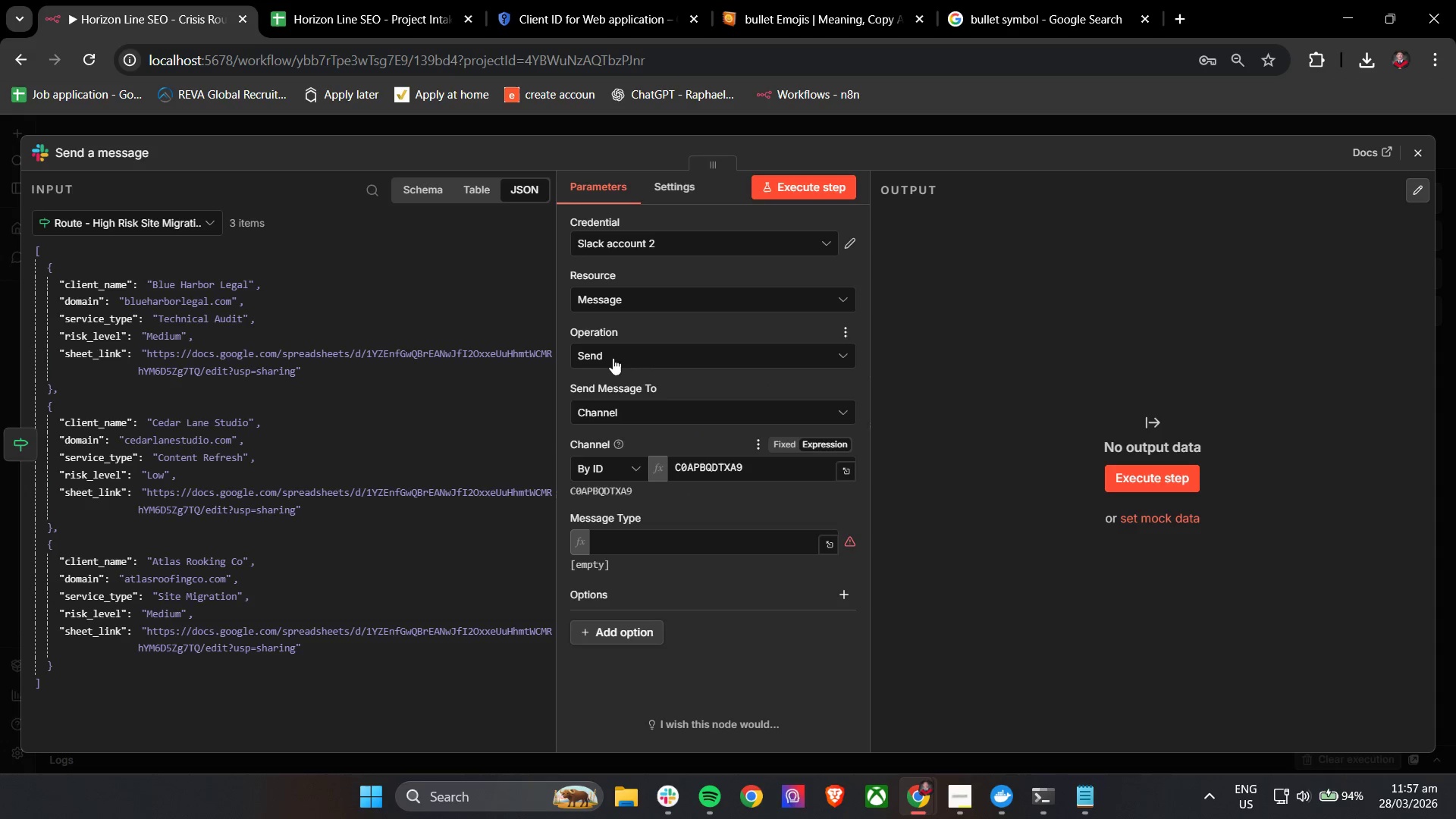 
left_click([662, 800])
 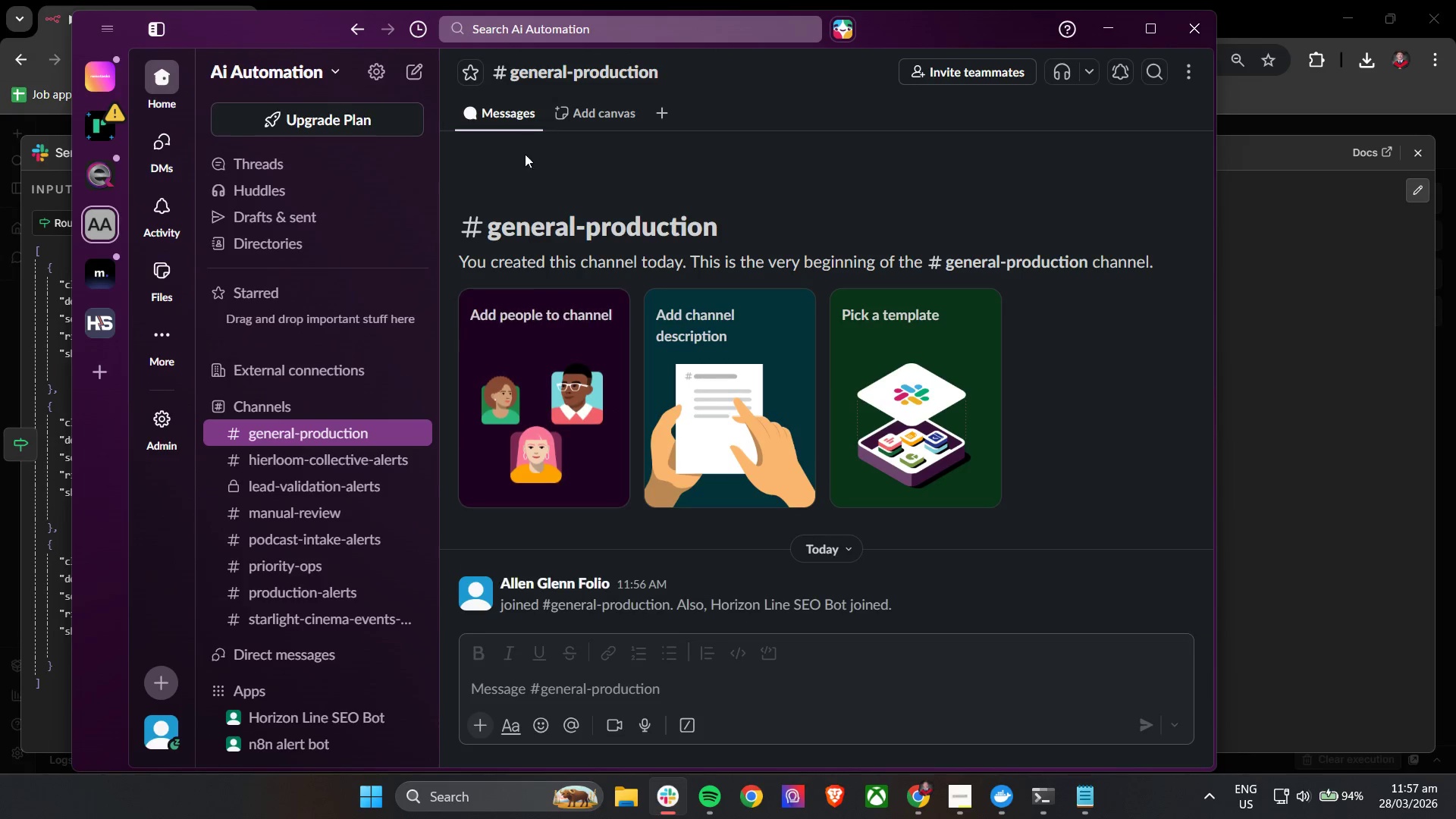 
left_click([531, 78])
 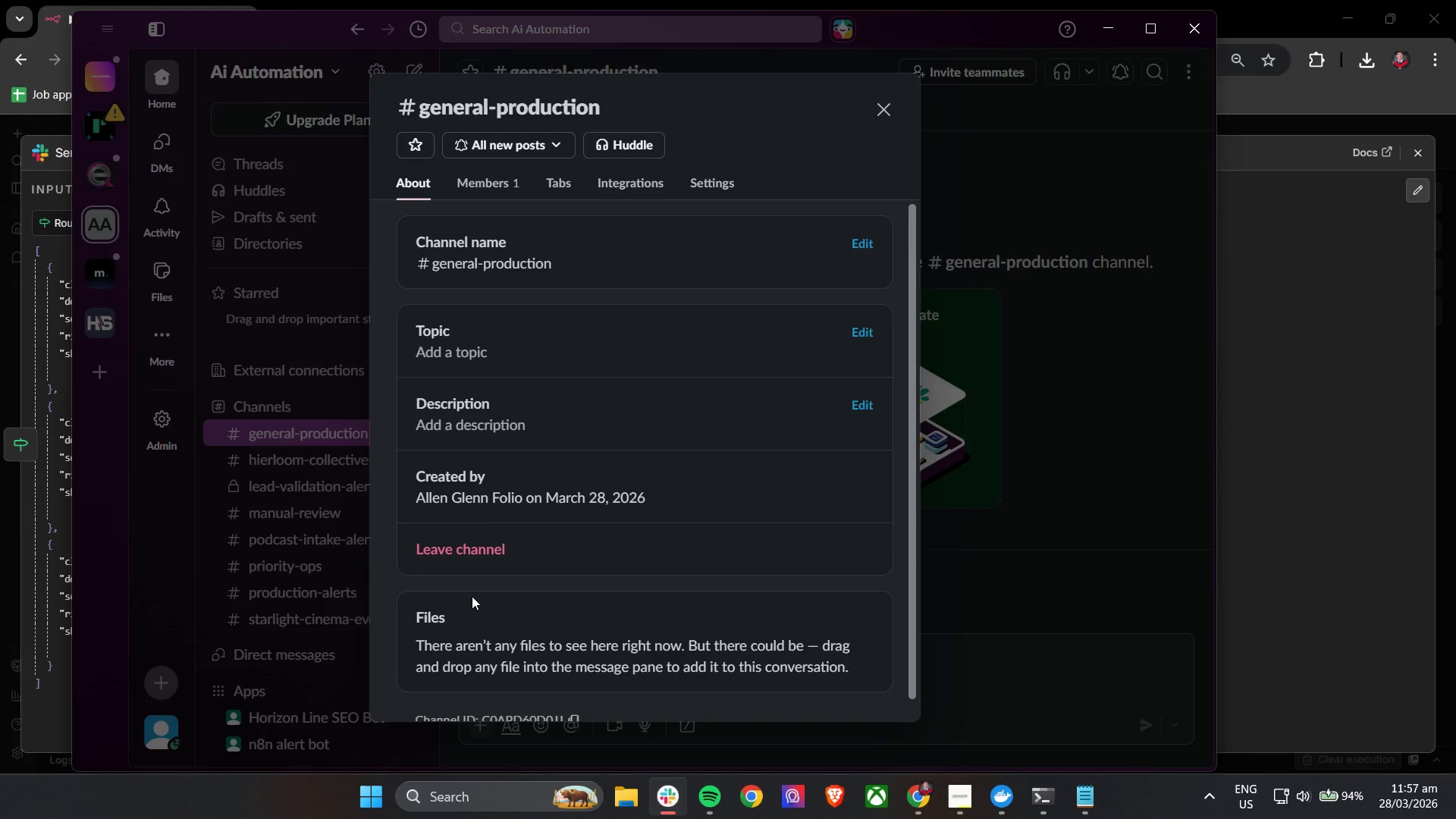 
scroll: coordinate [500, 563], scroll_direction: down, amount: 7.0
 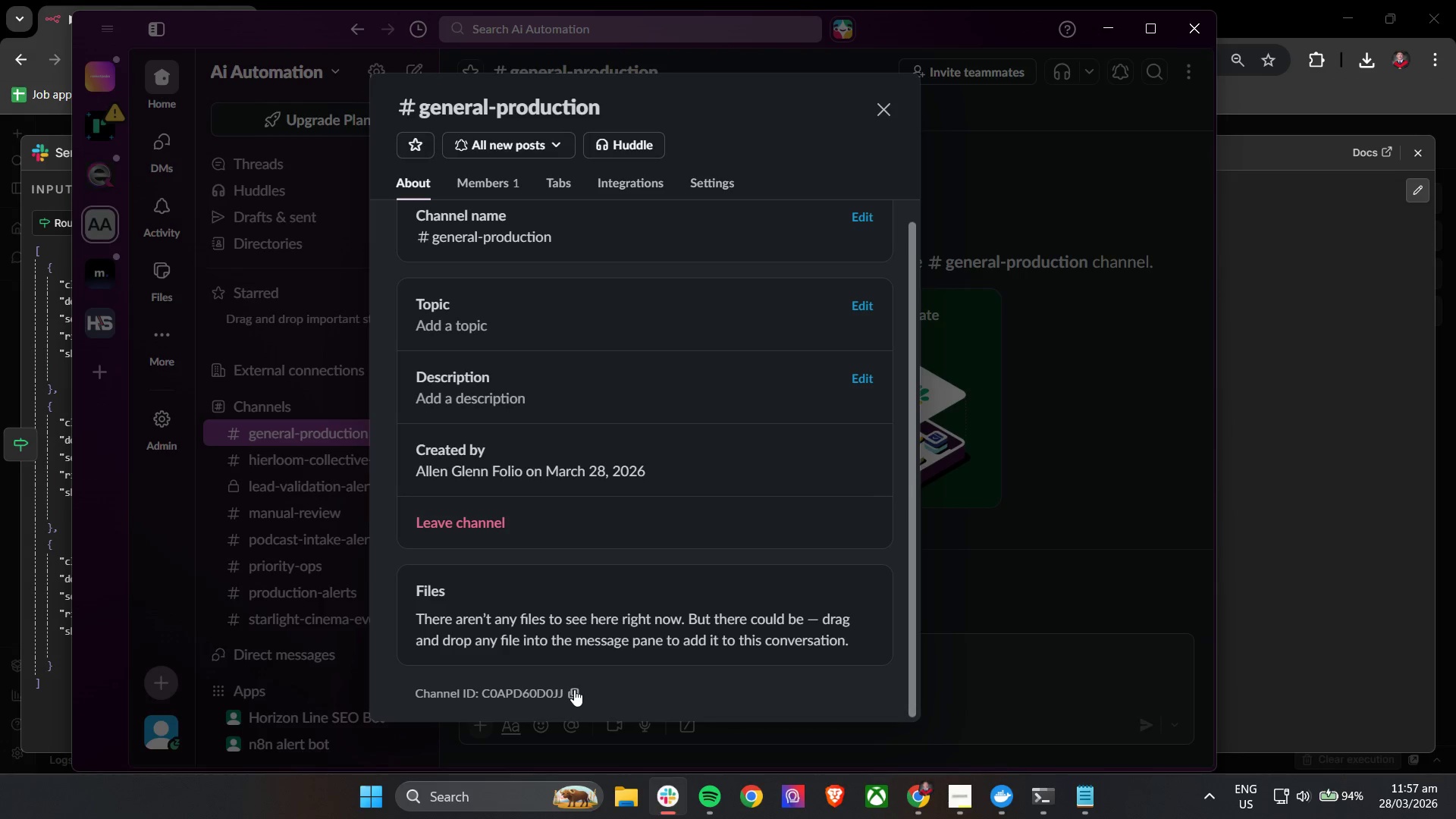 
double_click([574, 690])
 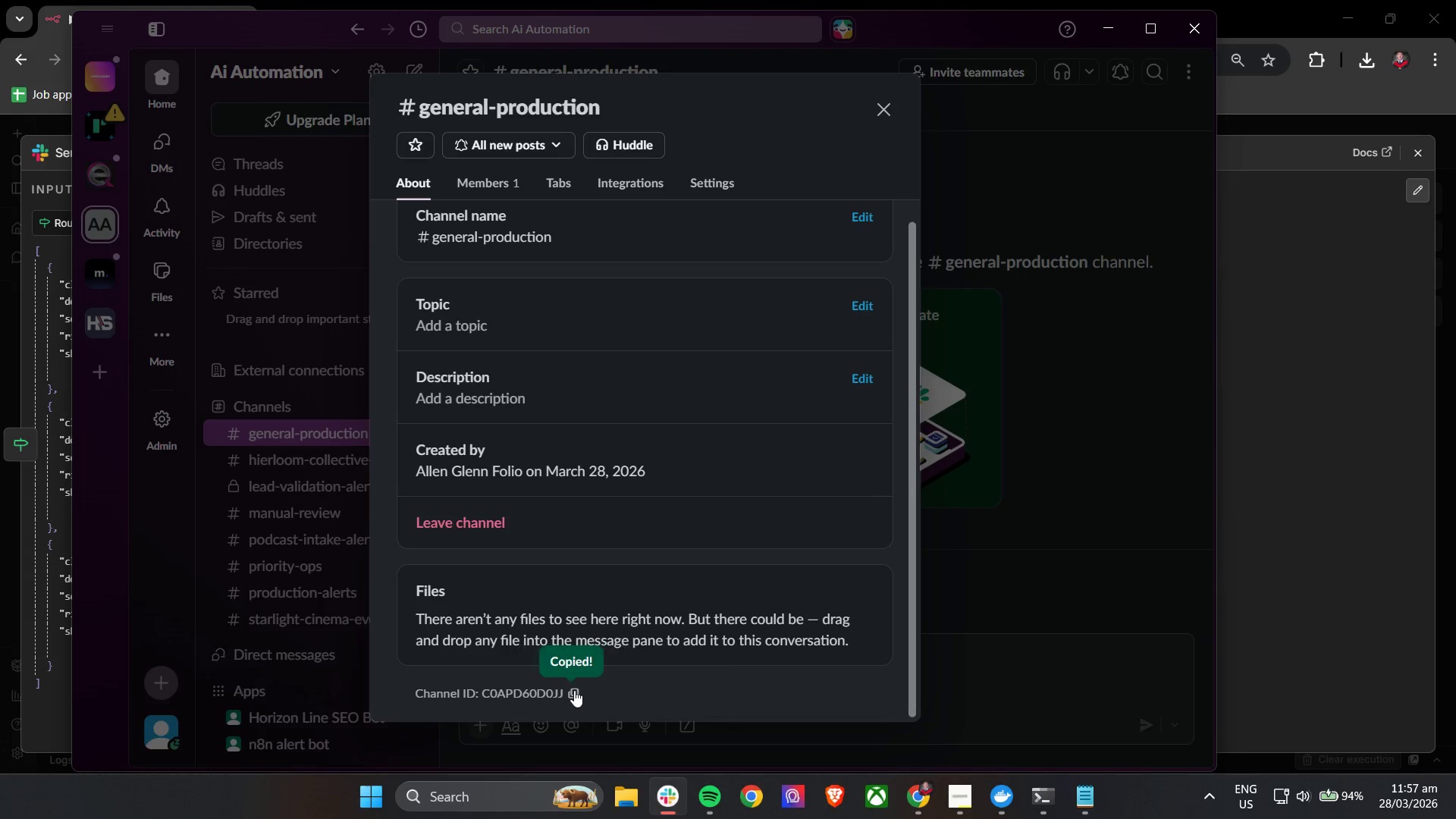 
triple_click([574, 690])
 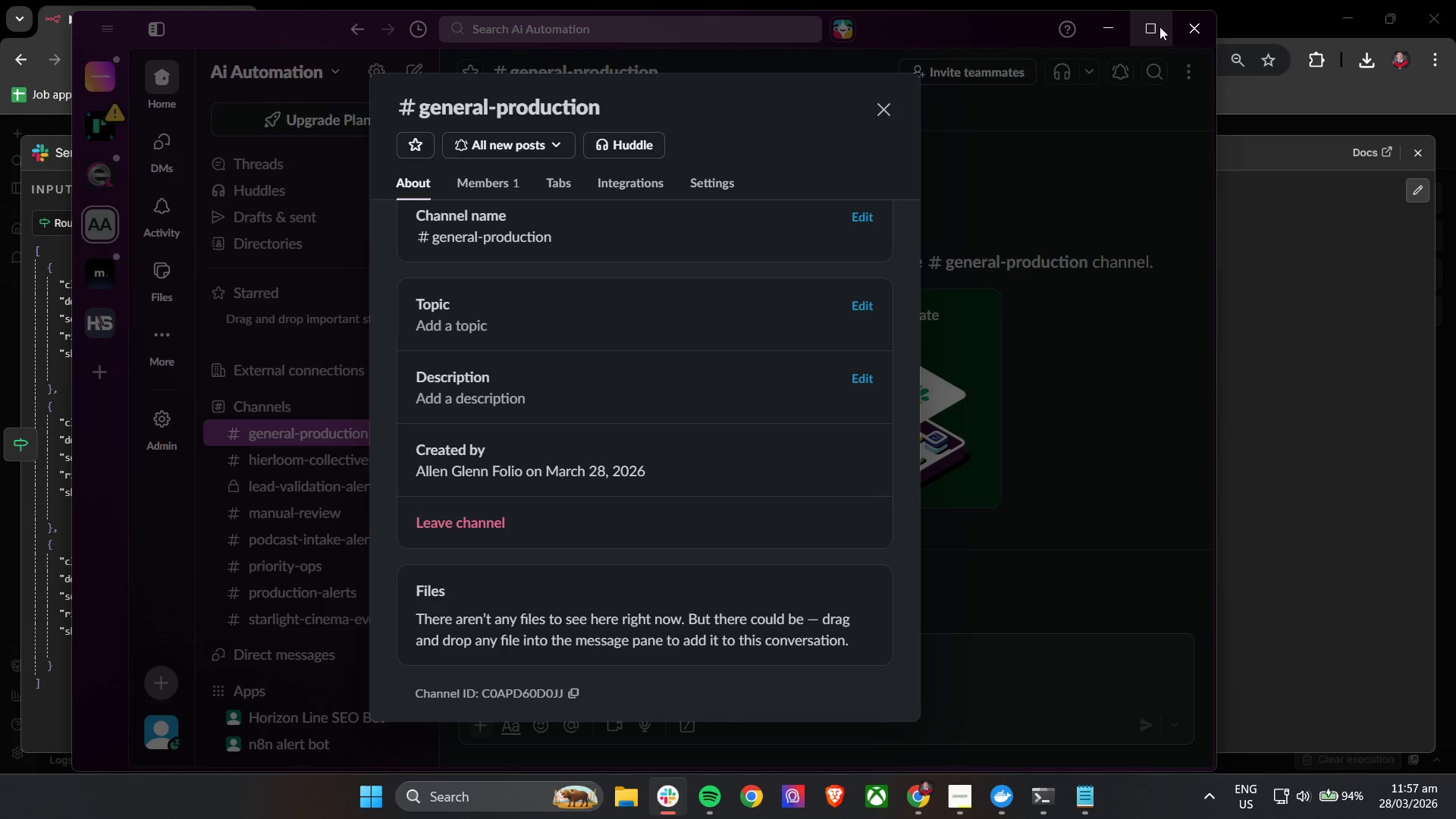 
left_click([1110, 21])
 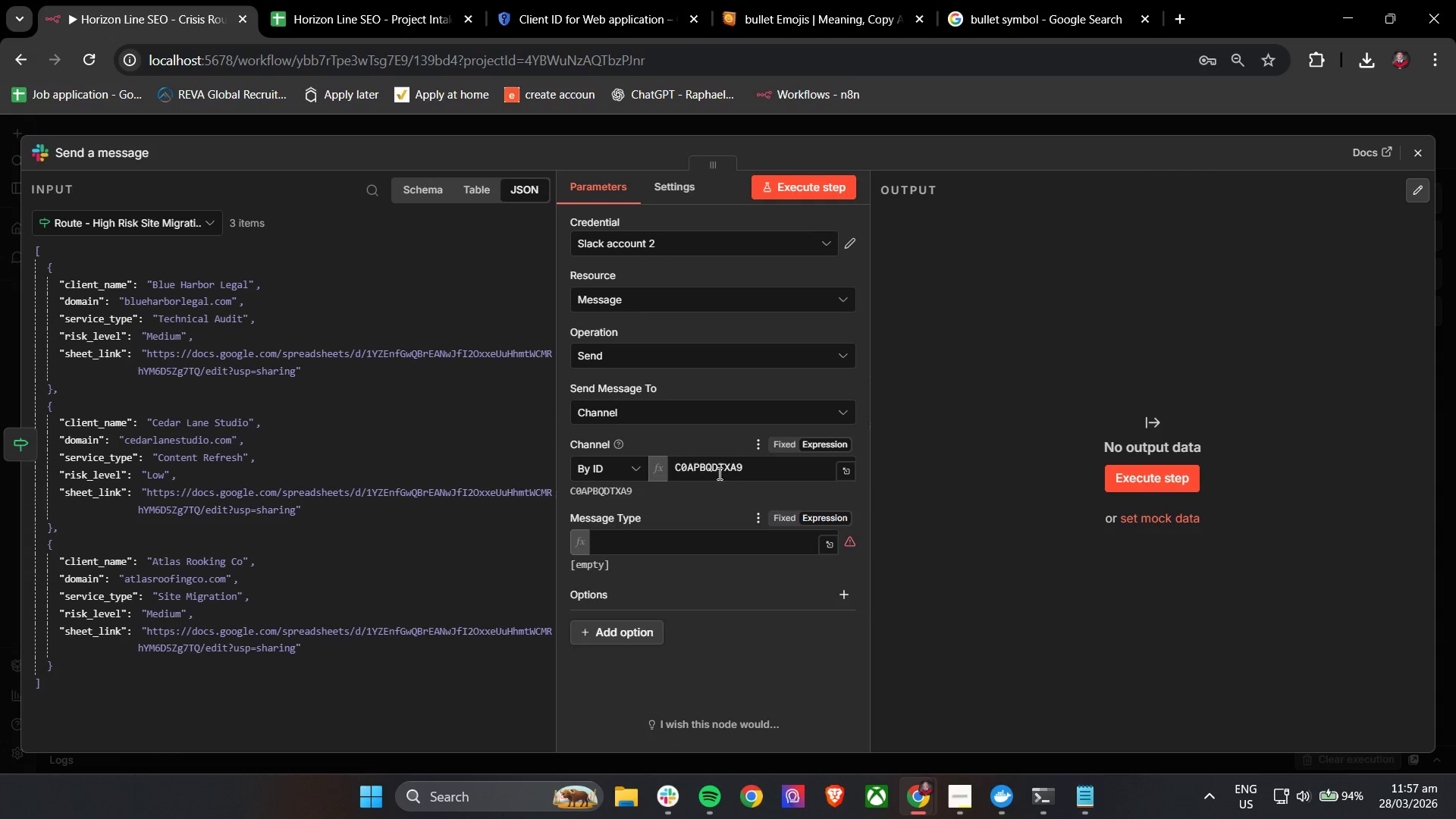 
left_click_drag(start_coordinate=[752, 468], to_coordinate=[657, 468])
 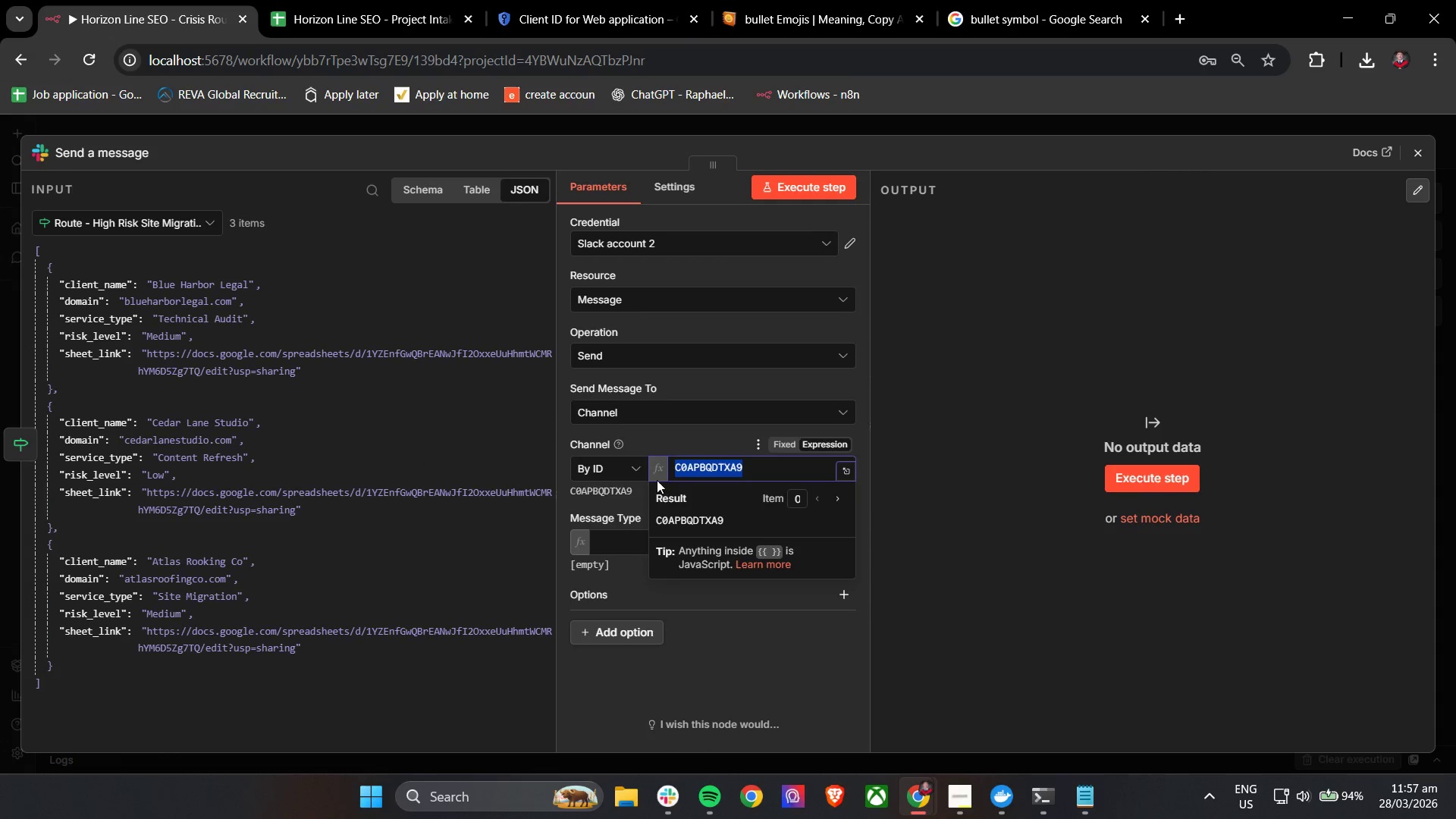 
key(Control+V)
 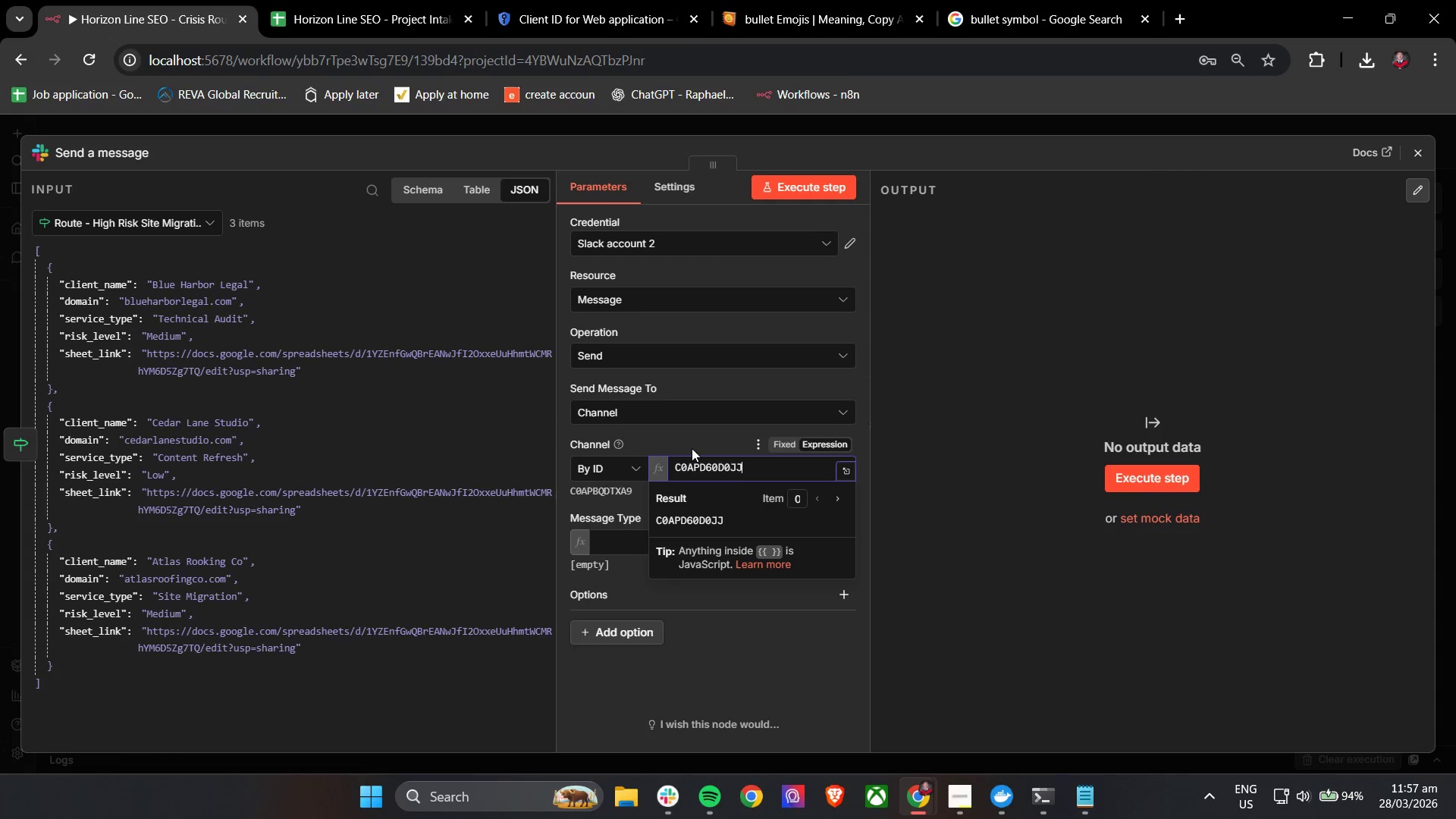 
left_click([695, 439])
 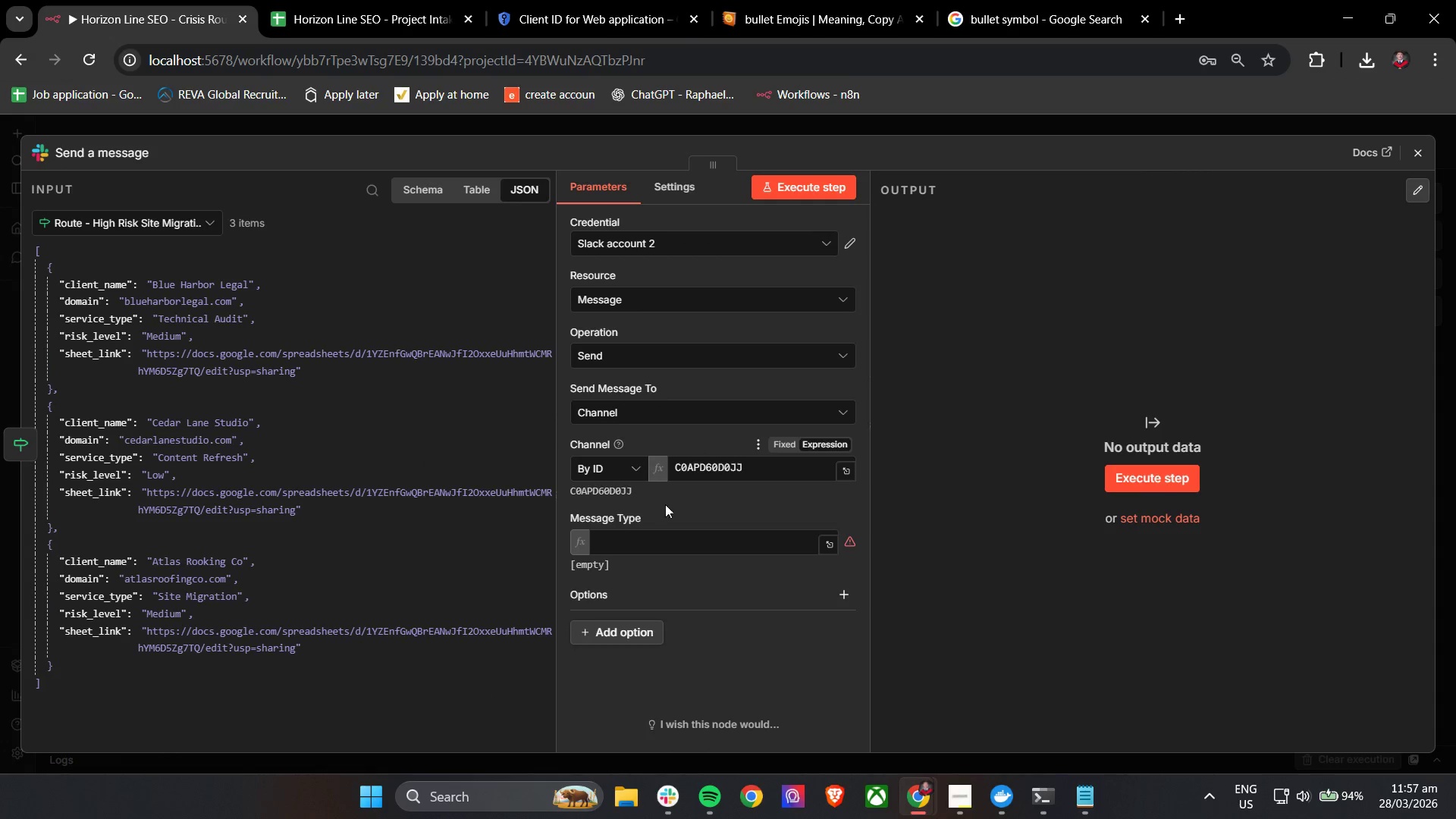 
mouse_move([623, 543])
 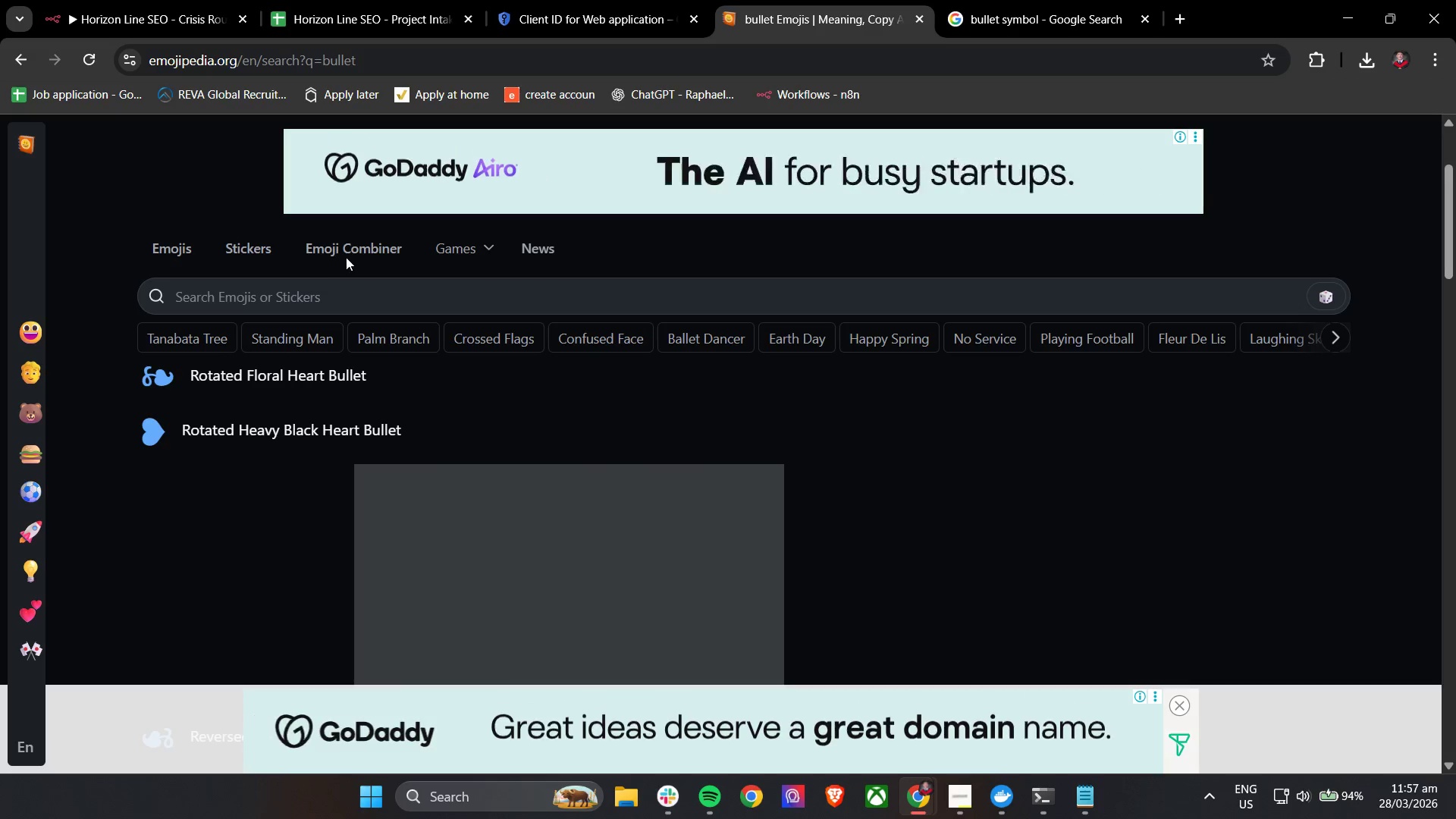 
left_click([281, 291])
 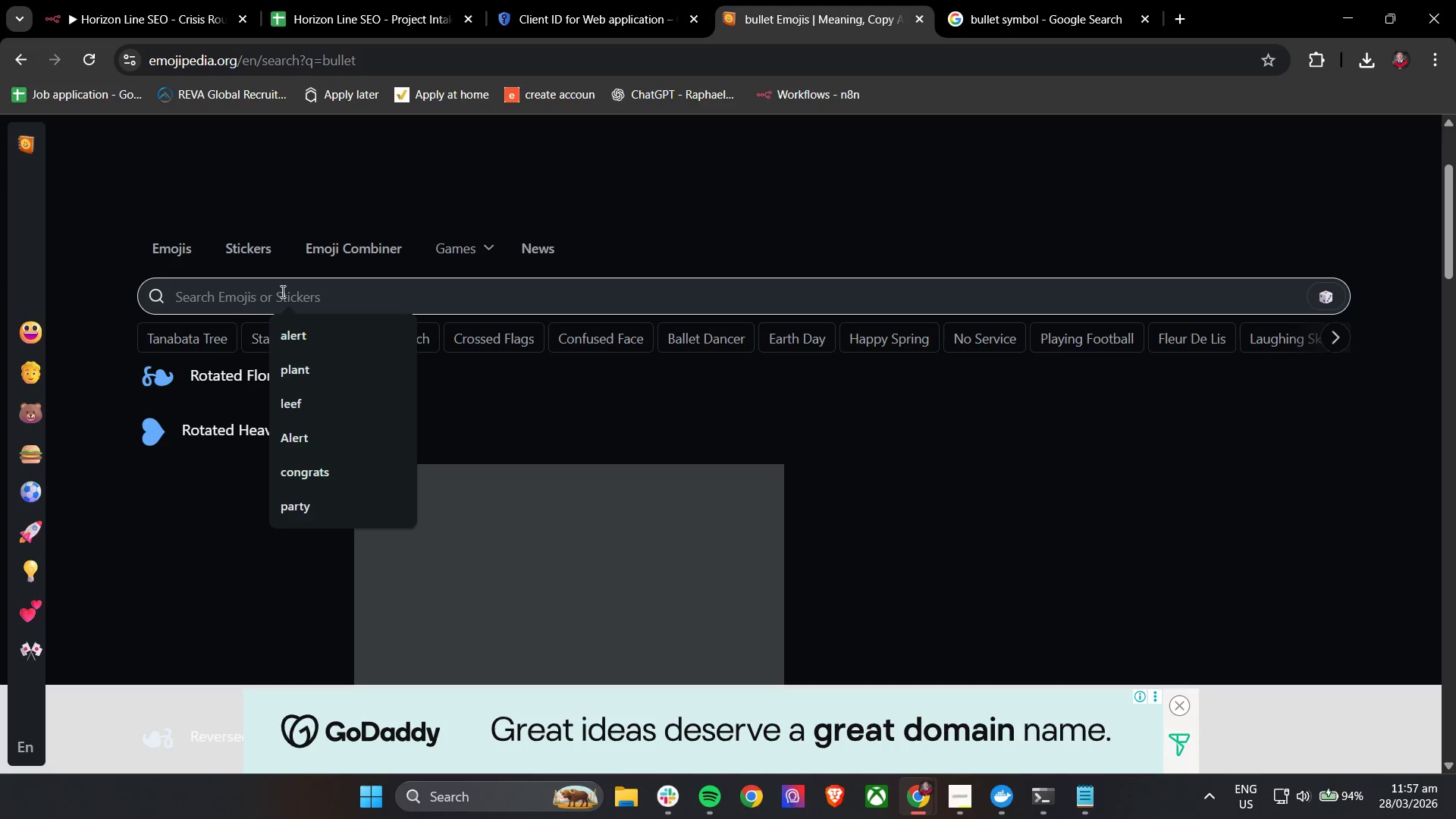 
type(note)
 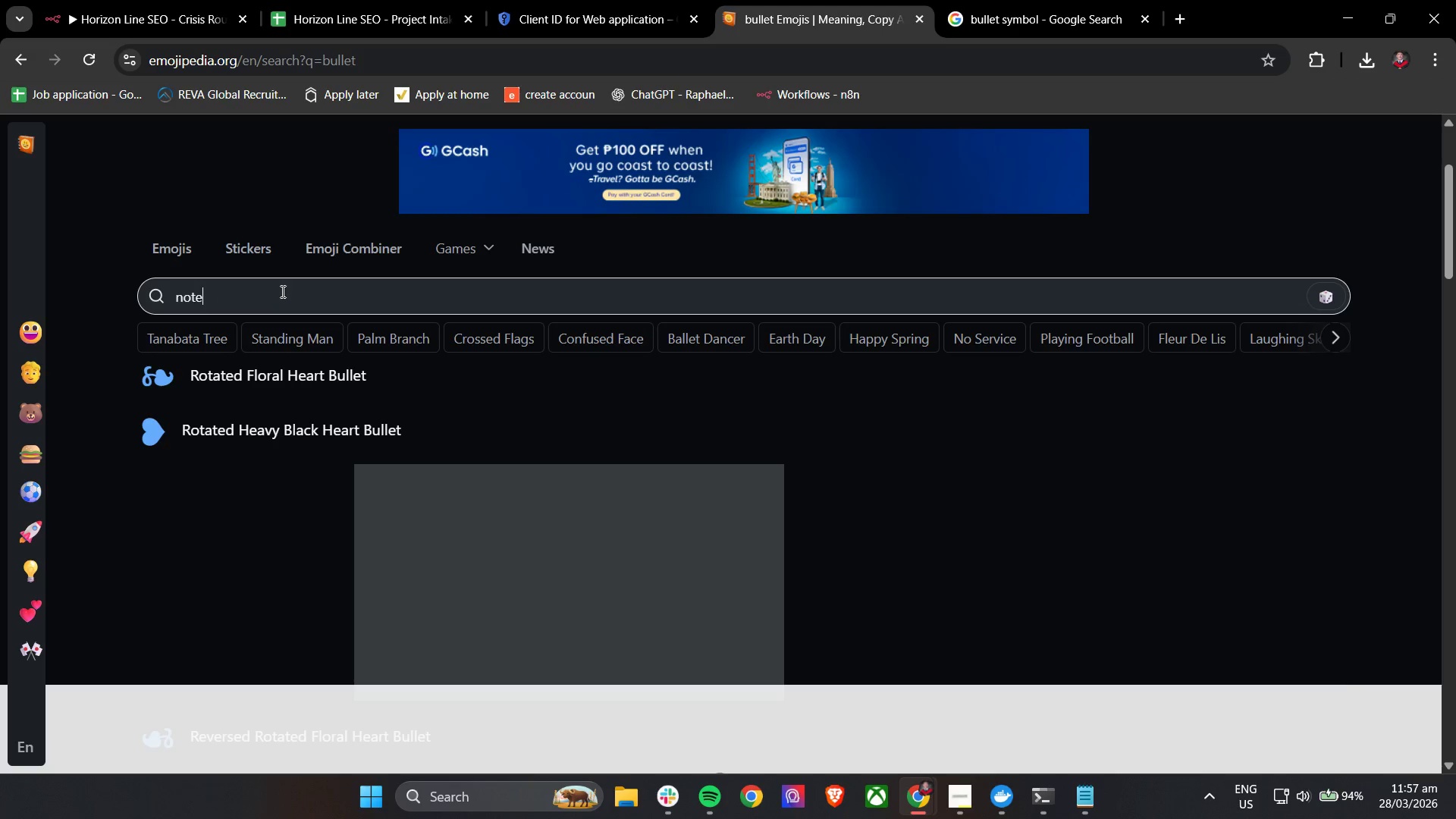 
key(Enter)
 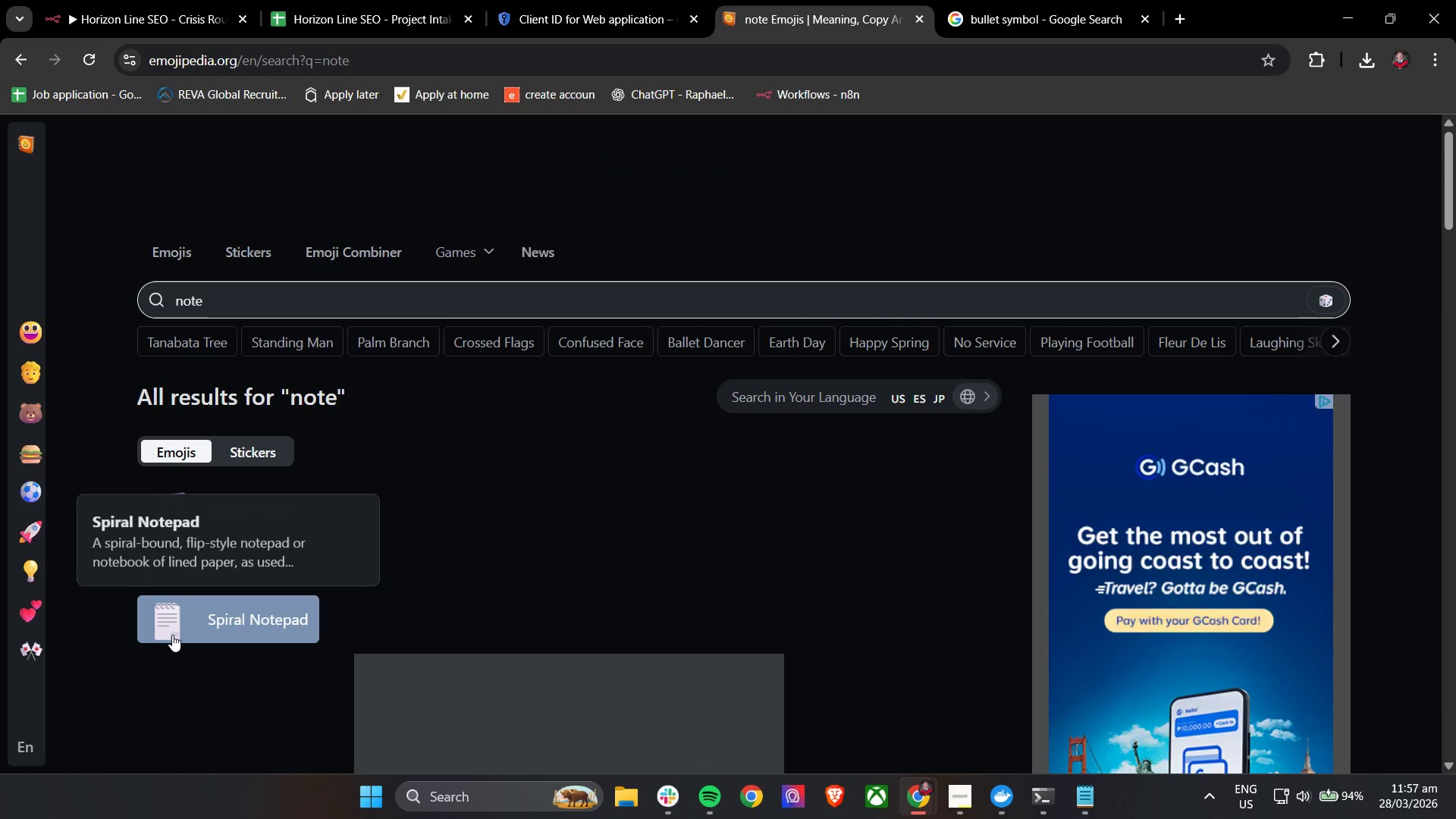 
left_click([174, 632])
 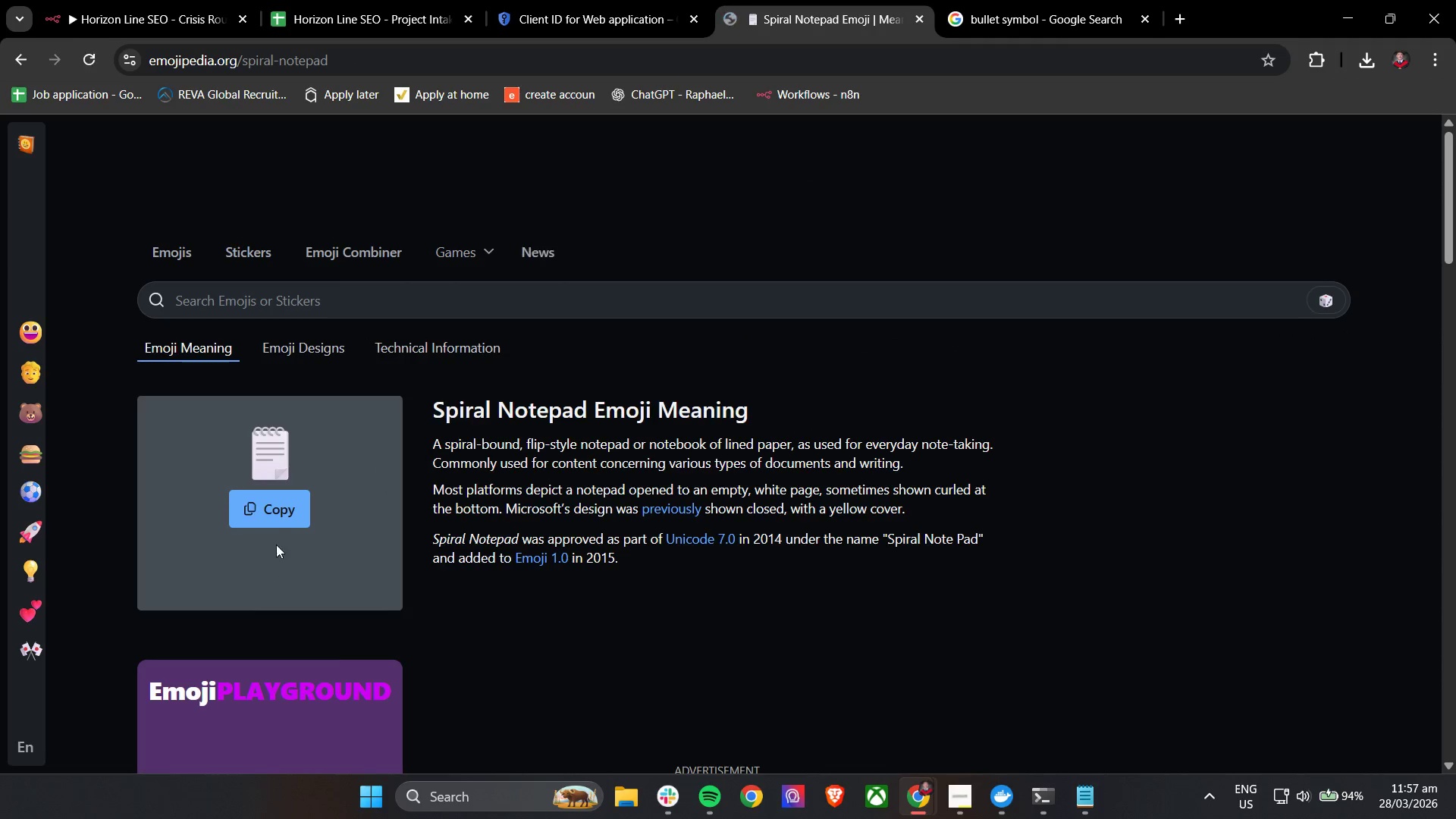 
double_click([274, 518])
 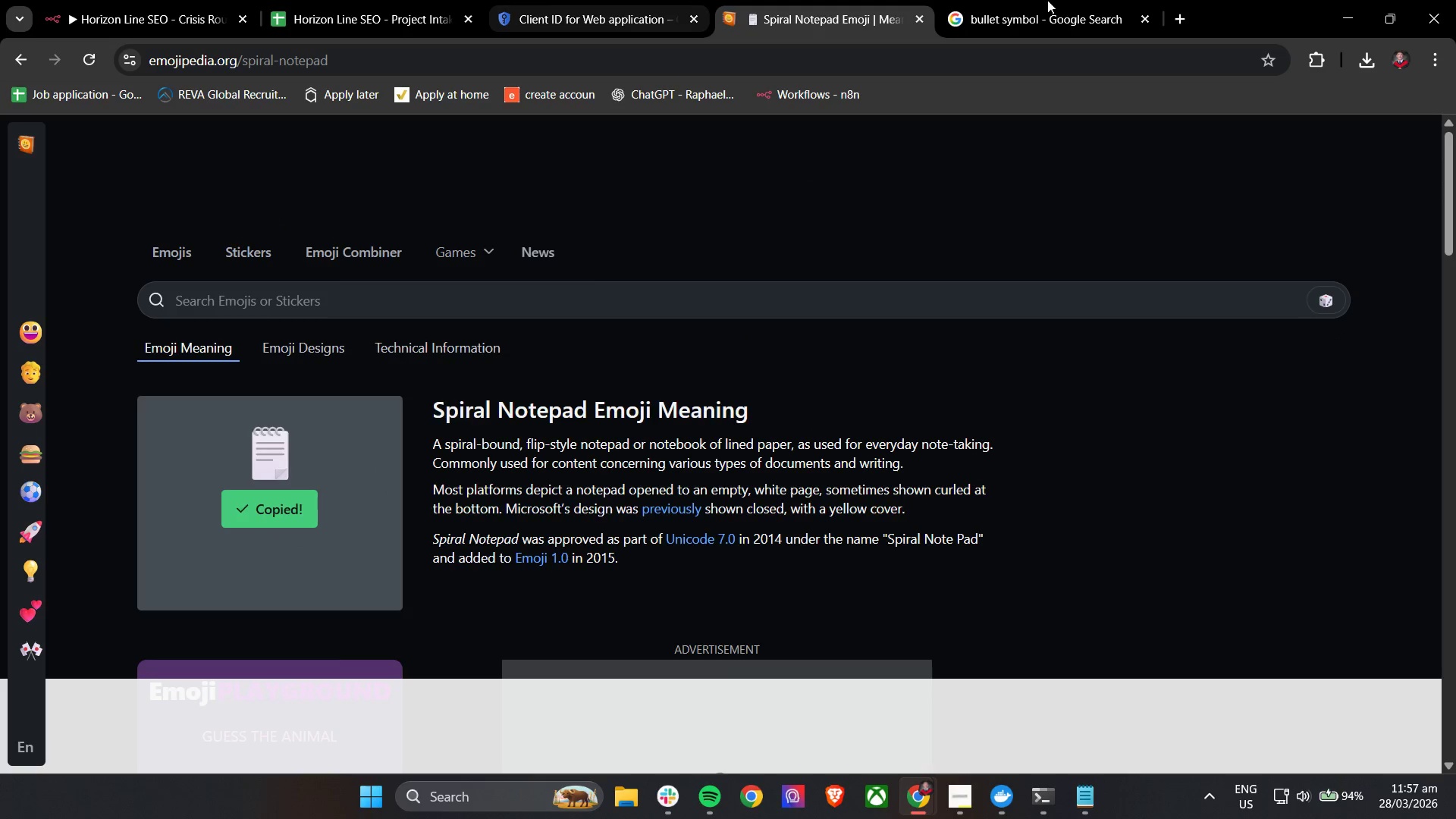 
left_click([322, 303])
 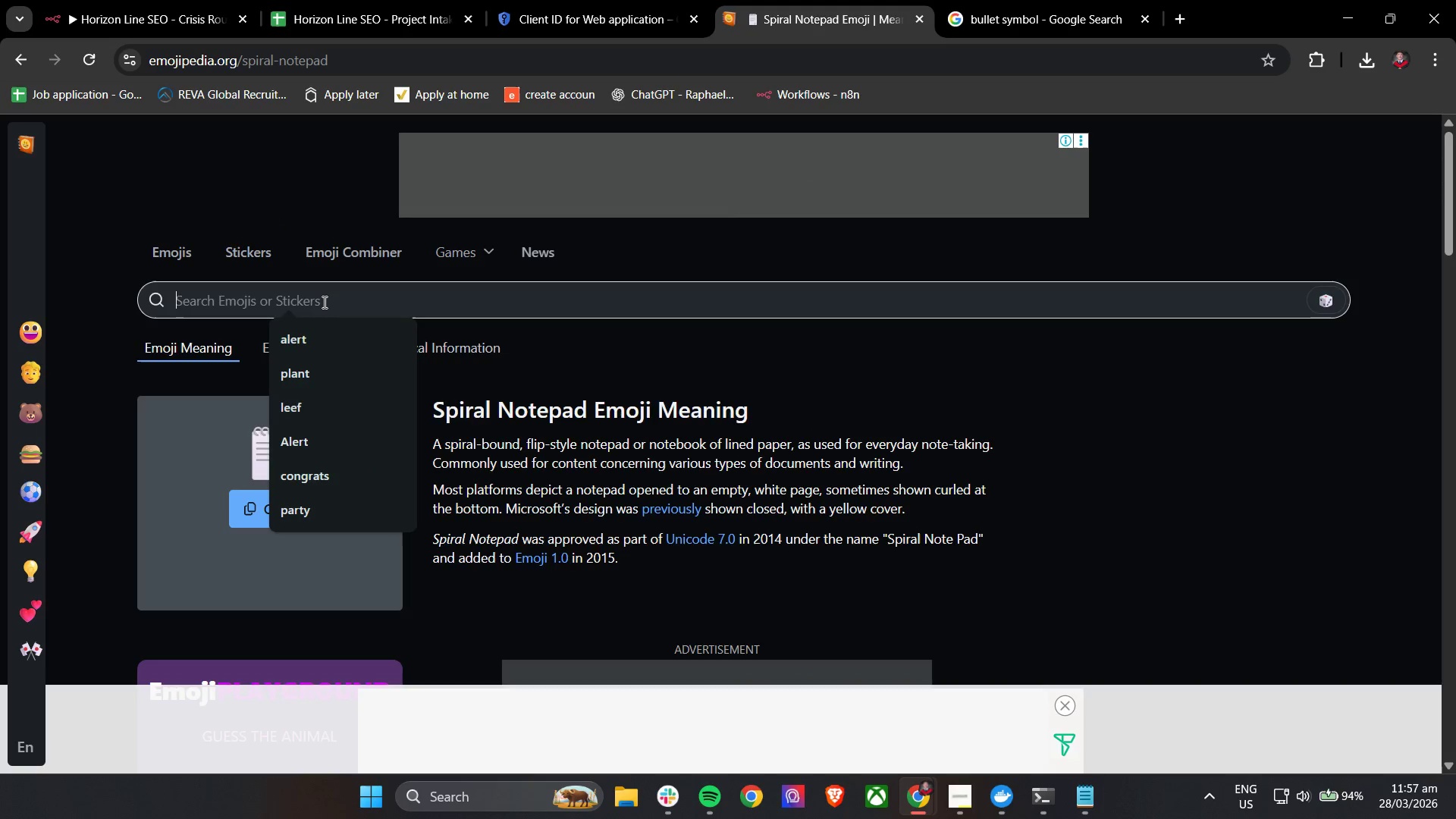 
type(board)
 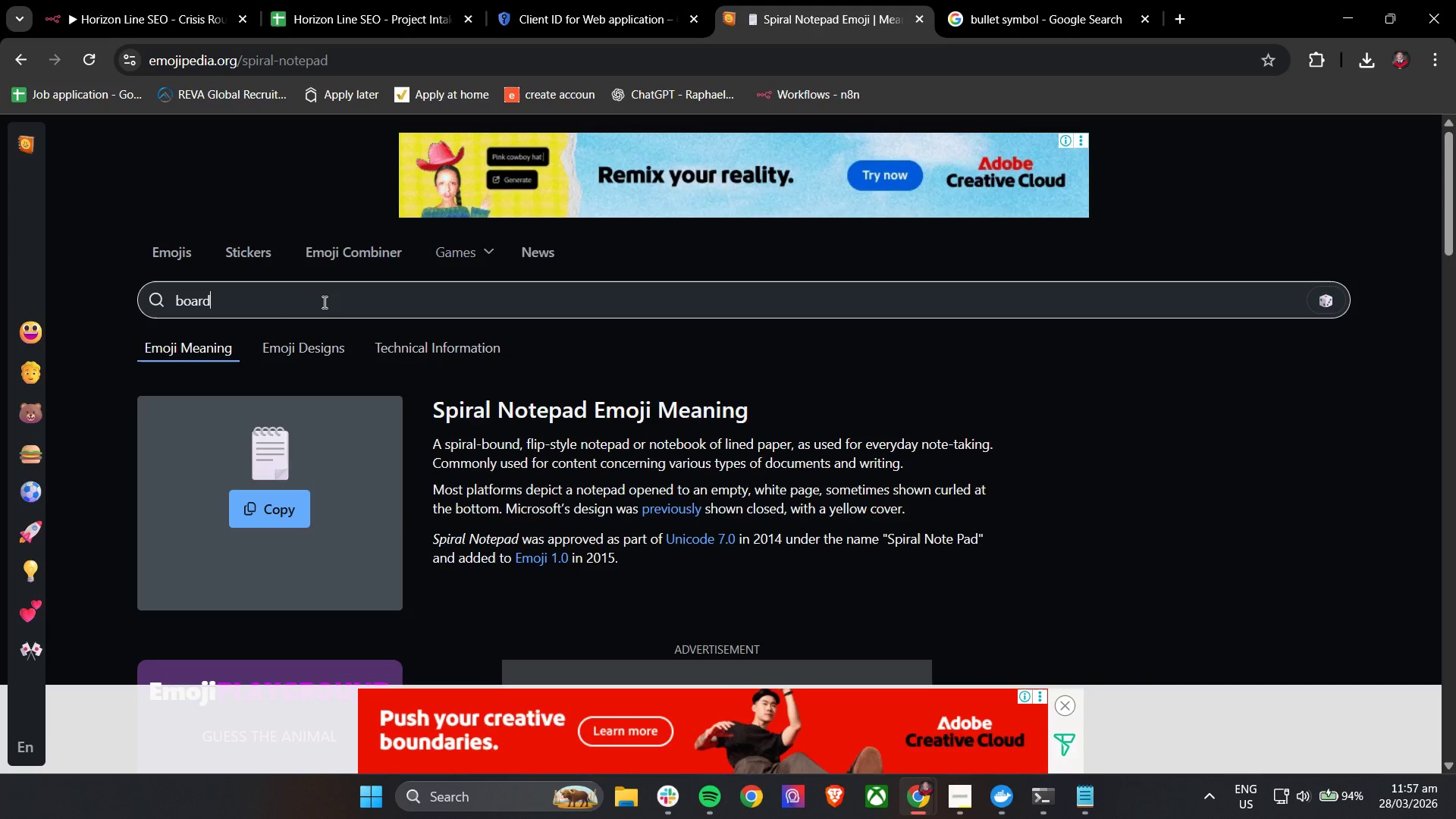 
key(Enter)
 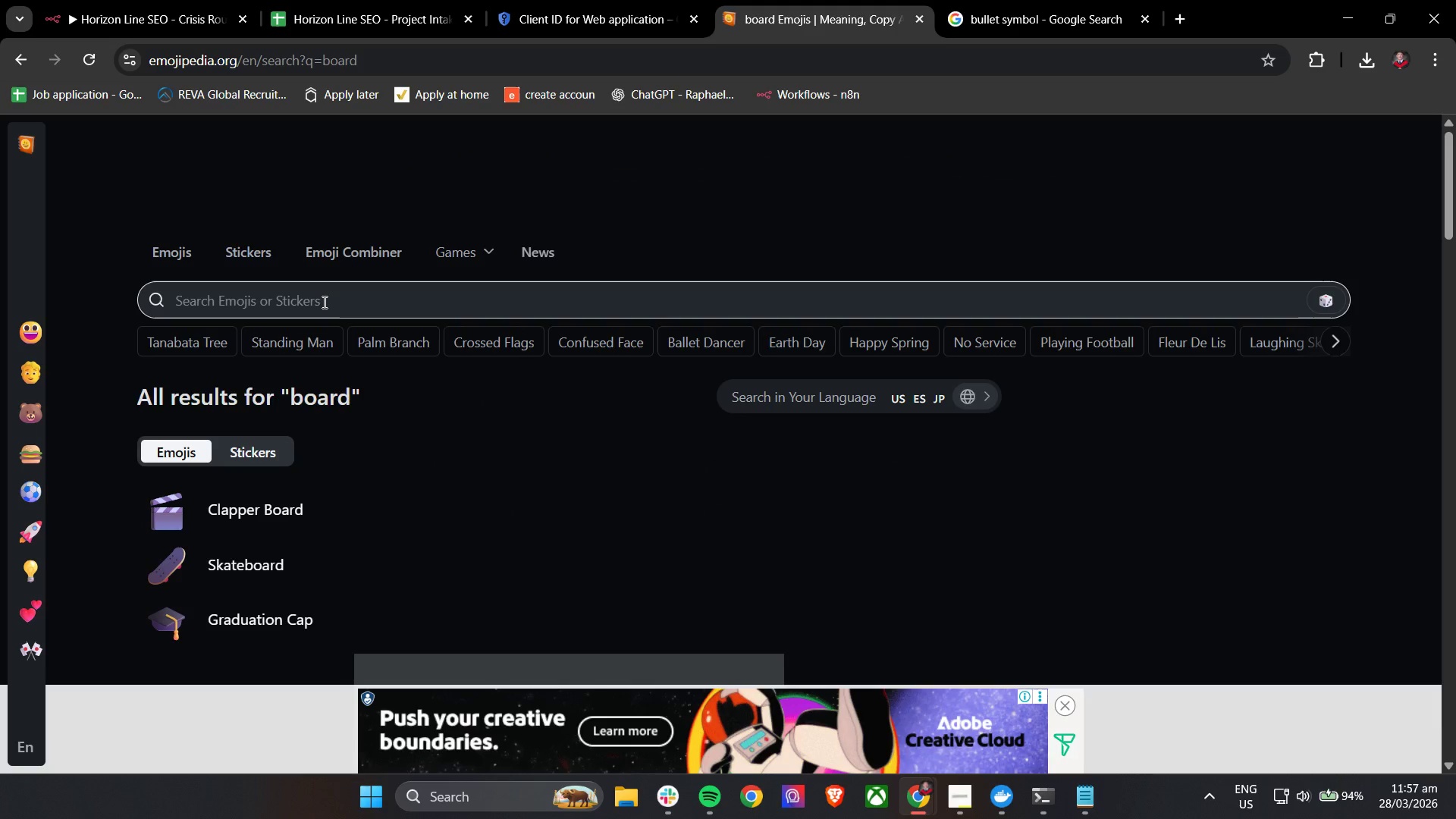 
scroll: coordinate [323, 302], scroll_direction: down, amount: 1.0
 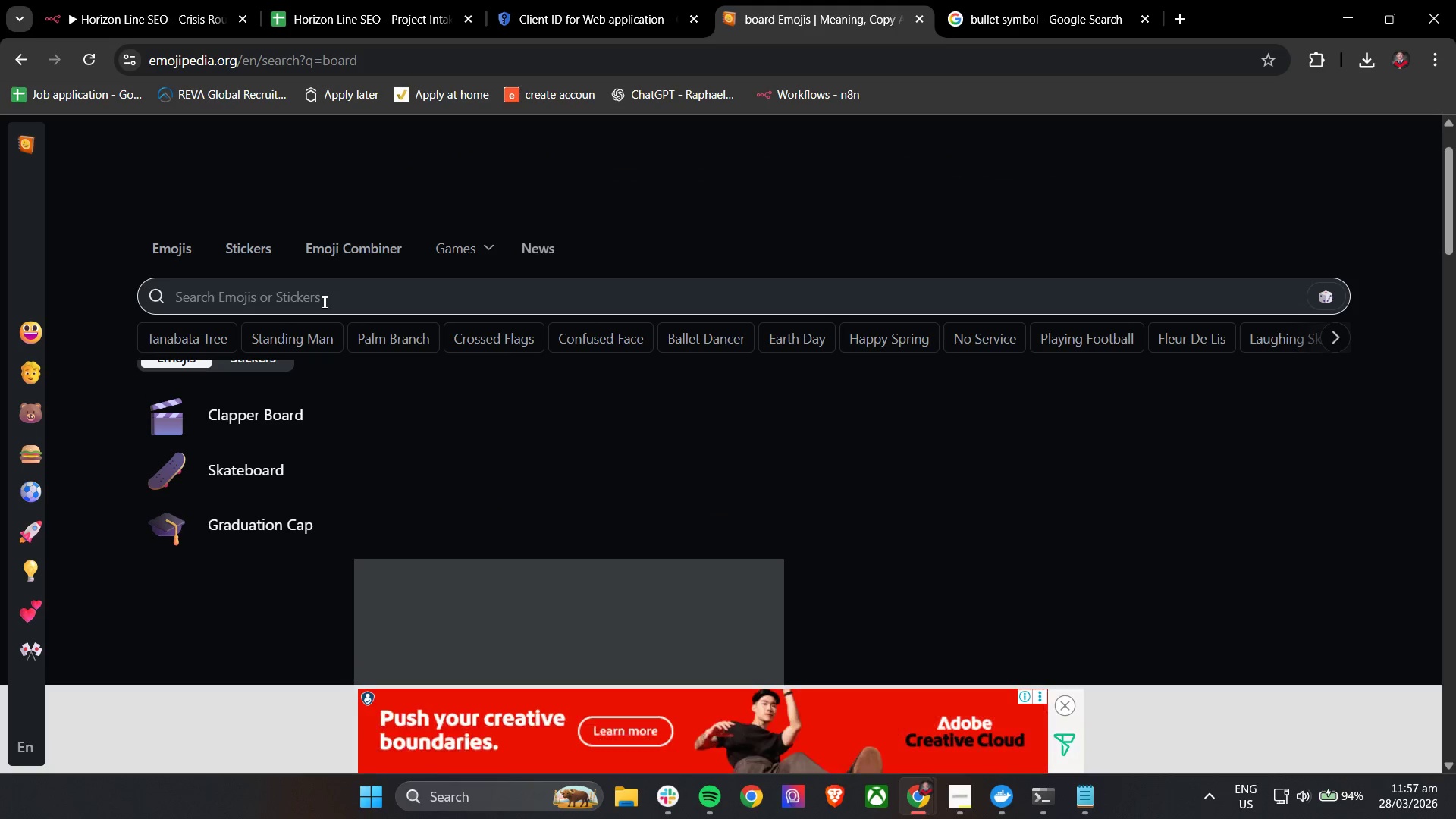 
scroll: coordinate [323, 302], scroll_direction: up, amount: 1.0
 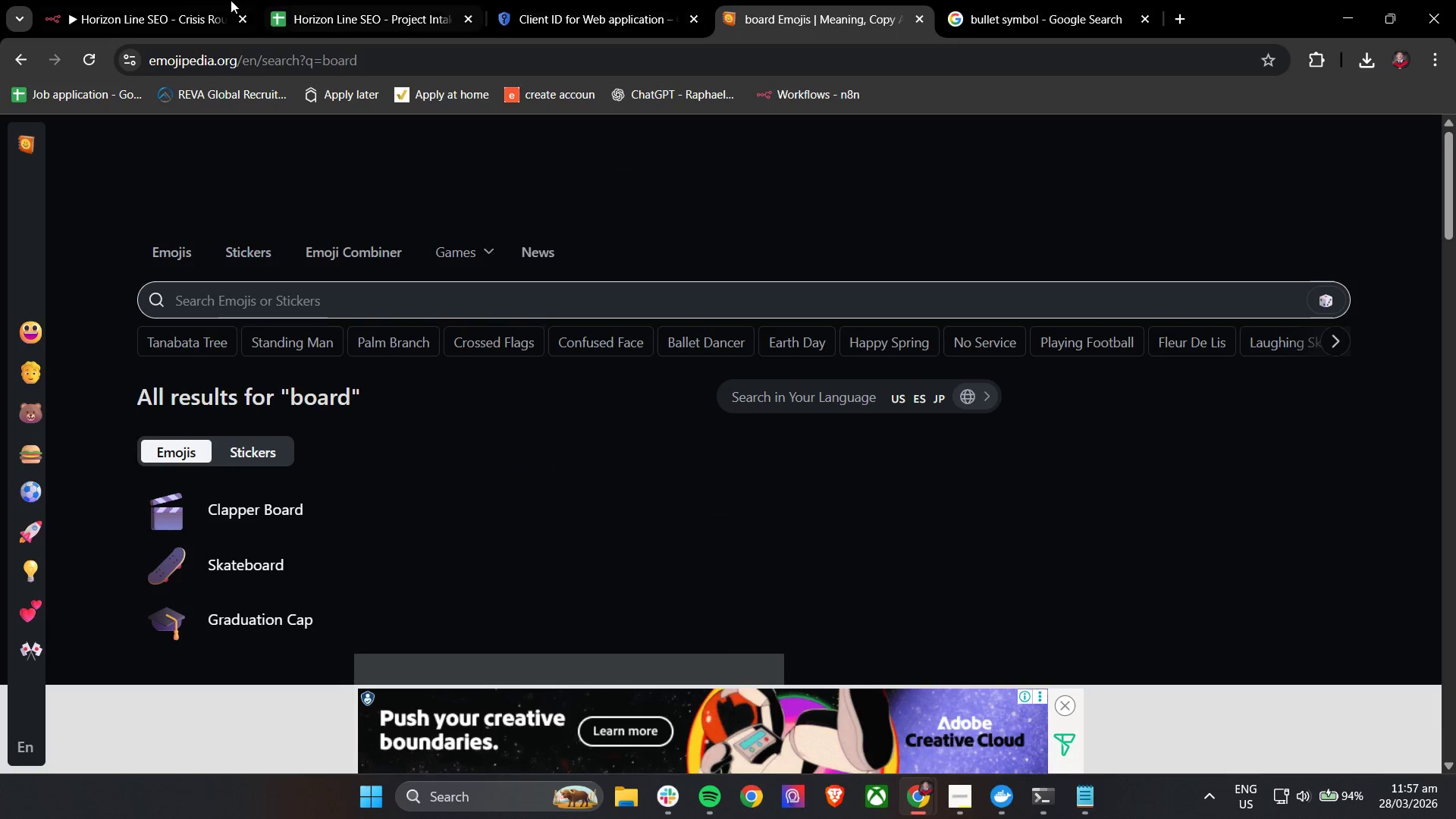 
key(Control+V)
 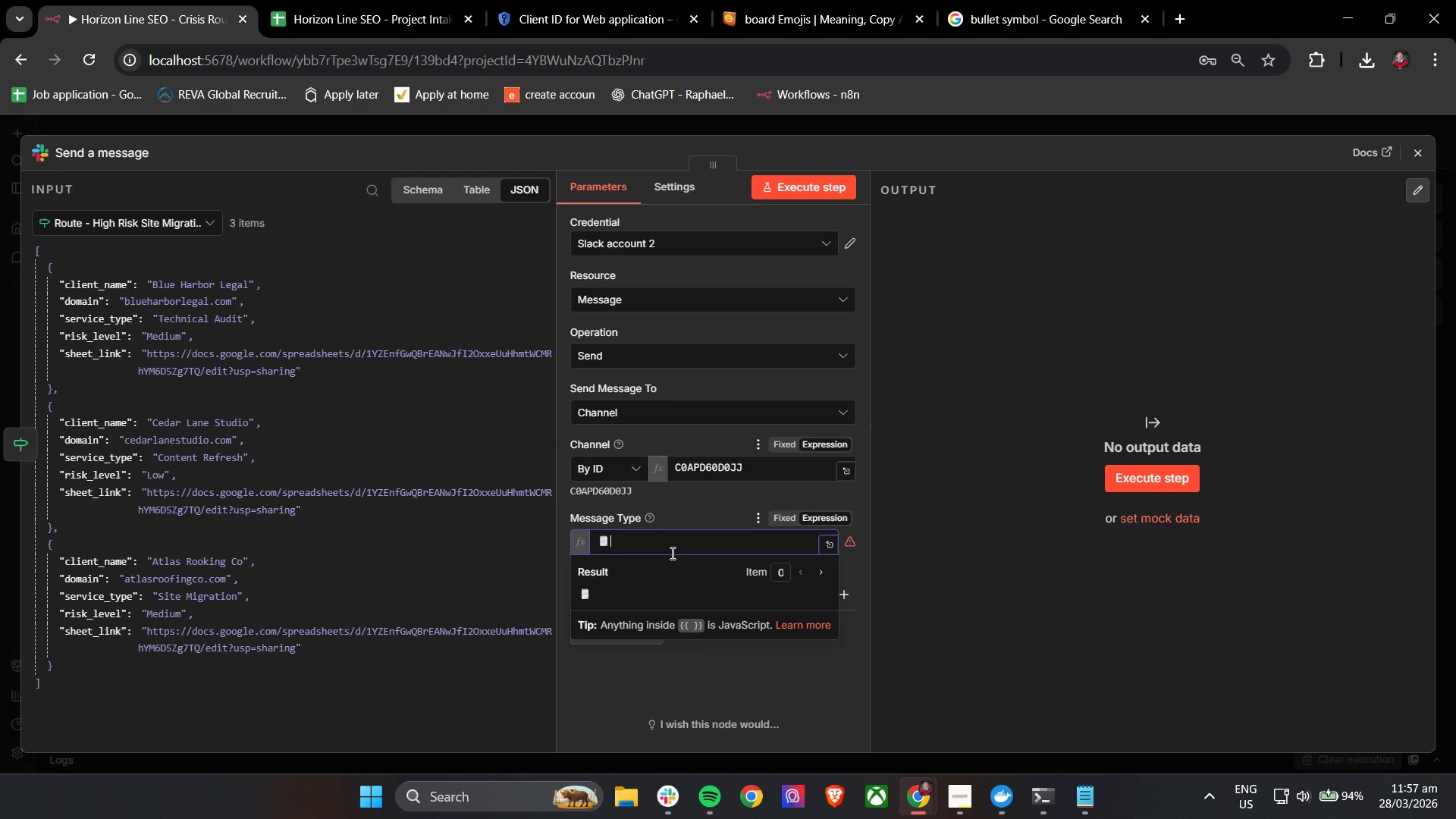 
type( *NEW PROH)
key(Backspace)
type(JECT INTAKE)
 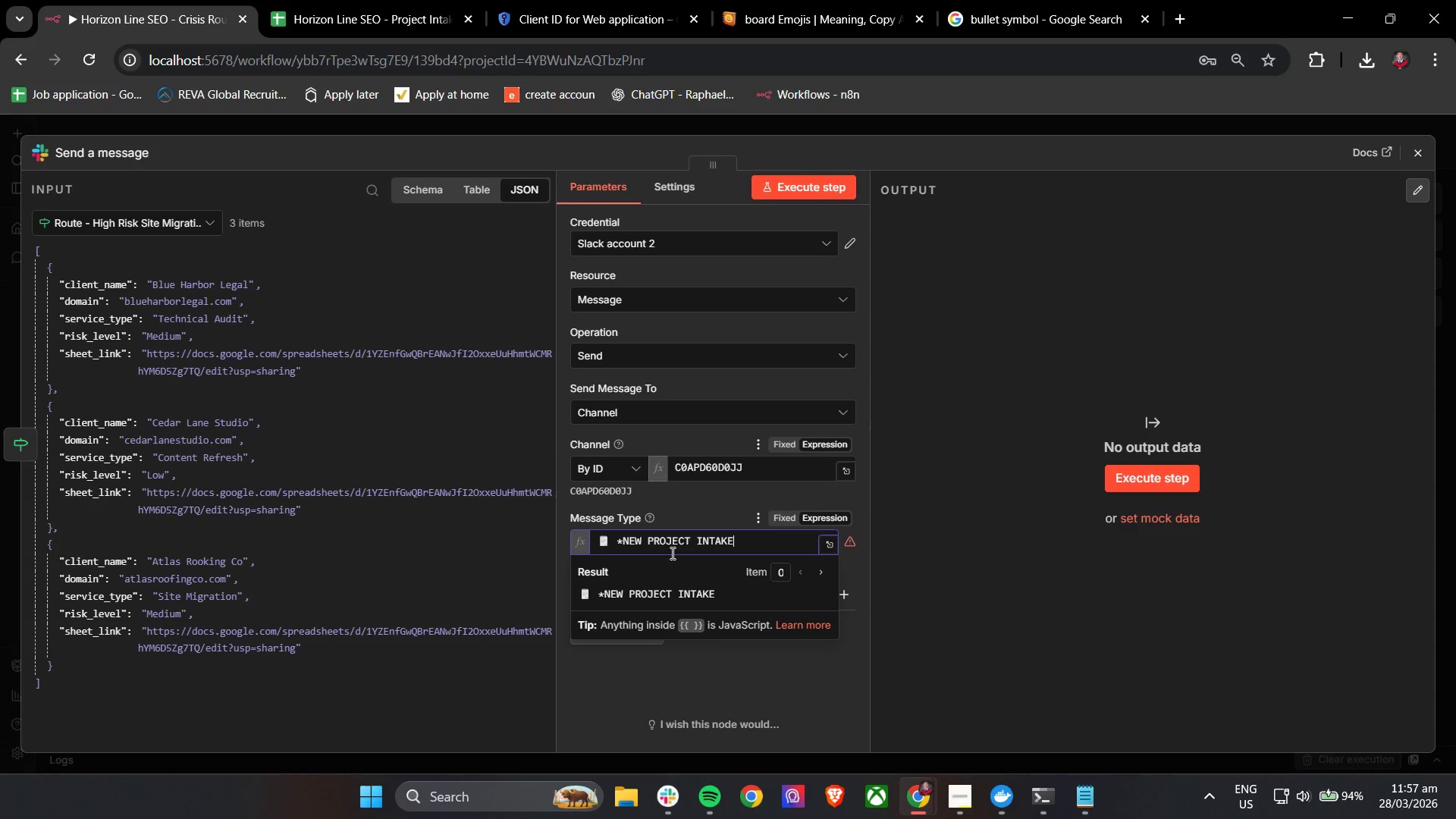 
key(8)
 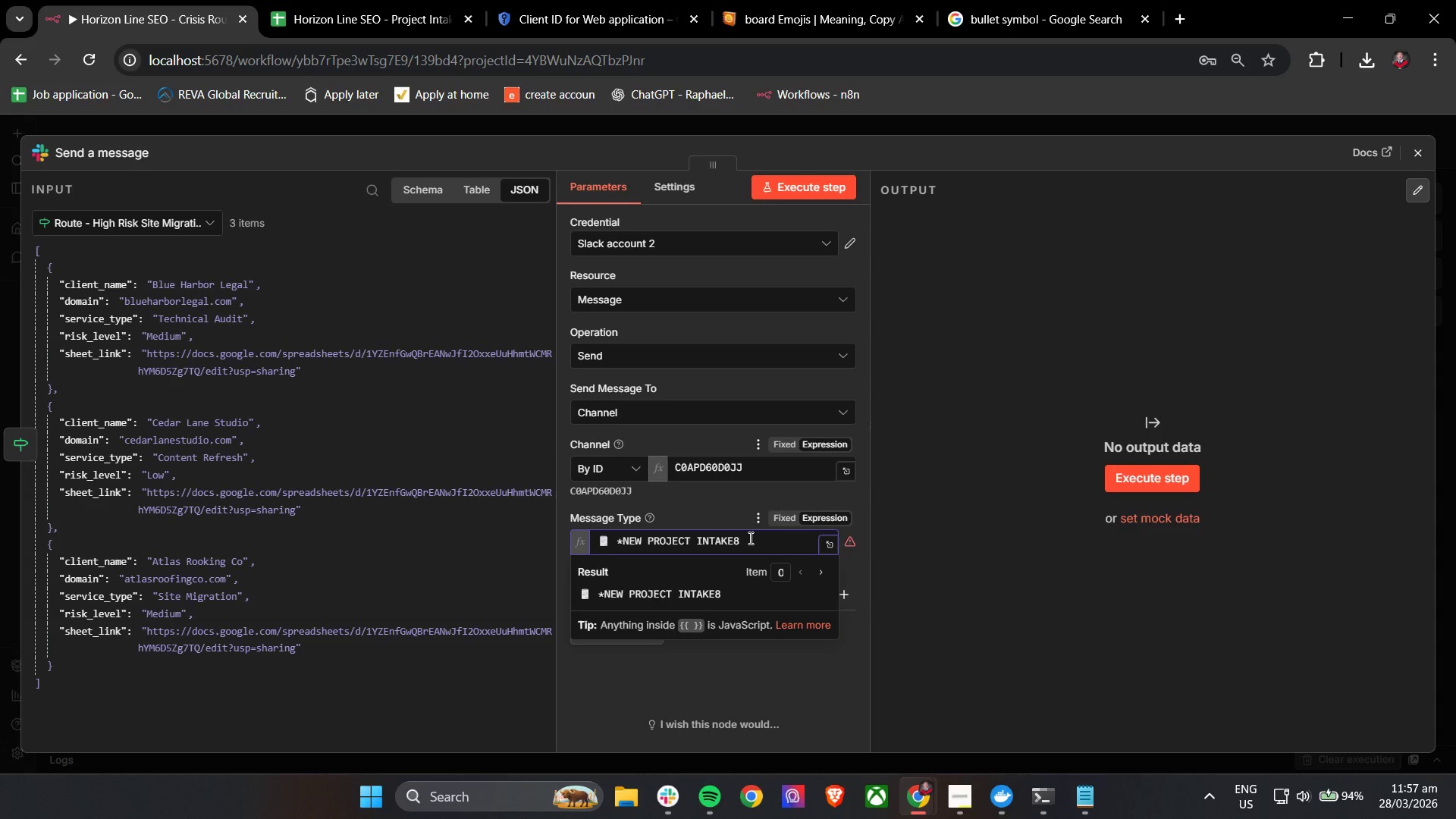 
key(Backspace)
 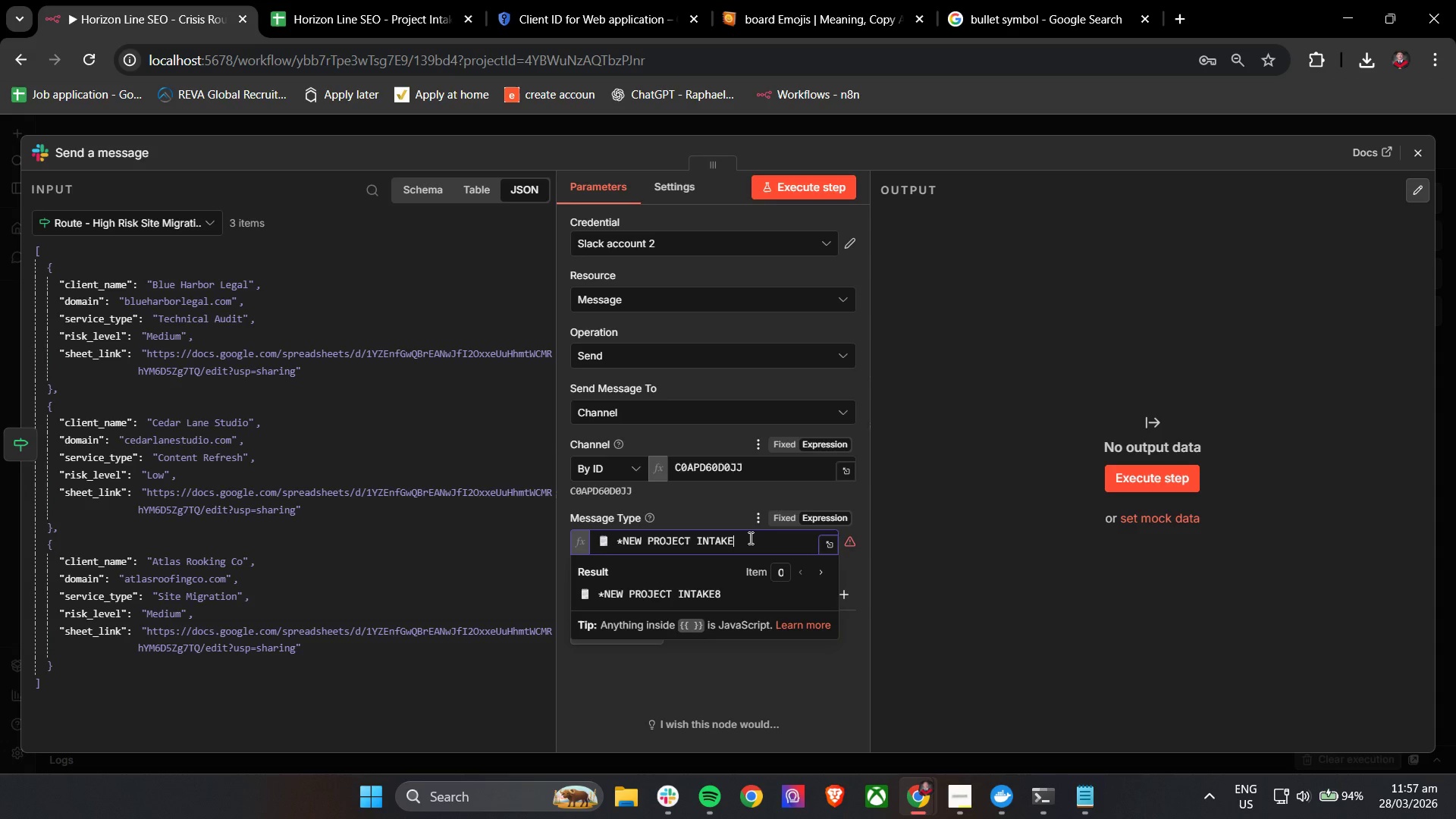 
key(Shift+8)
 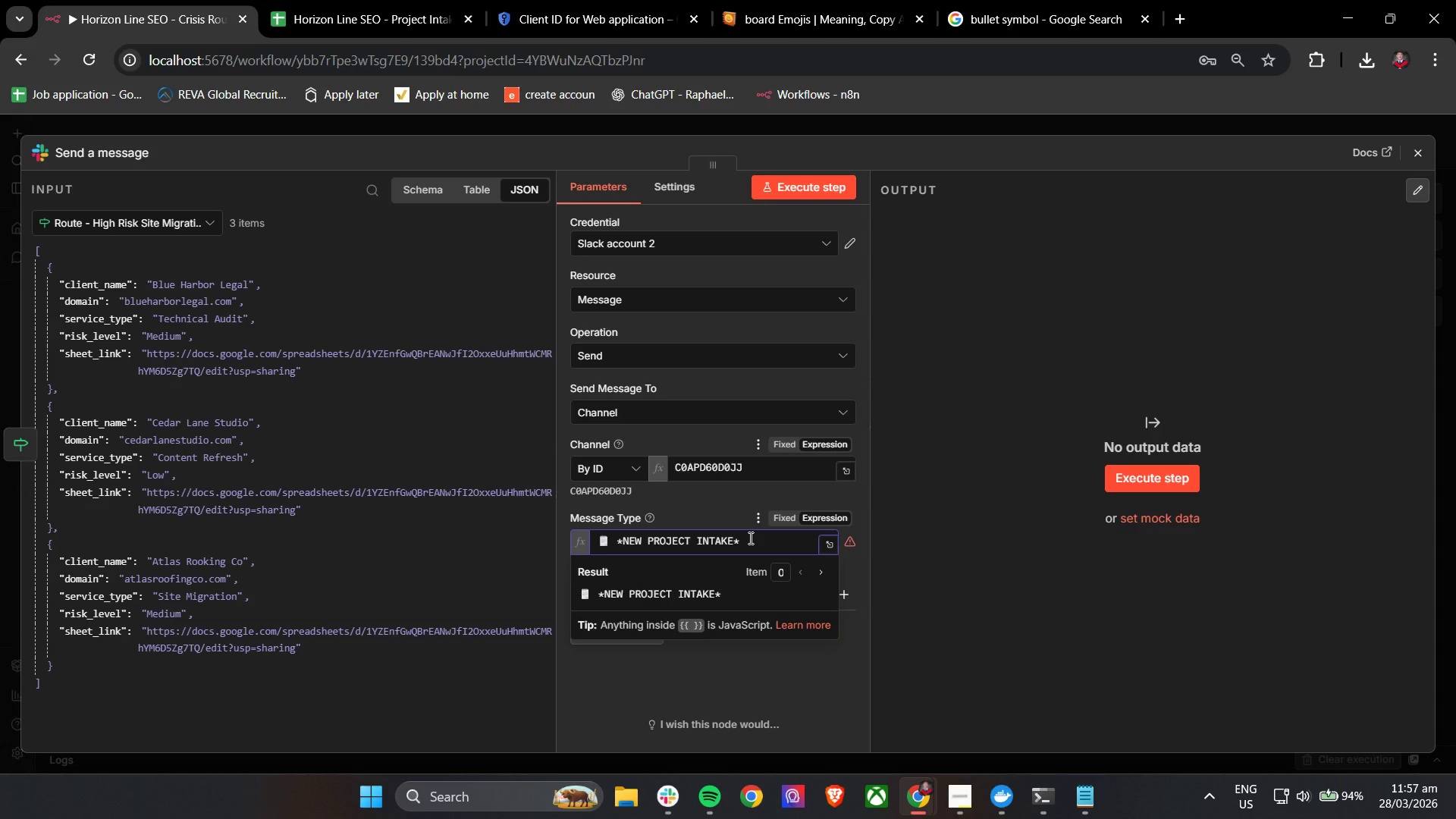 
key(Enter)
 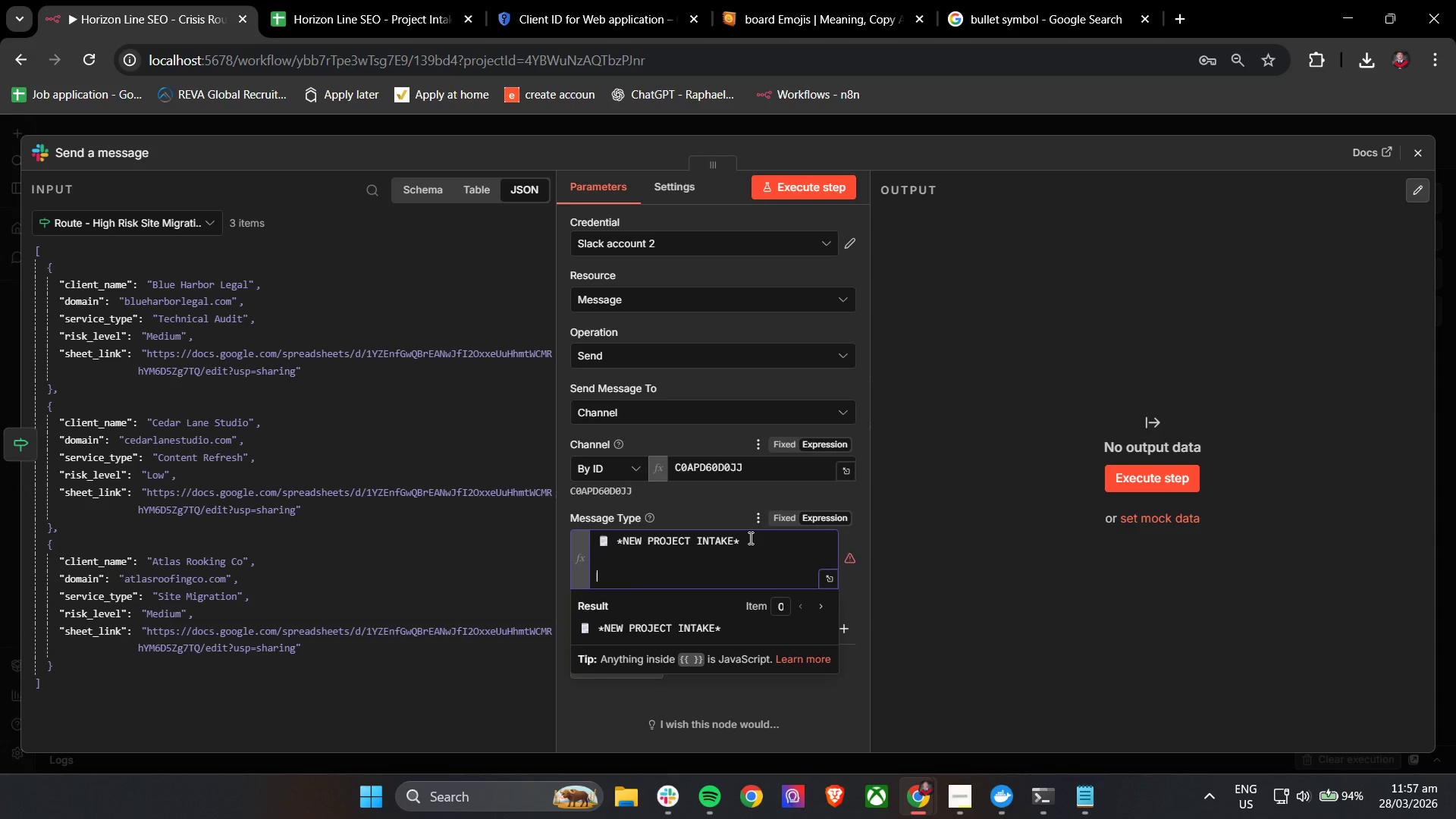 
key(Enter)
 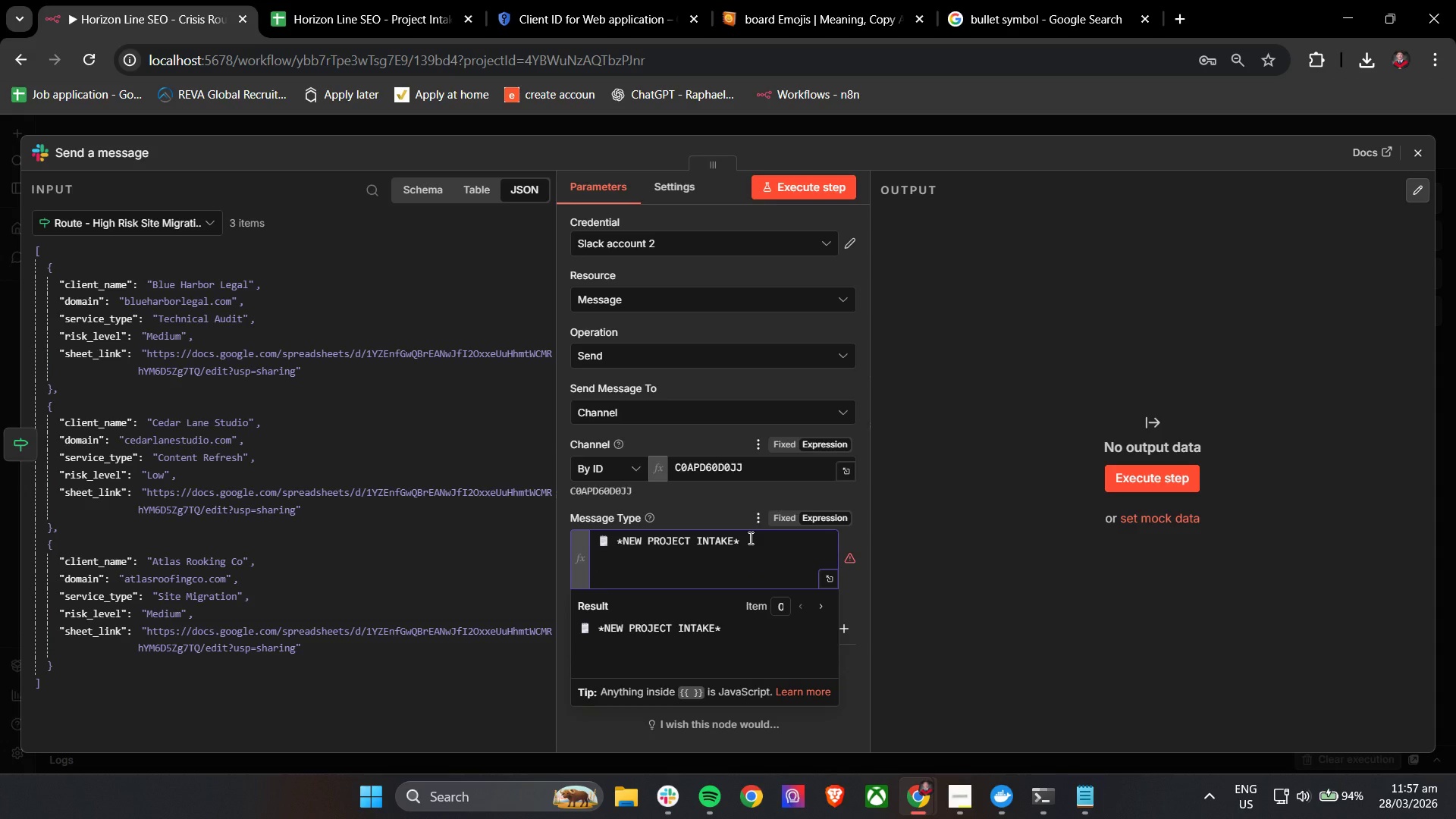 
type(*Client)
key(Backspace)
key(Backspace)
key(Backspace)
key(Backspace)
key(Backspace)
type(lient:* {{)
 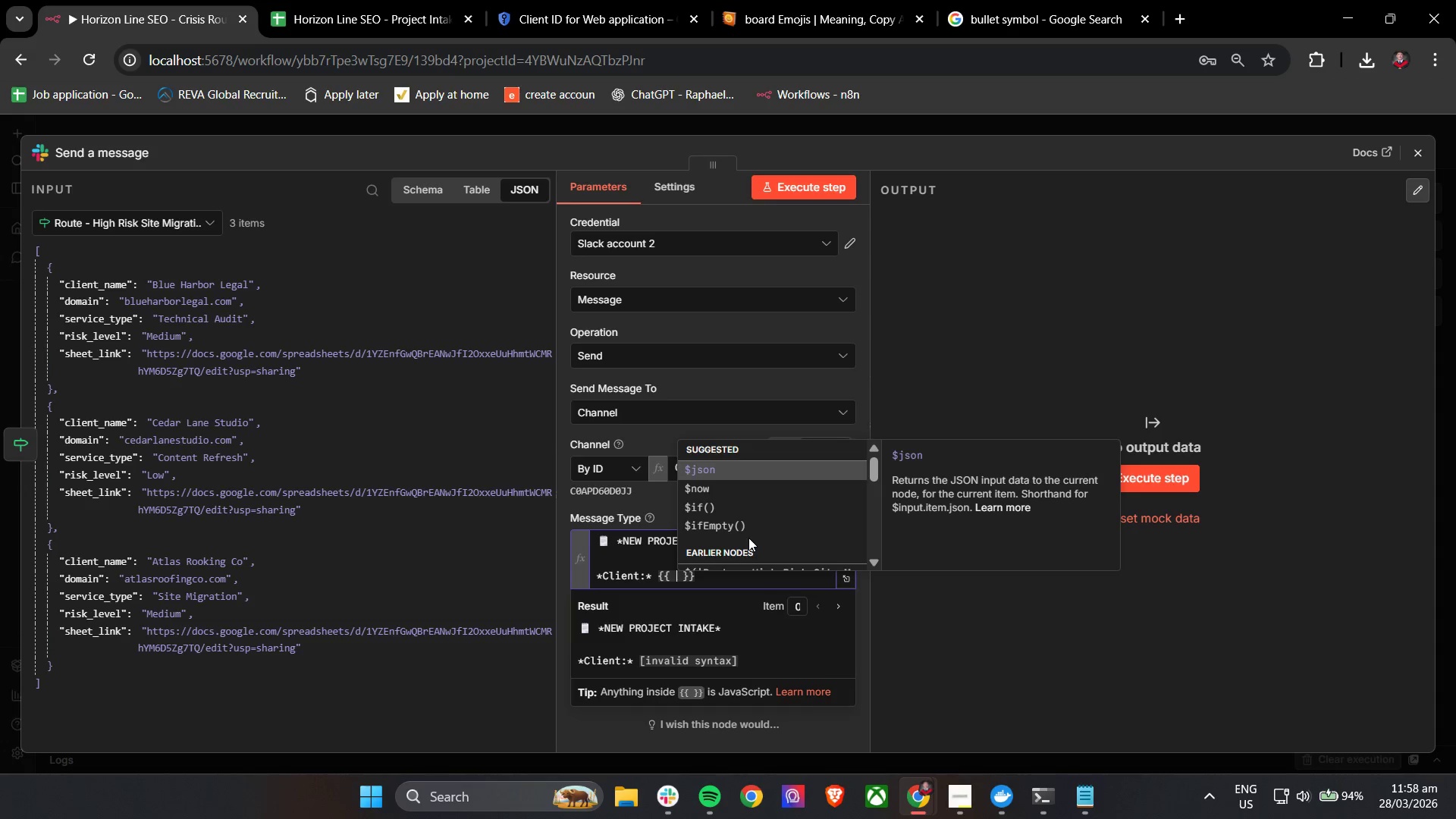 
left_click([765, 475])
 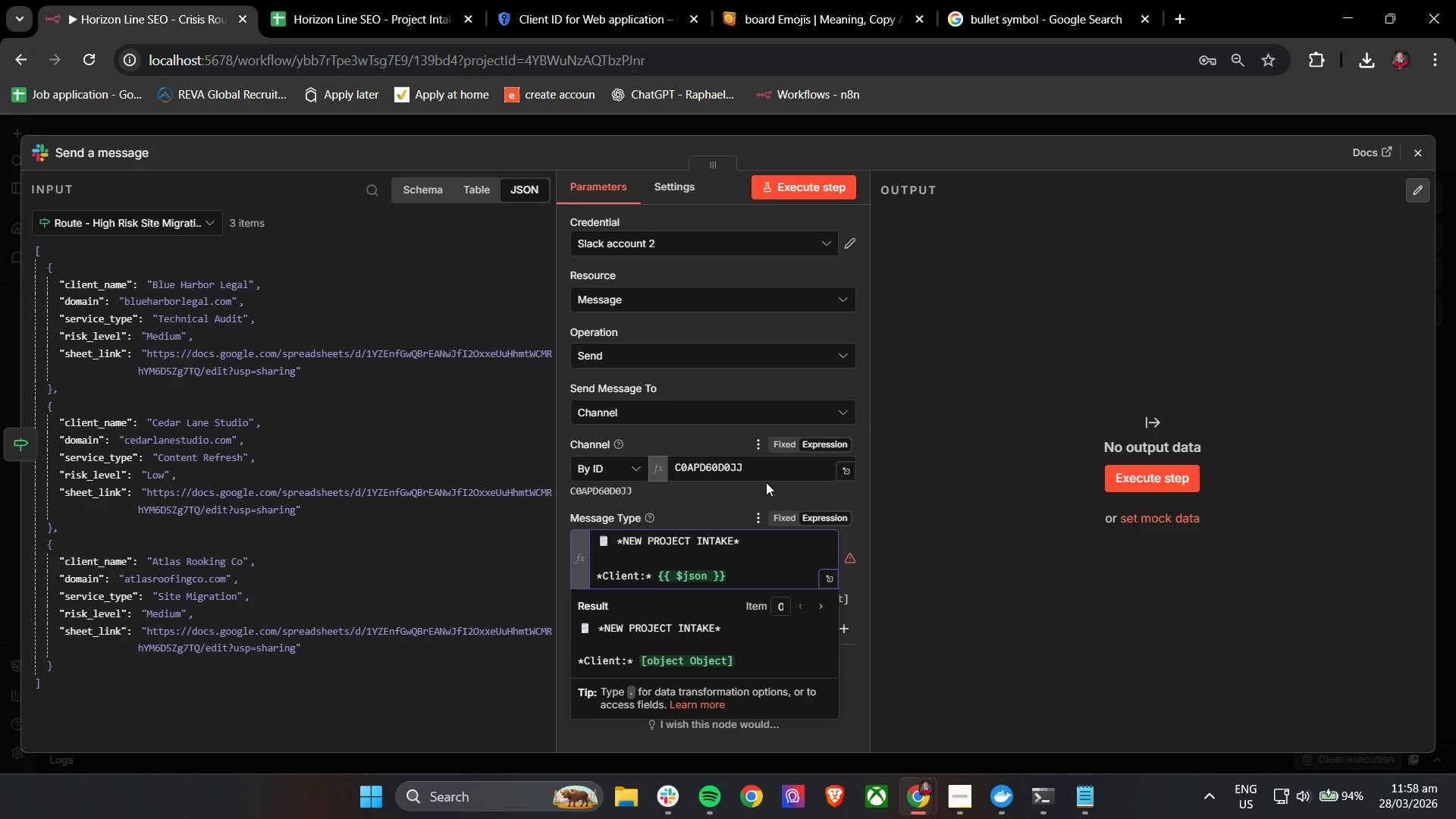 
key(BracketLeft)
 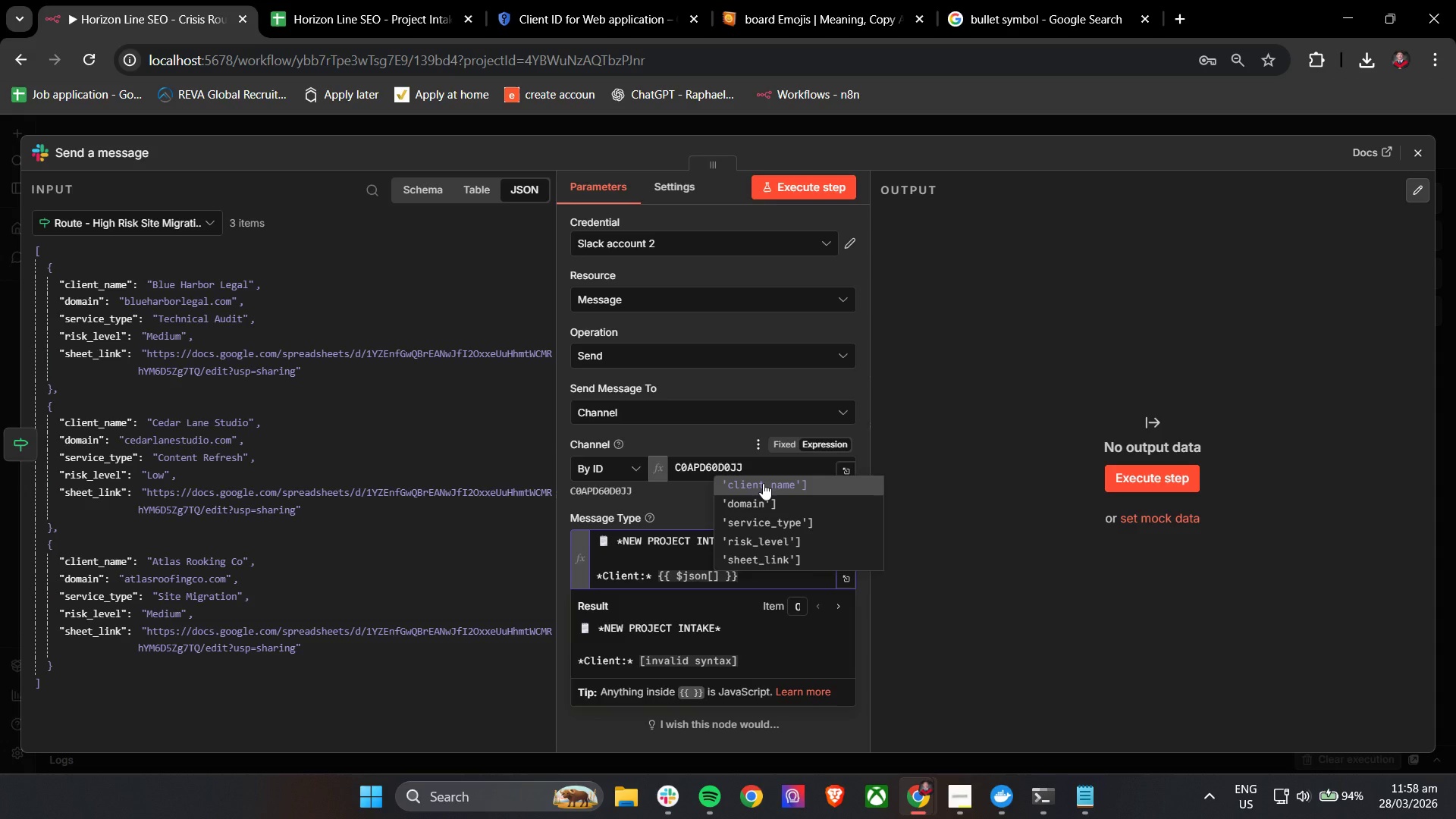 
left_click([763, 483])
 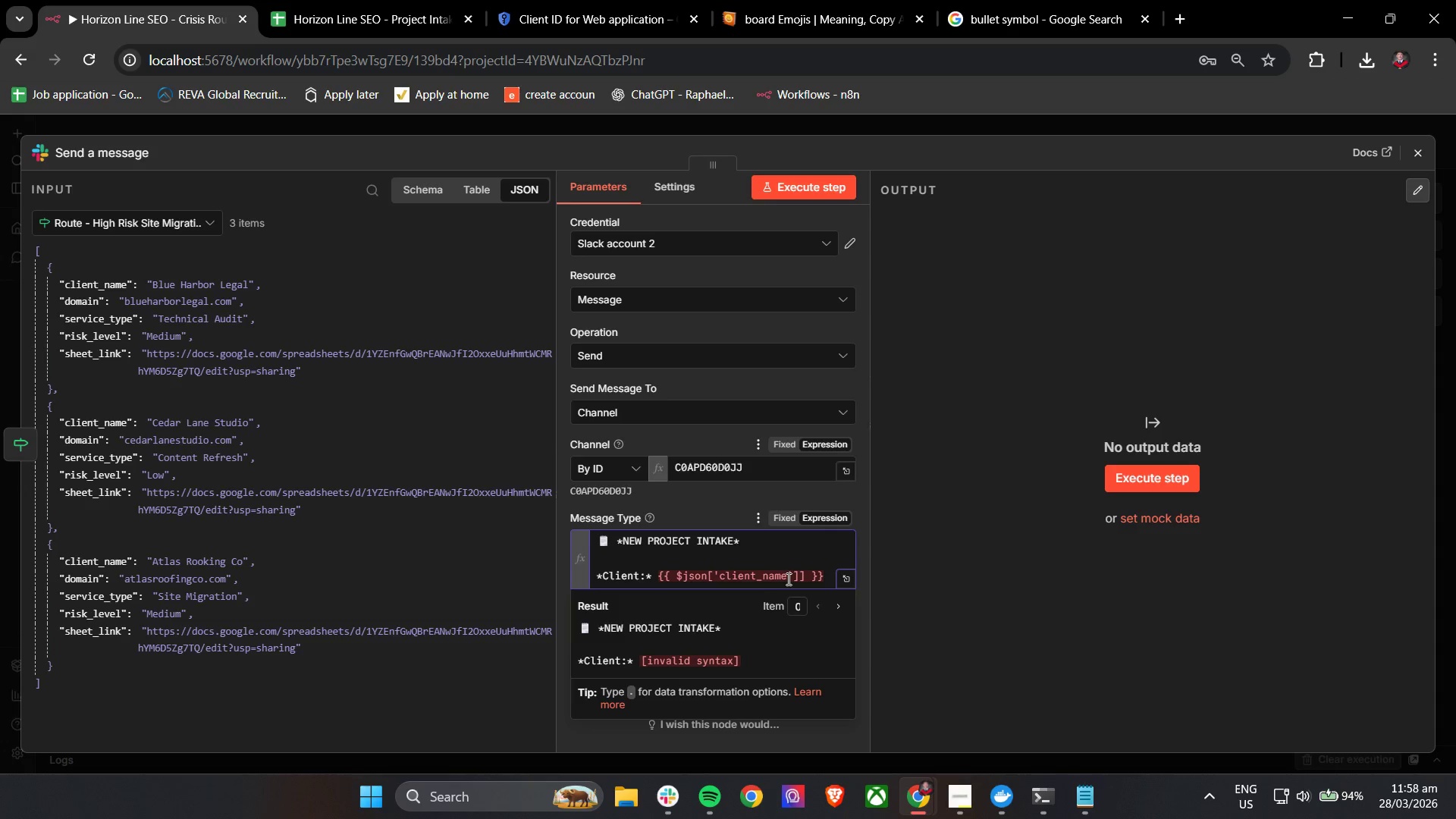 
key(Backspace)
 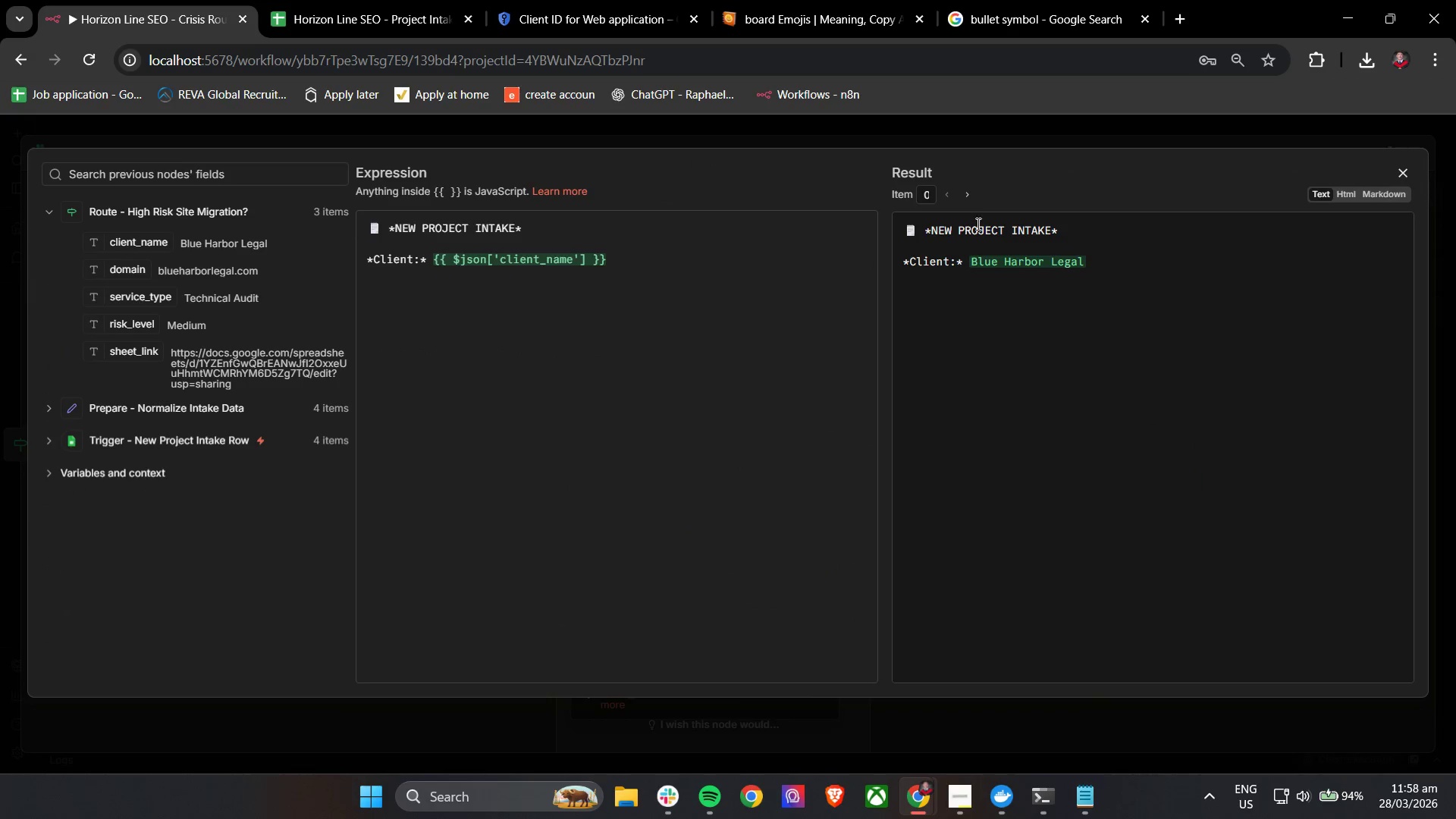 
left_click([750, 261])
 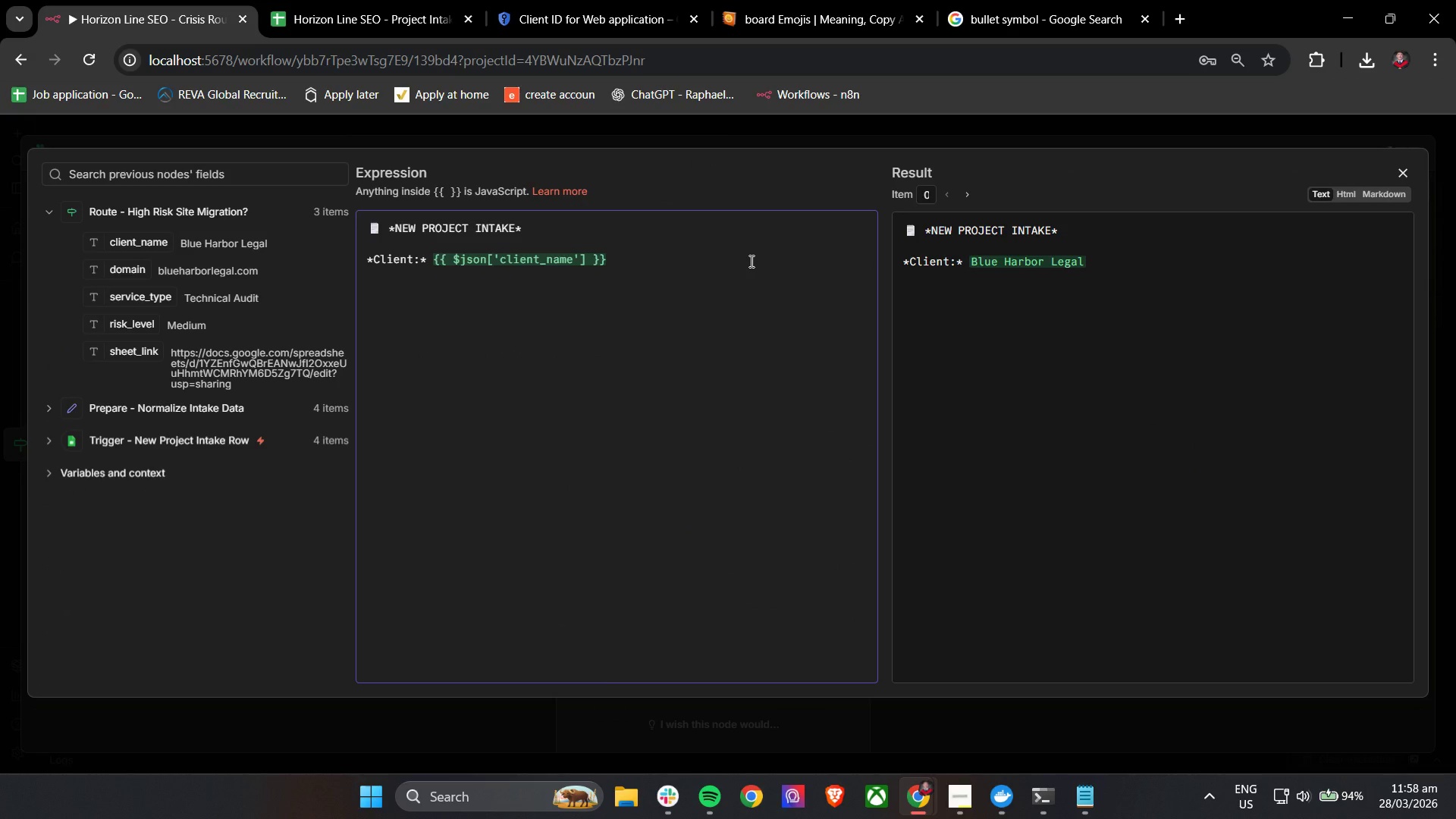 
key(Enter)
 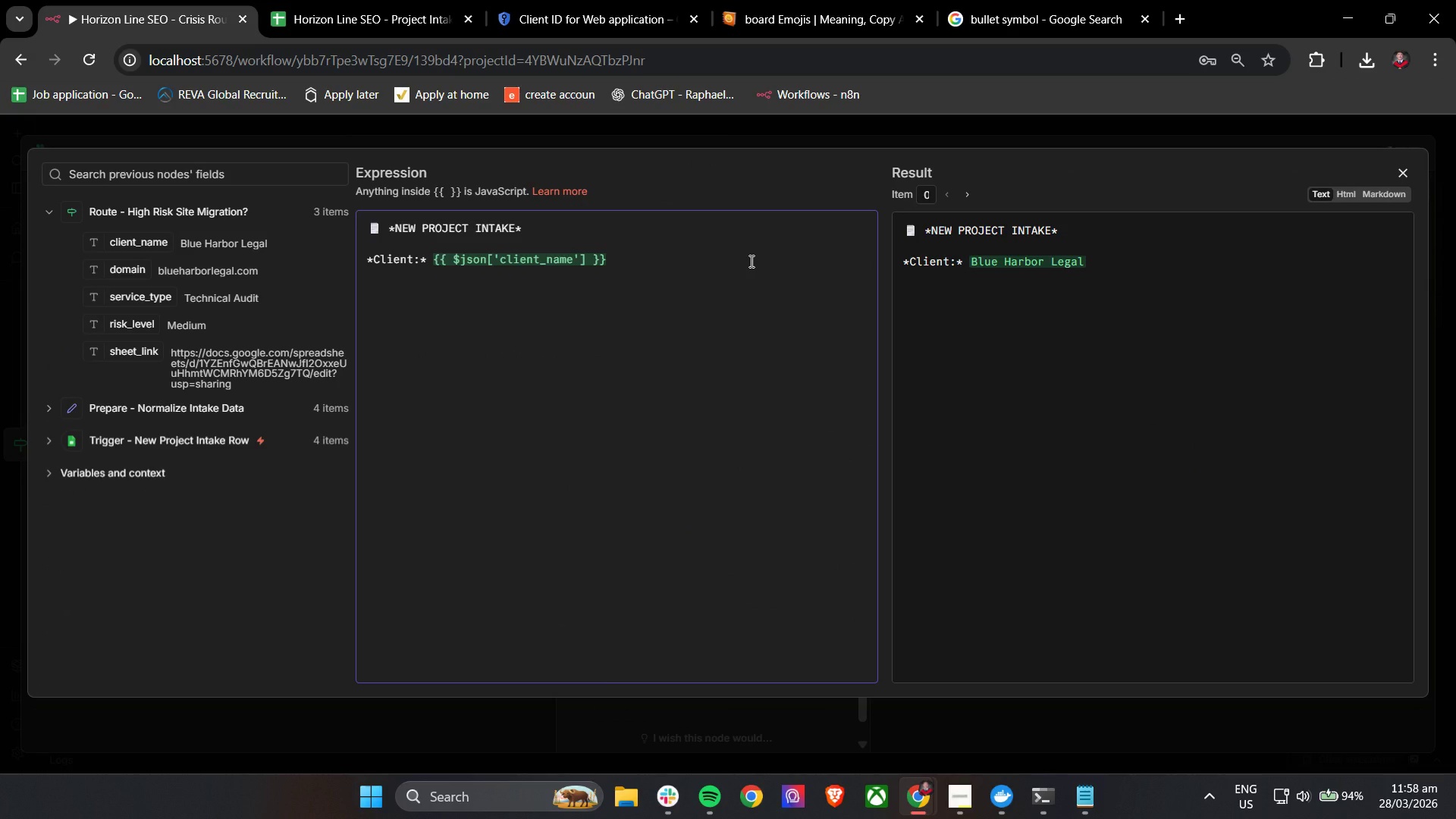 
wait(6.42)
 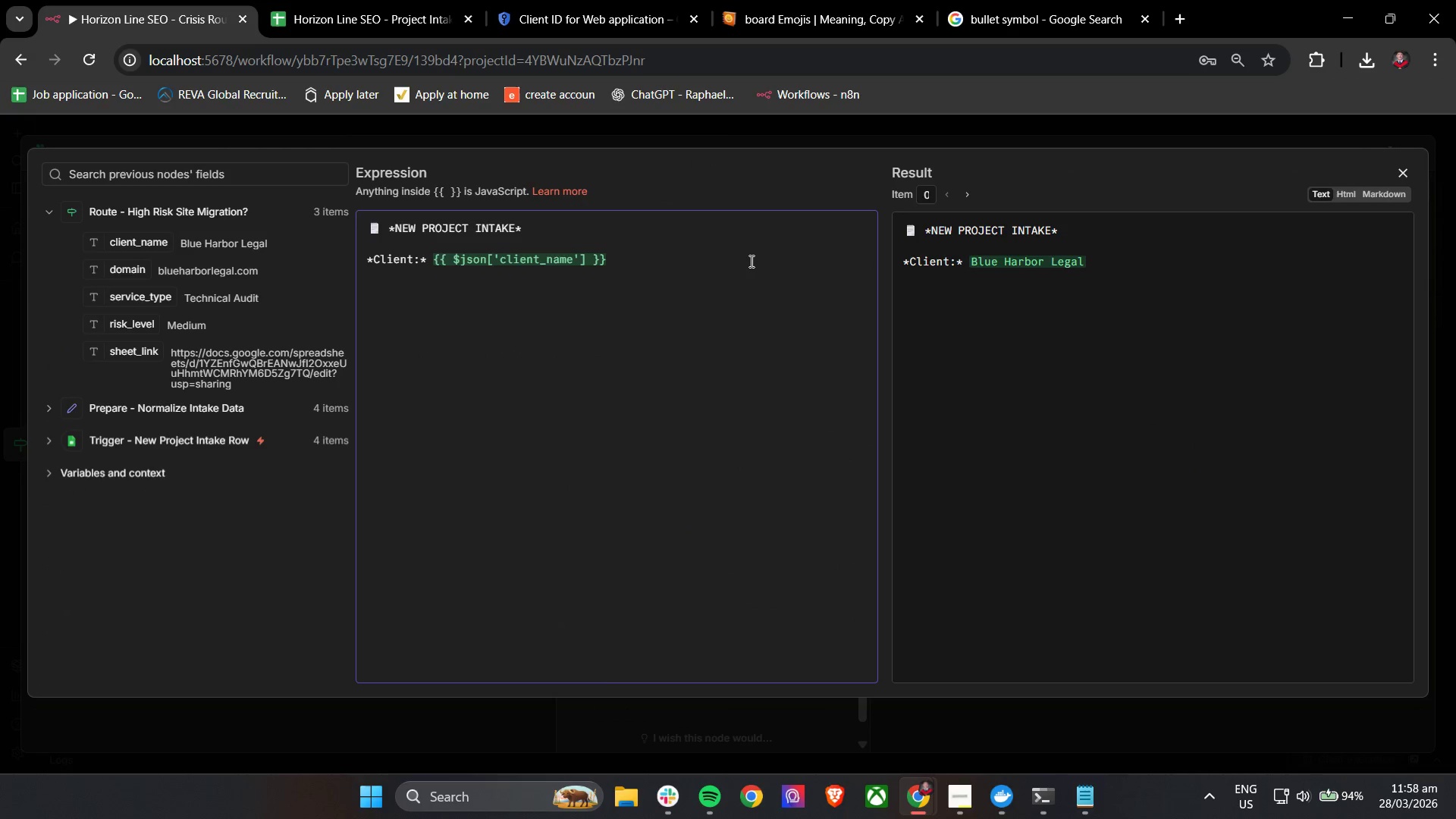 
type(*Domain:* [[)
key(Backspace)
key(Backspace)
type({{)
 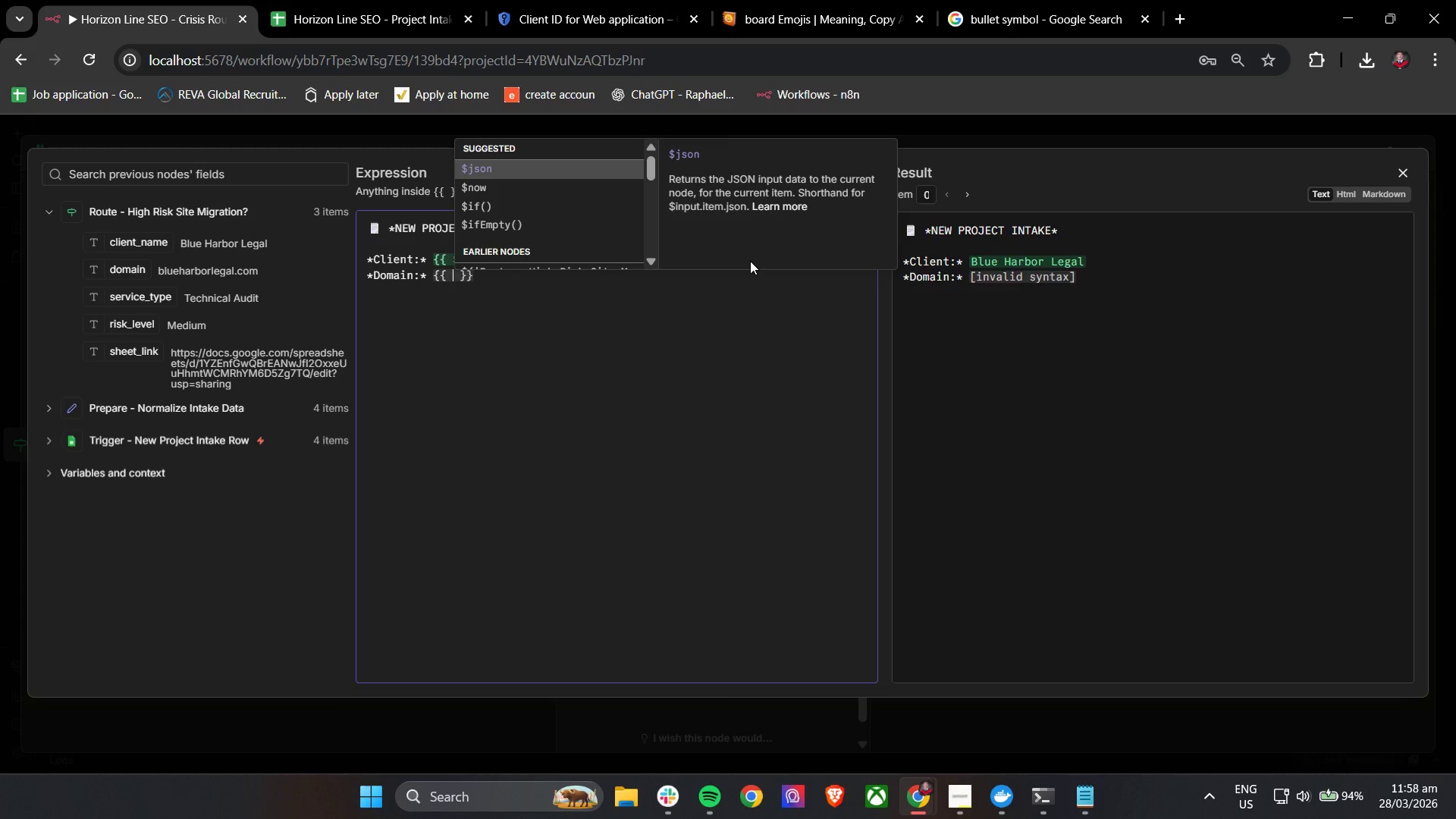 
left_click([604, 162])
 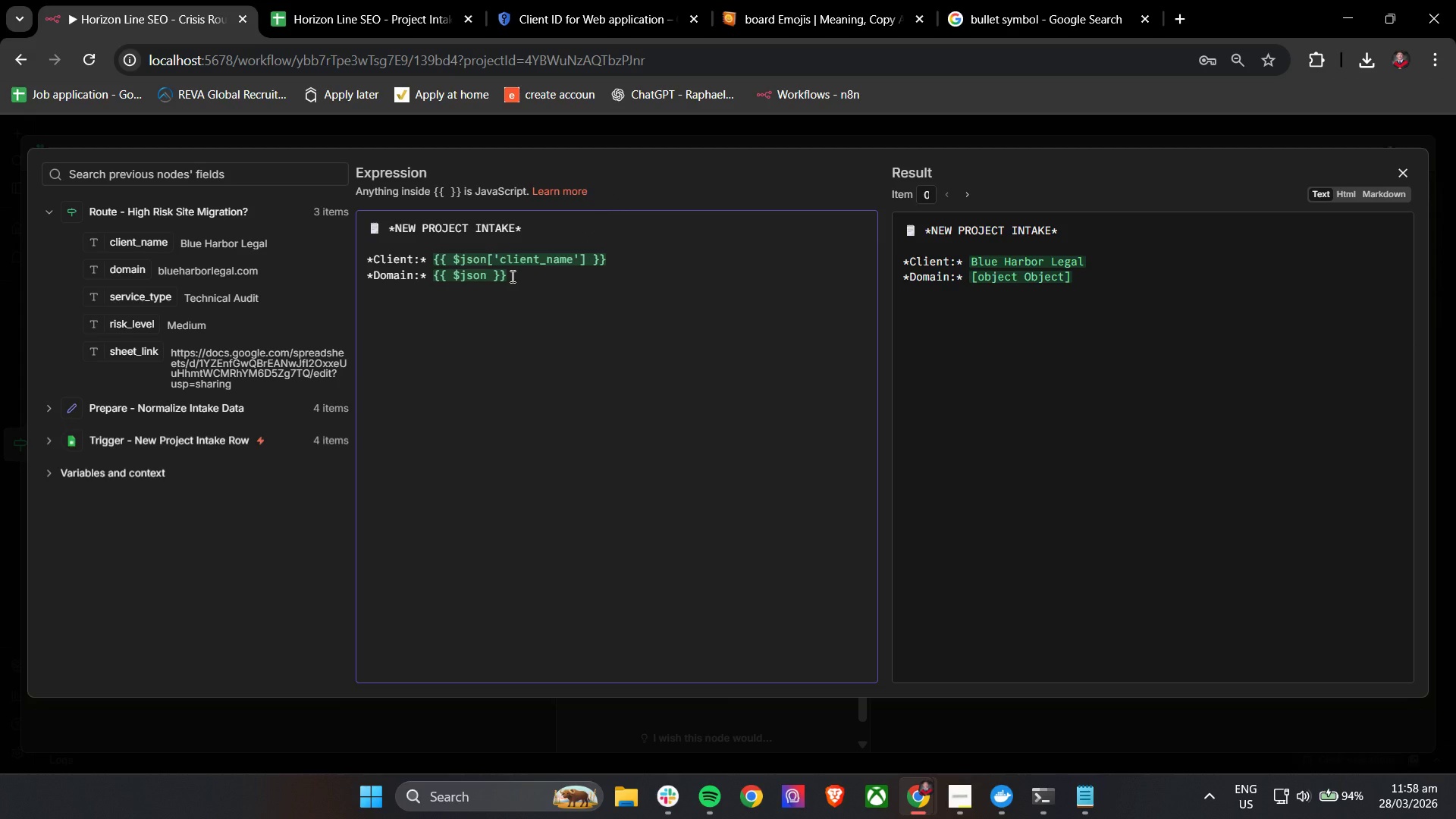 
key(BracketLeft)
 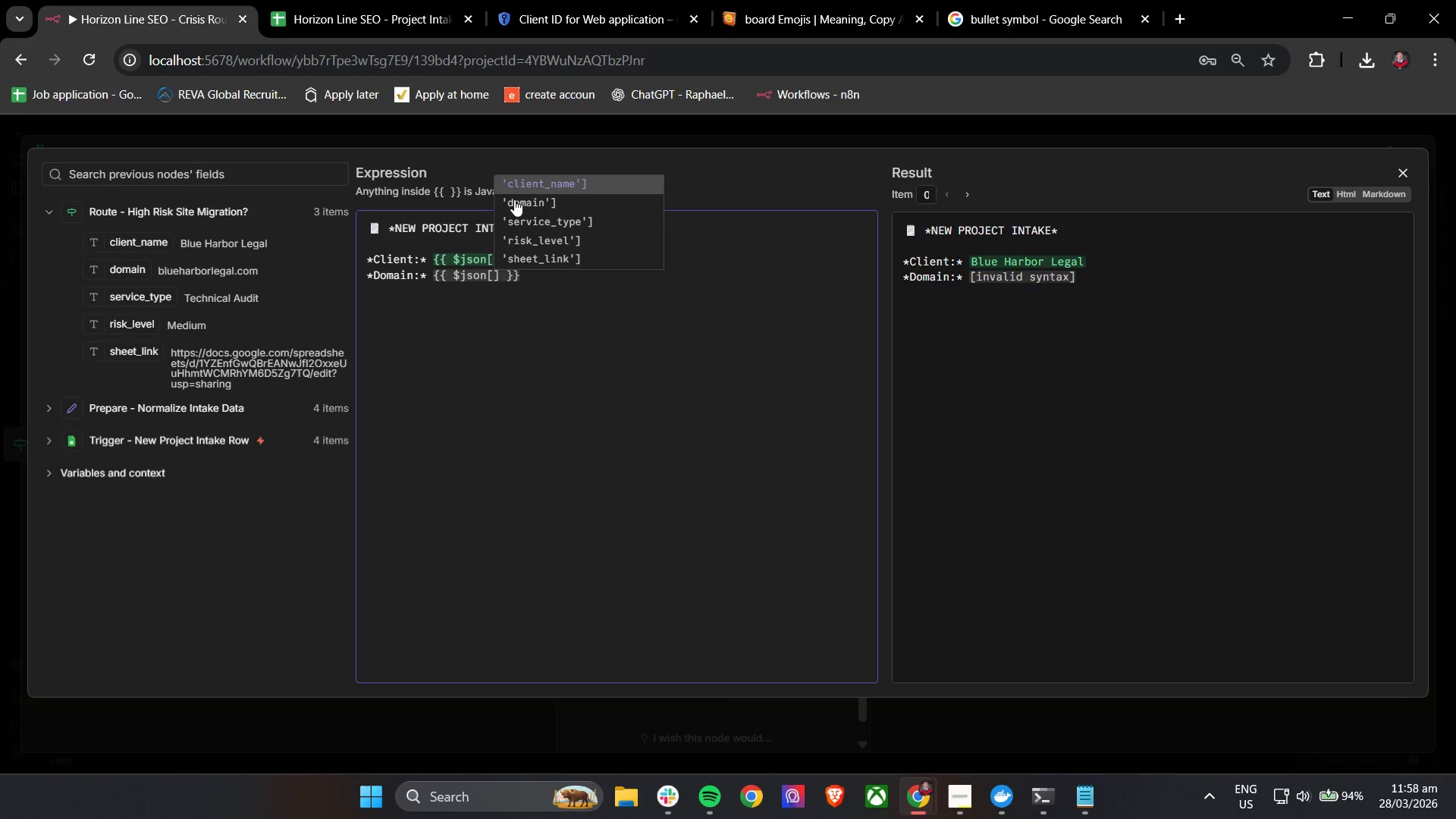 
left_click([515, 198])
 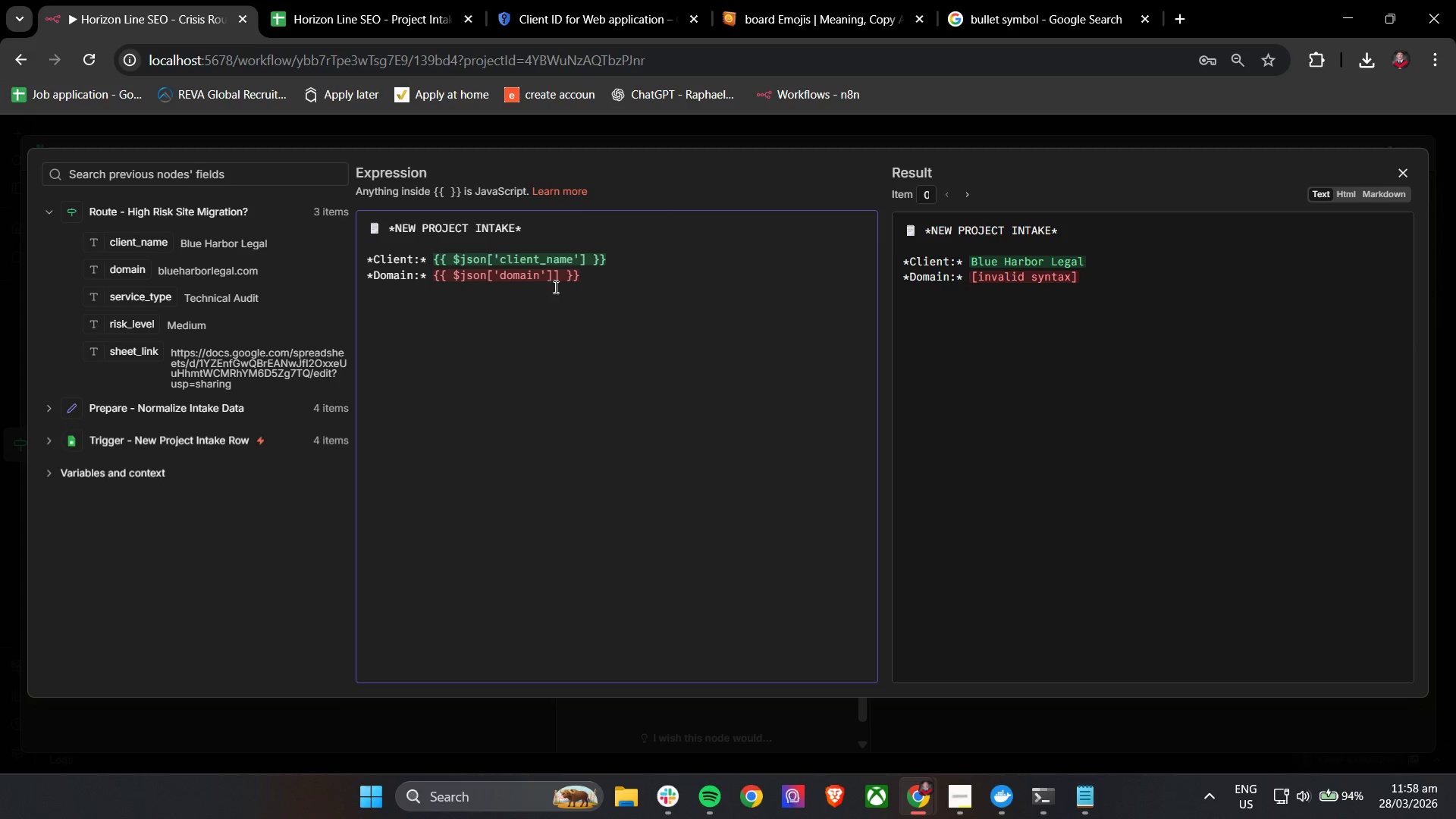 
key(Backspace)
 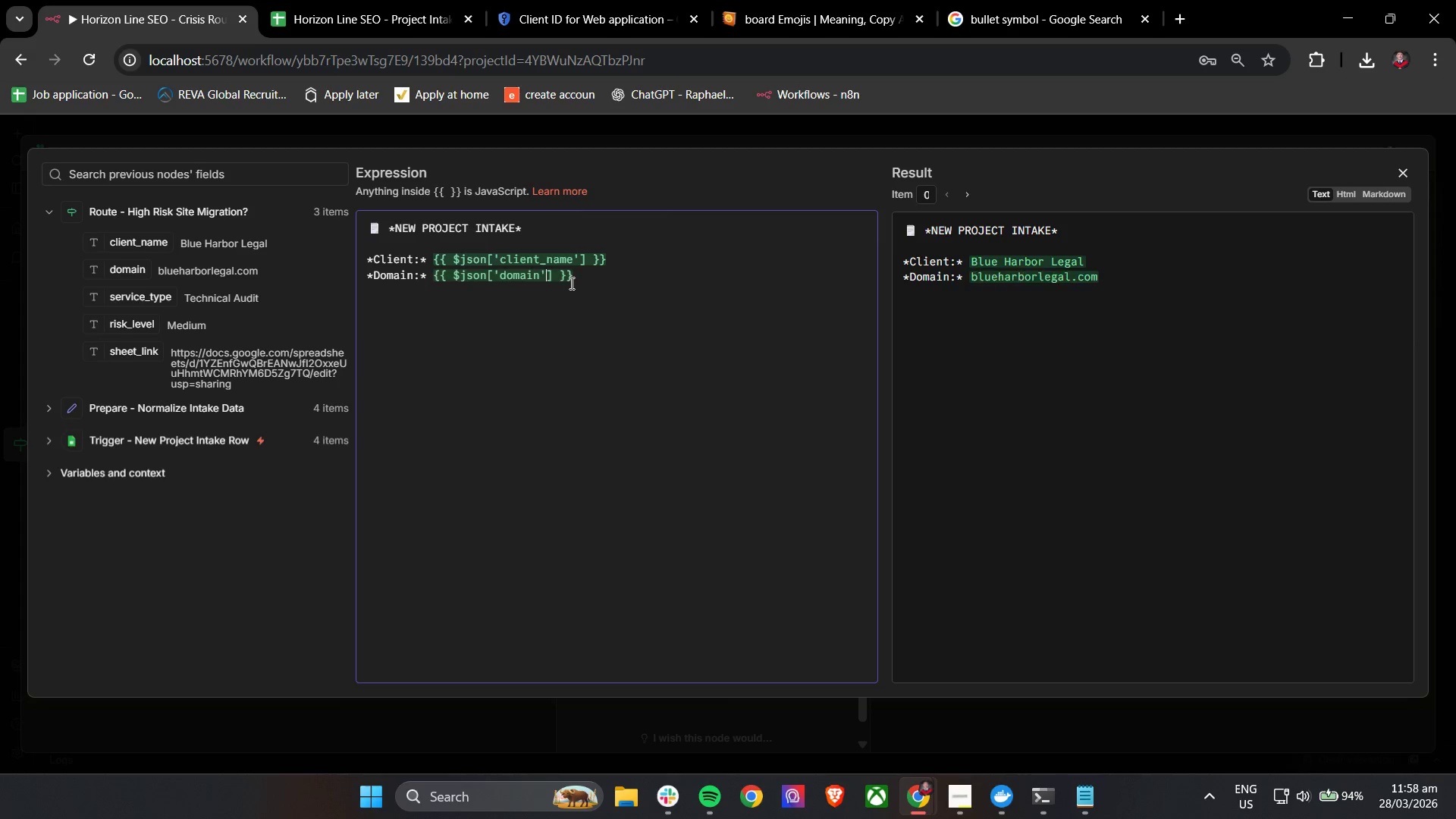 
left_click([583, 278])
 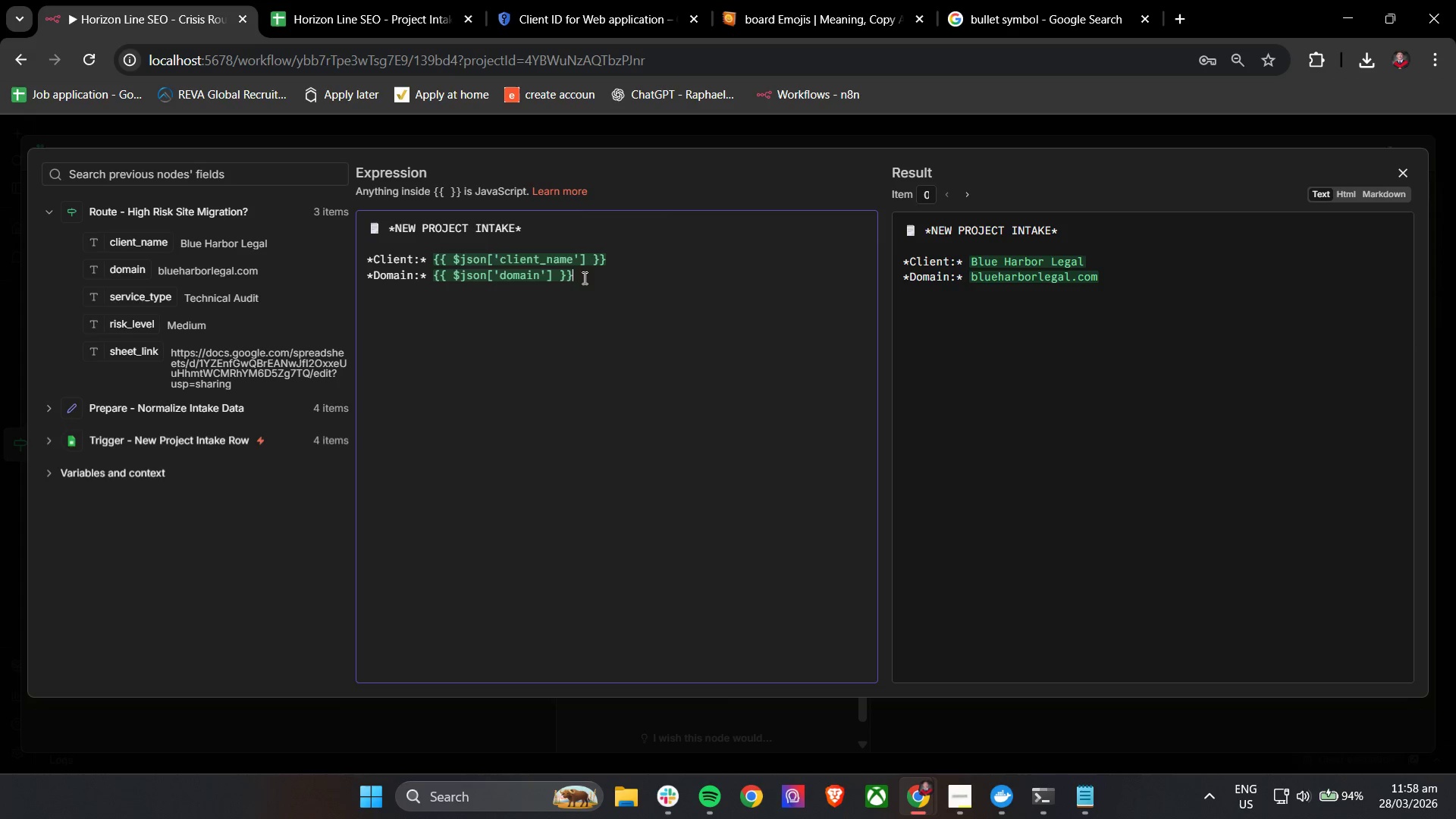 
key(Enter)
 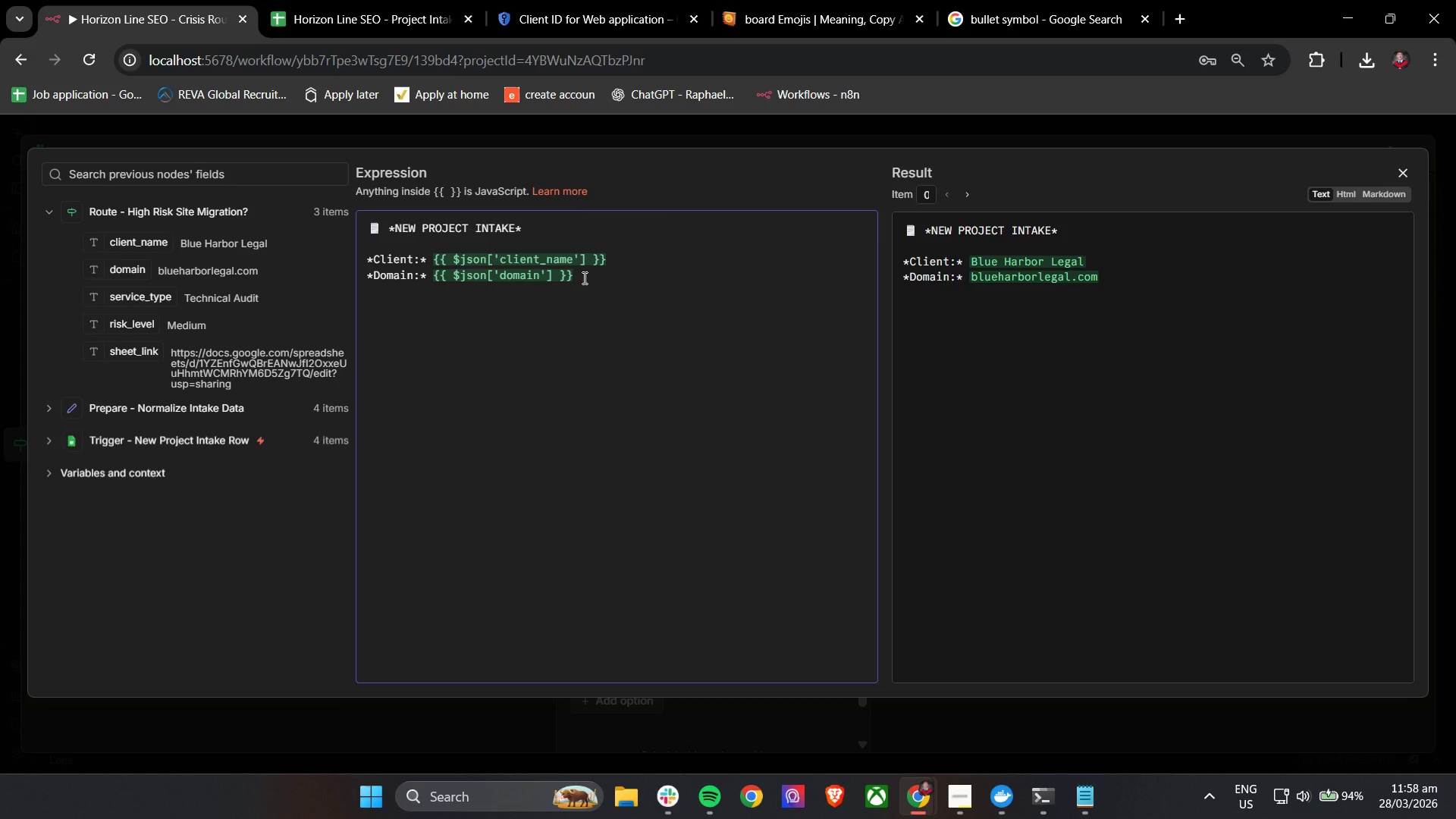 
type(*Service)
 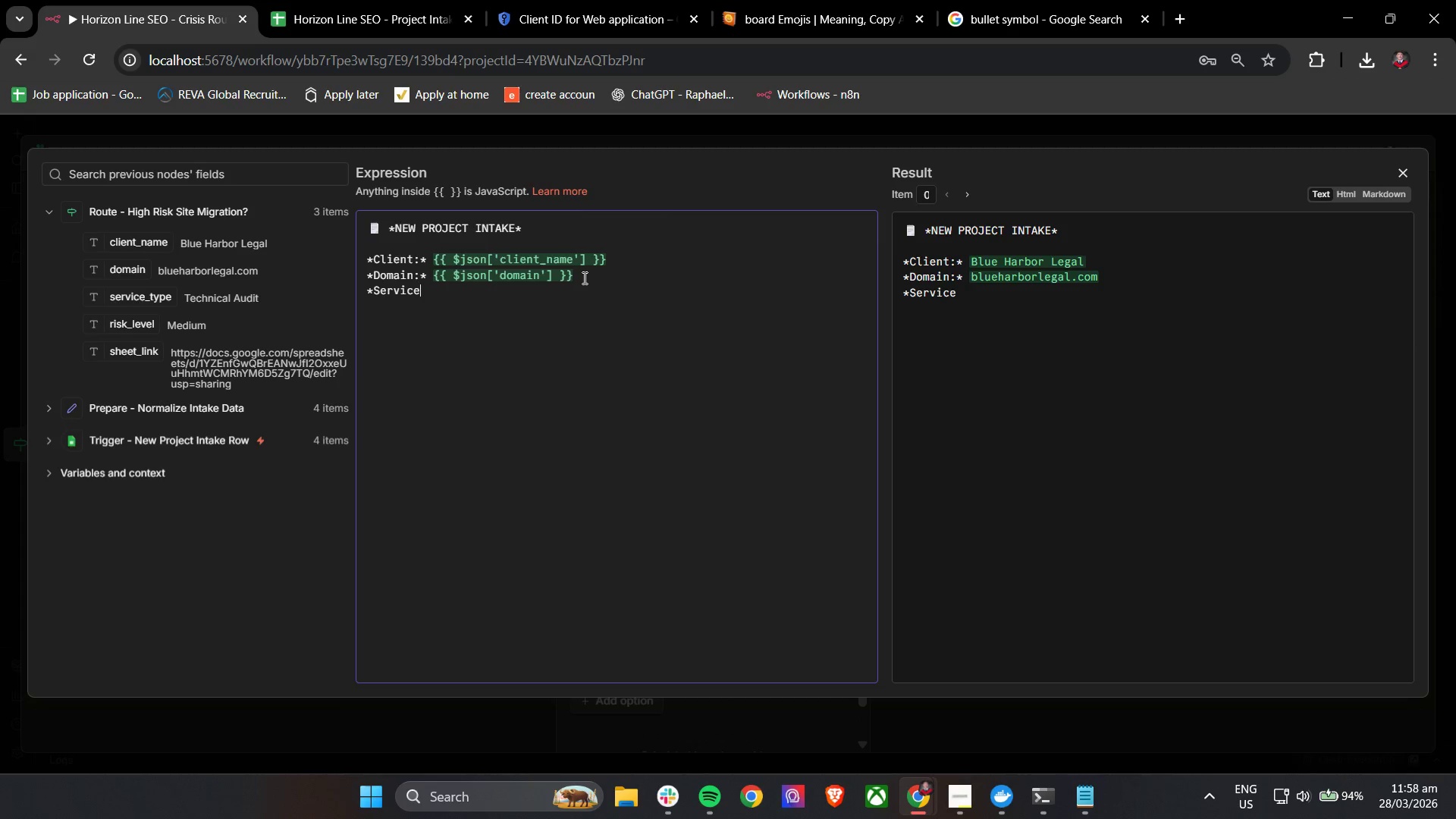 
type( Tp)
key(Backspace)
type(ype:&)
key(Backspace)
type(* {{)
 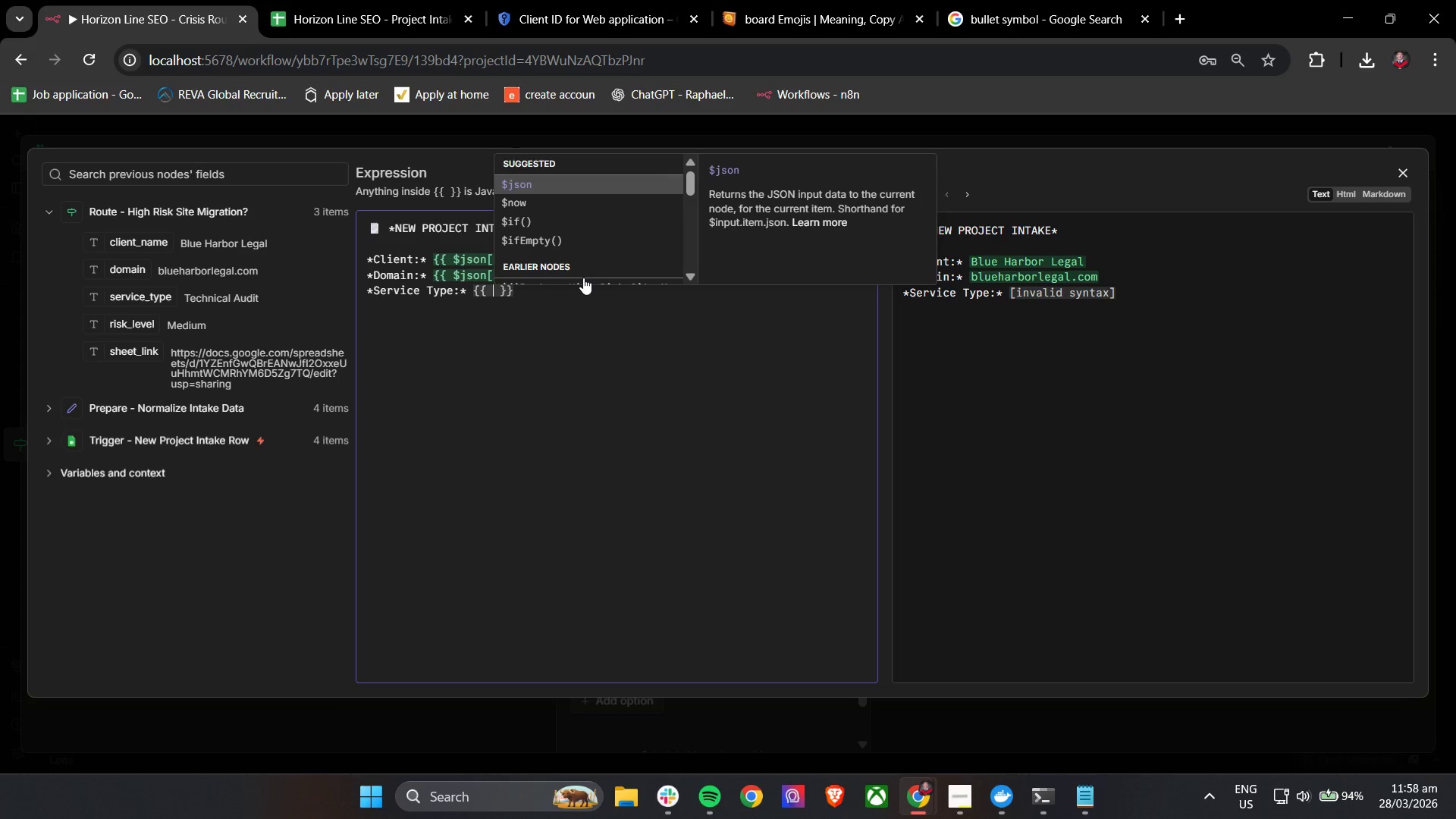 
left_click([607, 194])
 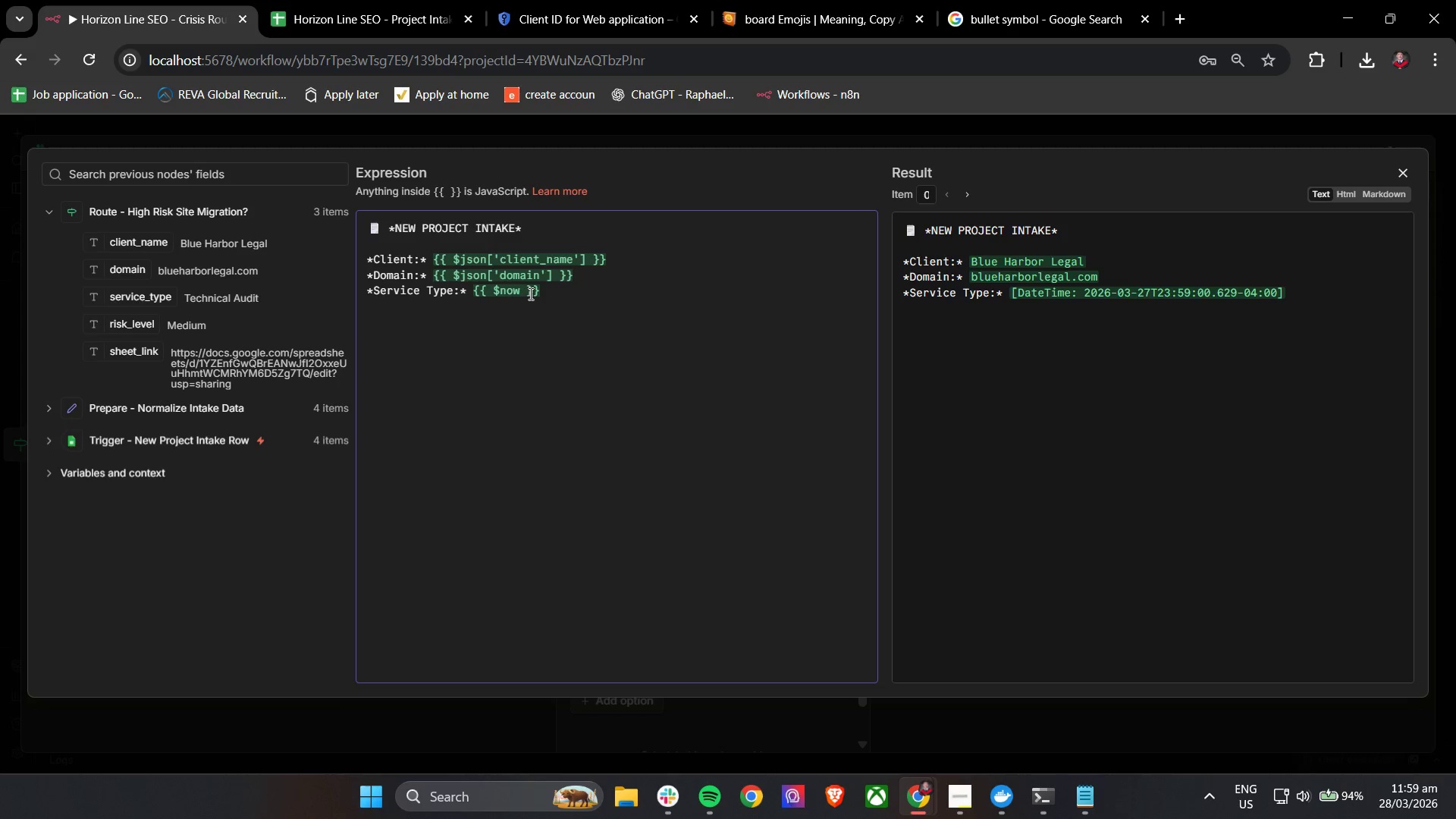 
key(Backspace)
 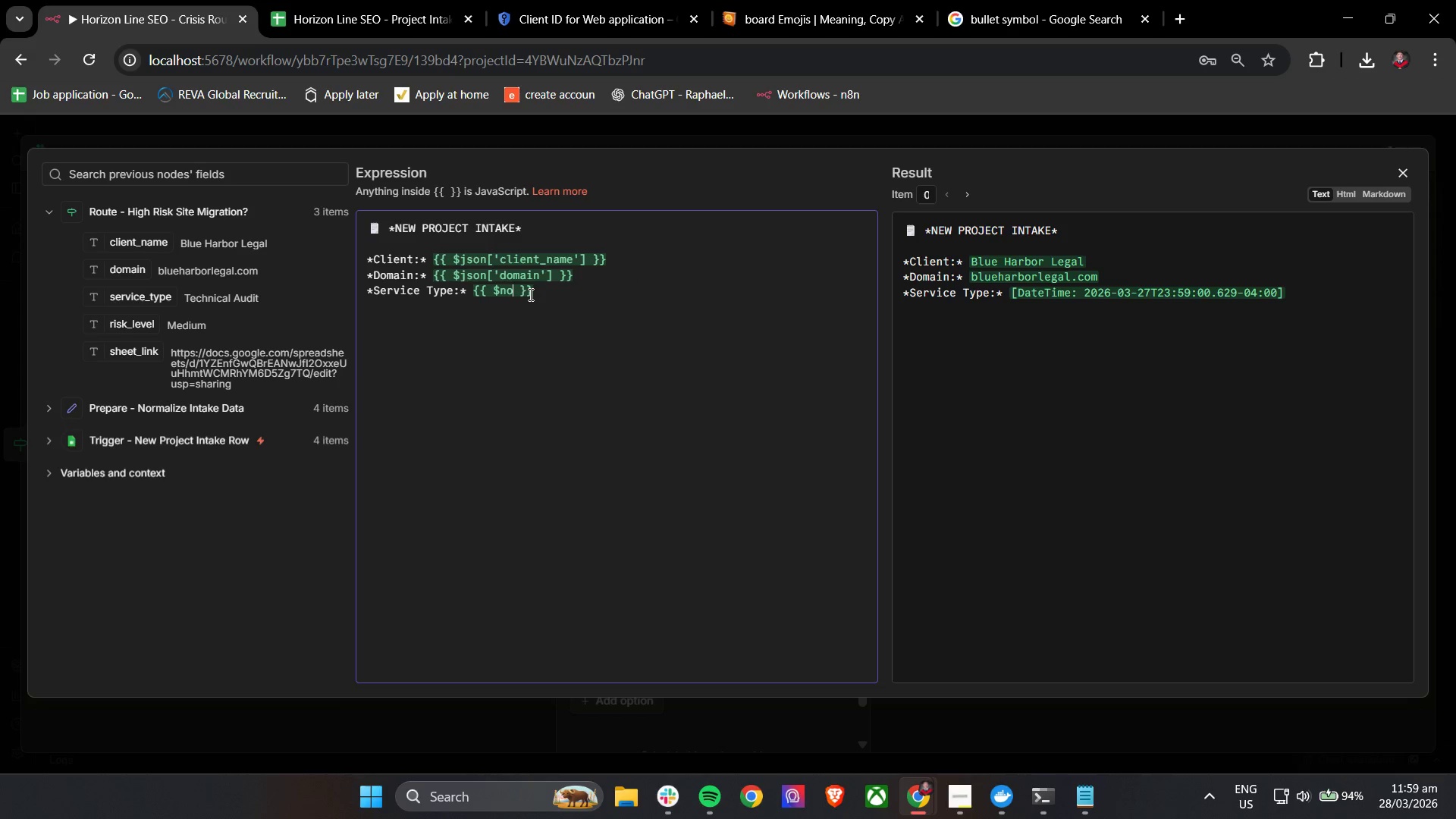 
key(Backspace)
 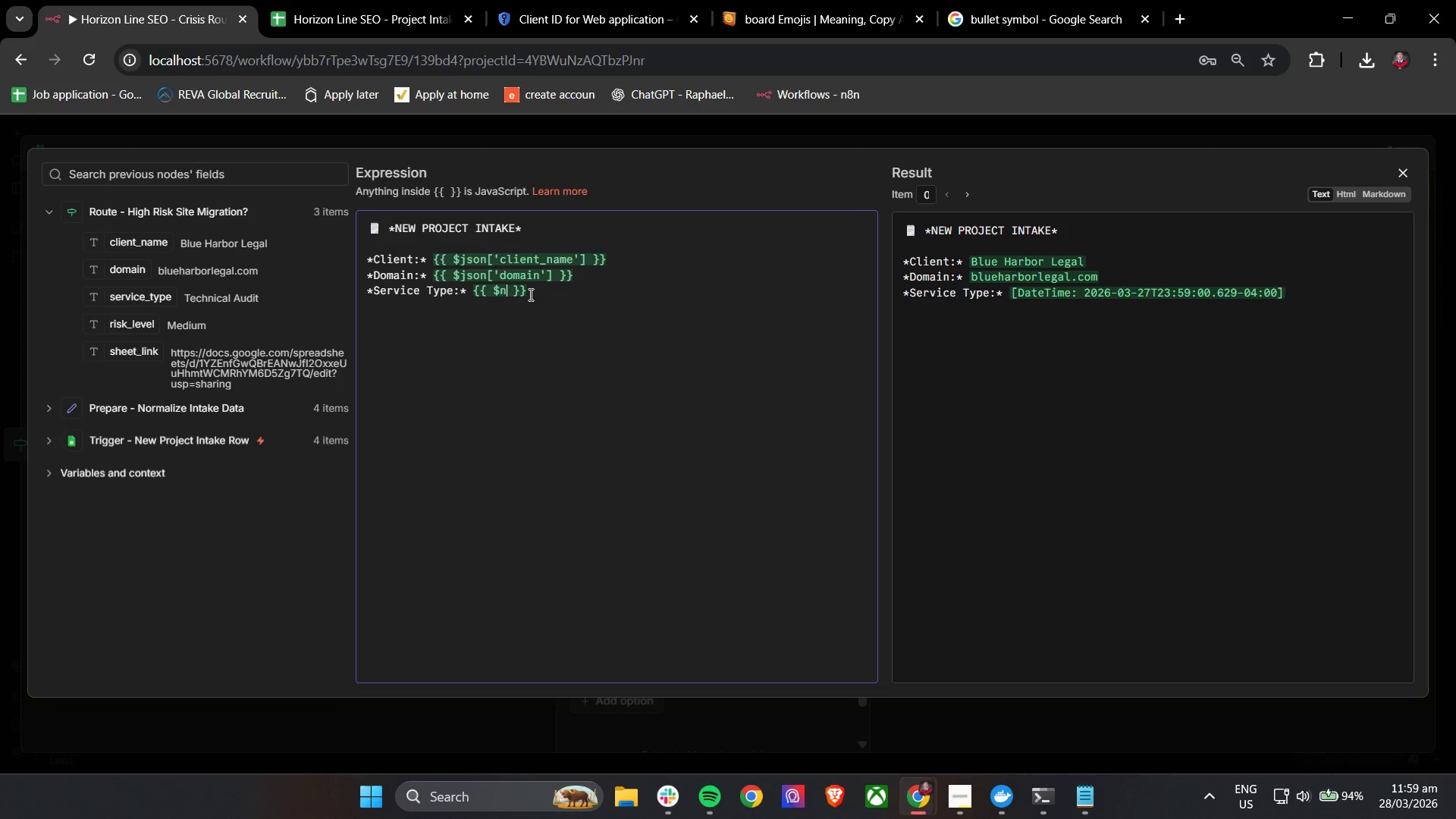 
key(Backspace)
 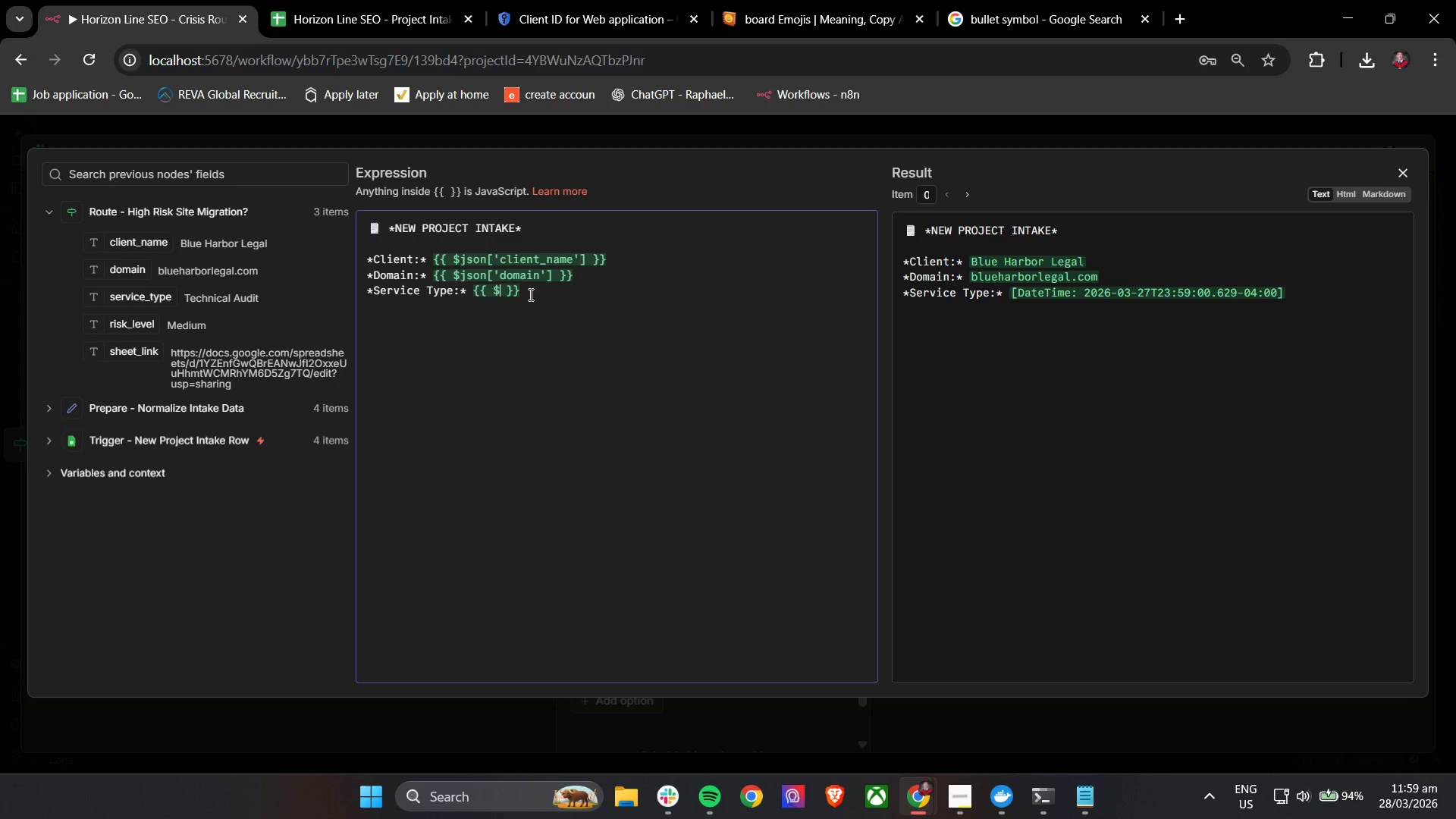 
key(Backspace)
 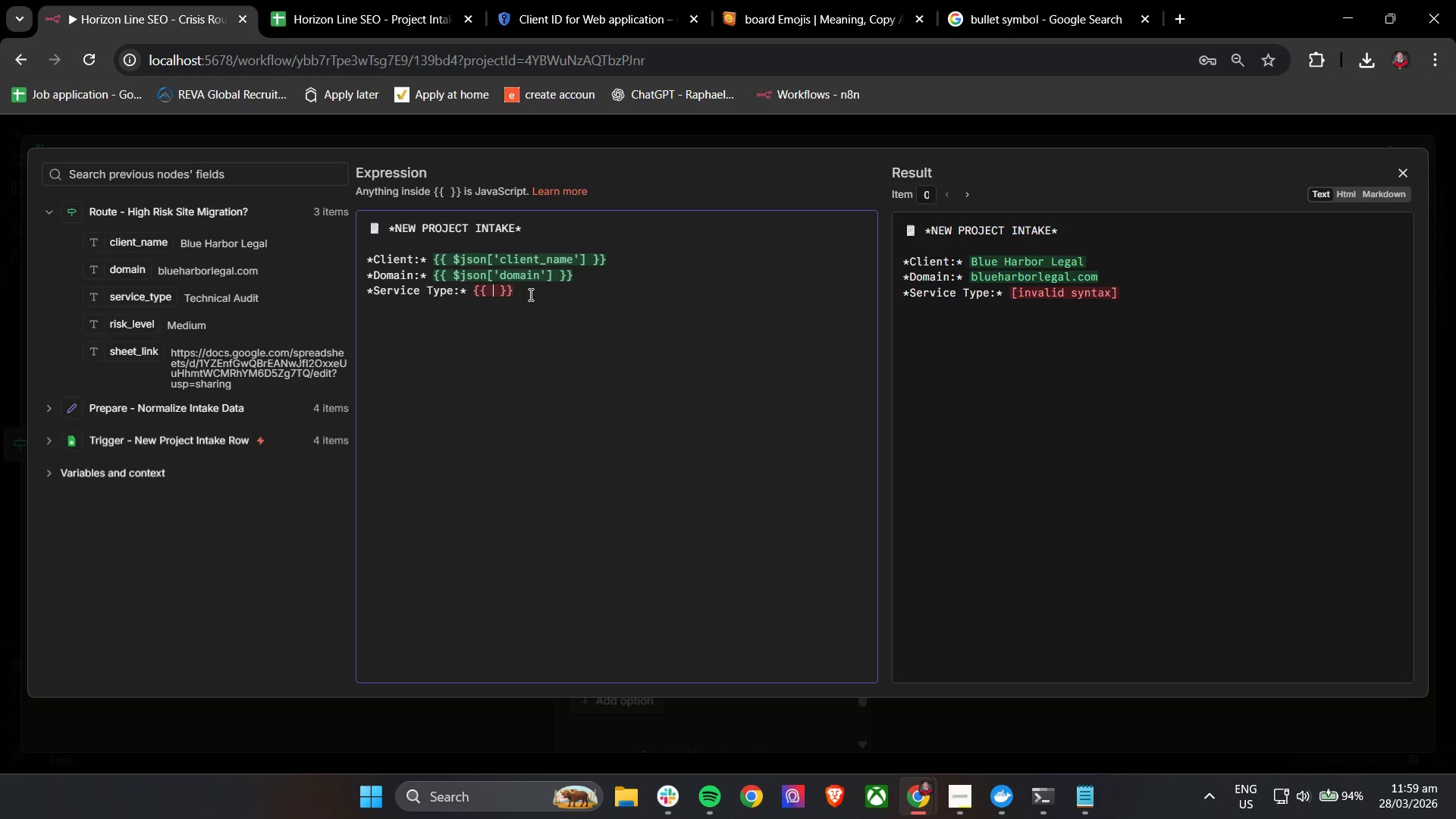 
left_click_drag(start_coordinate=[532, 292], to_coordinate=[475, 297])
 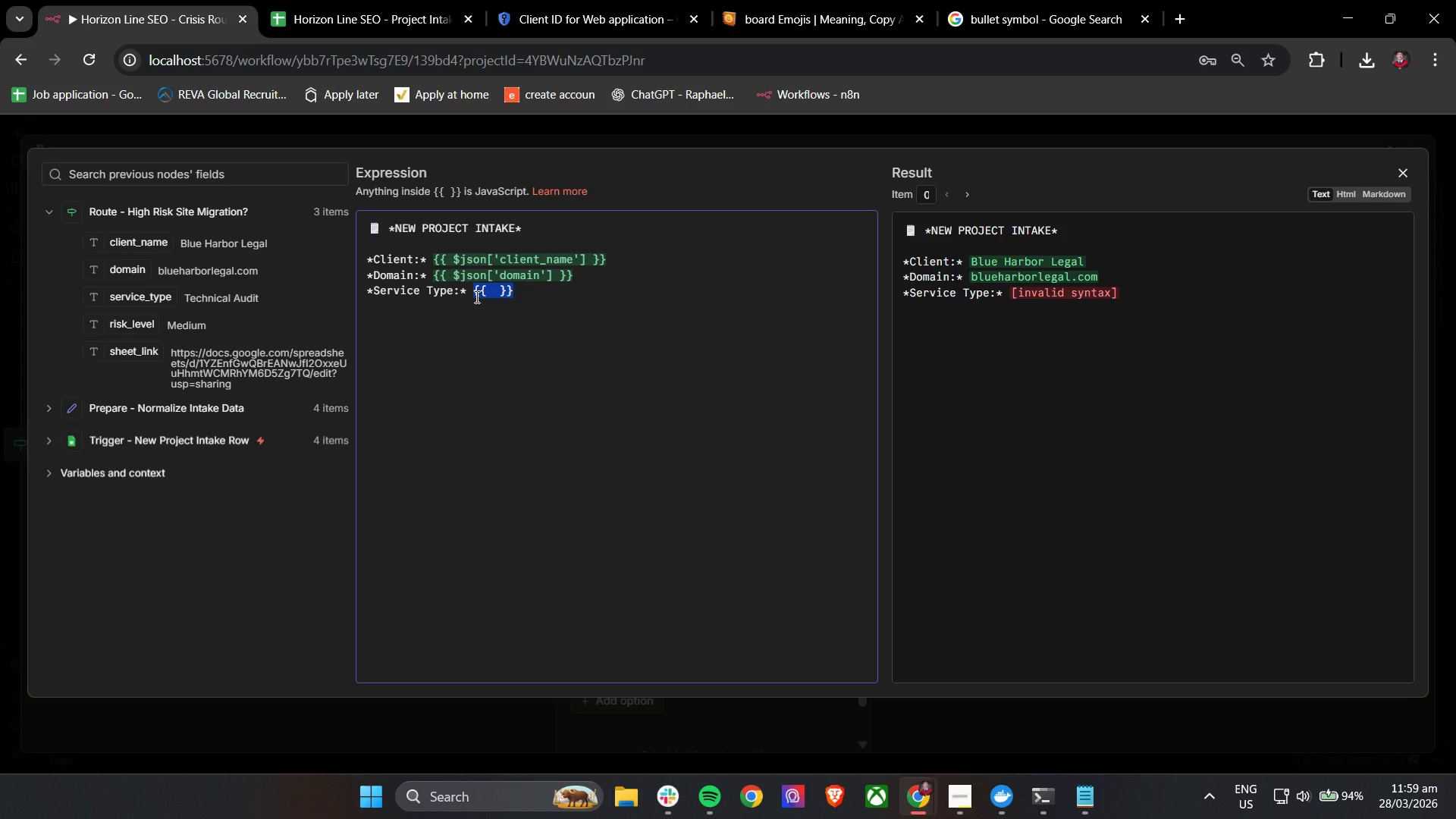 
key(Backspace)
 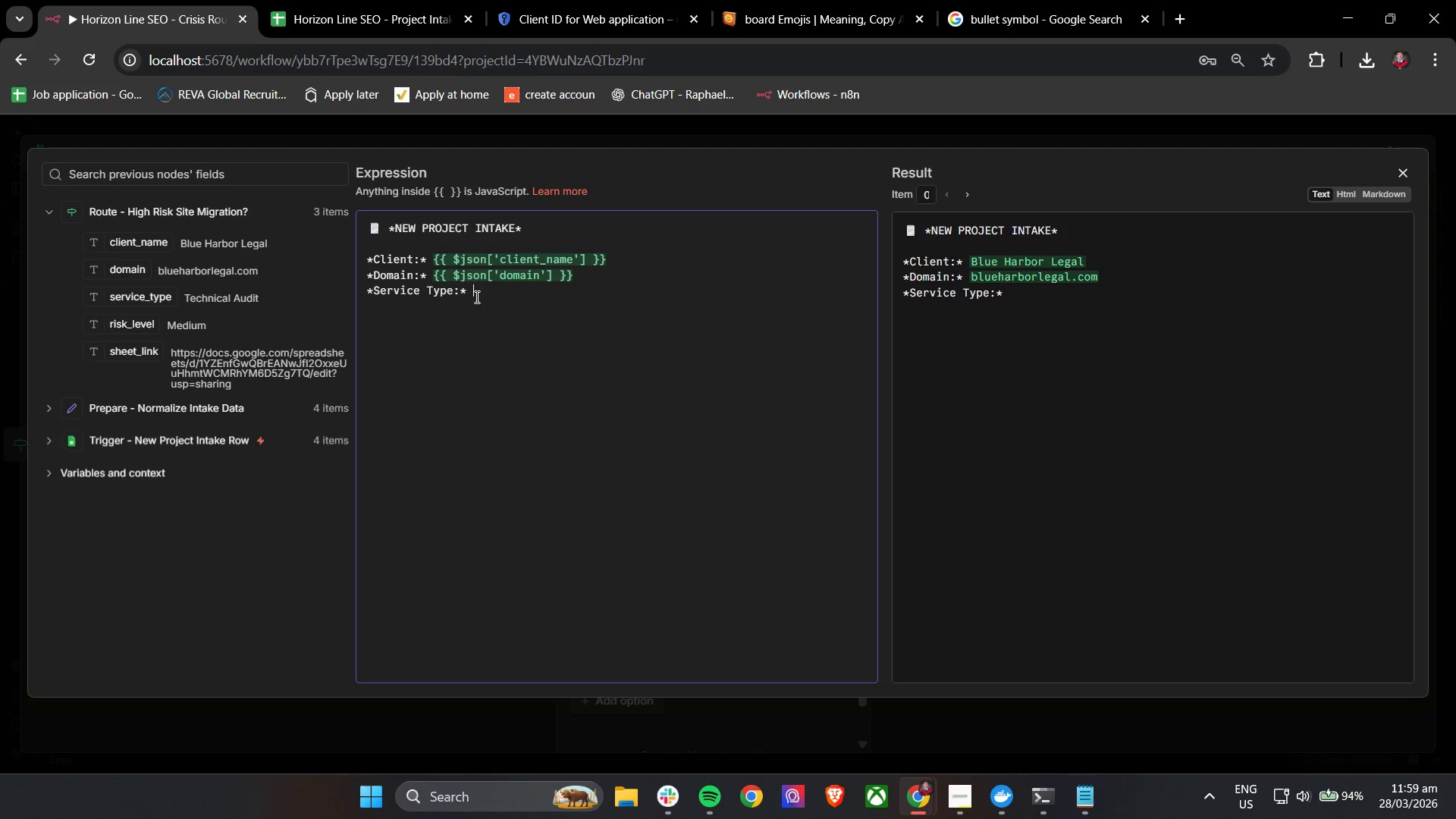 
key(Shift+BracketLeft)
 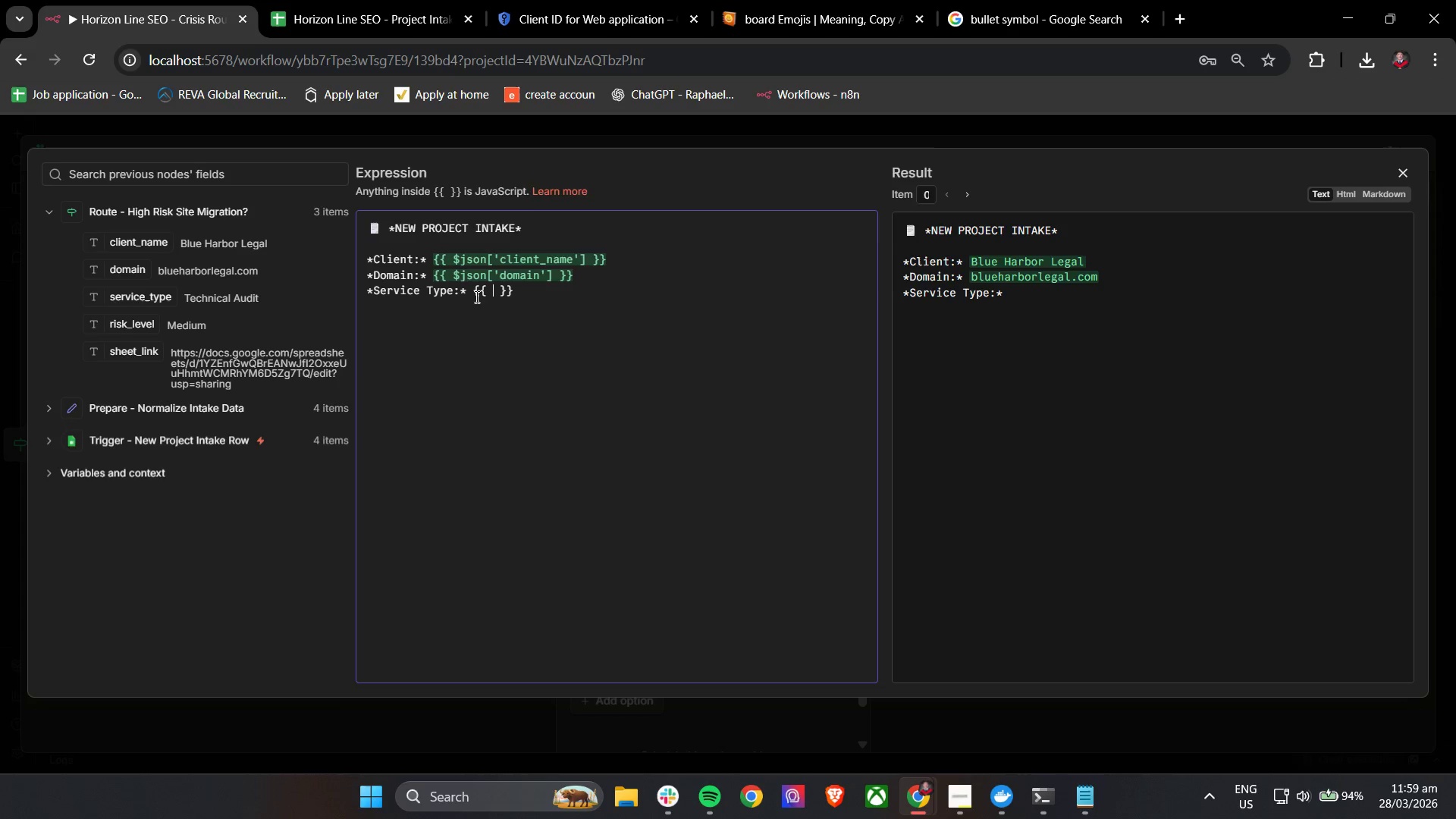 
key(Shift+BracketLeft)
 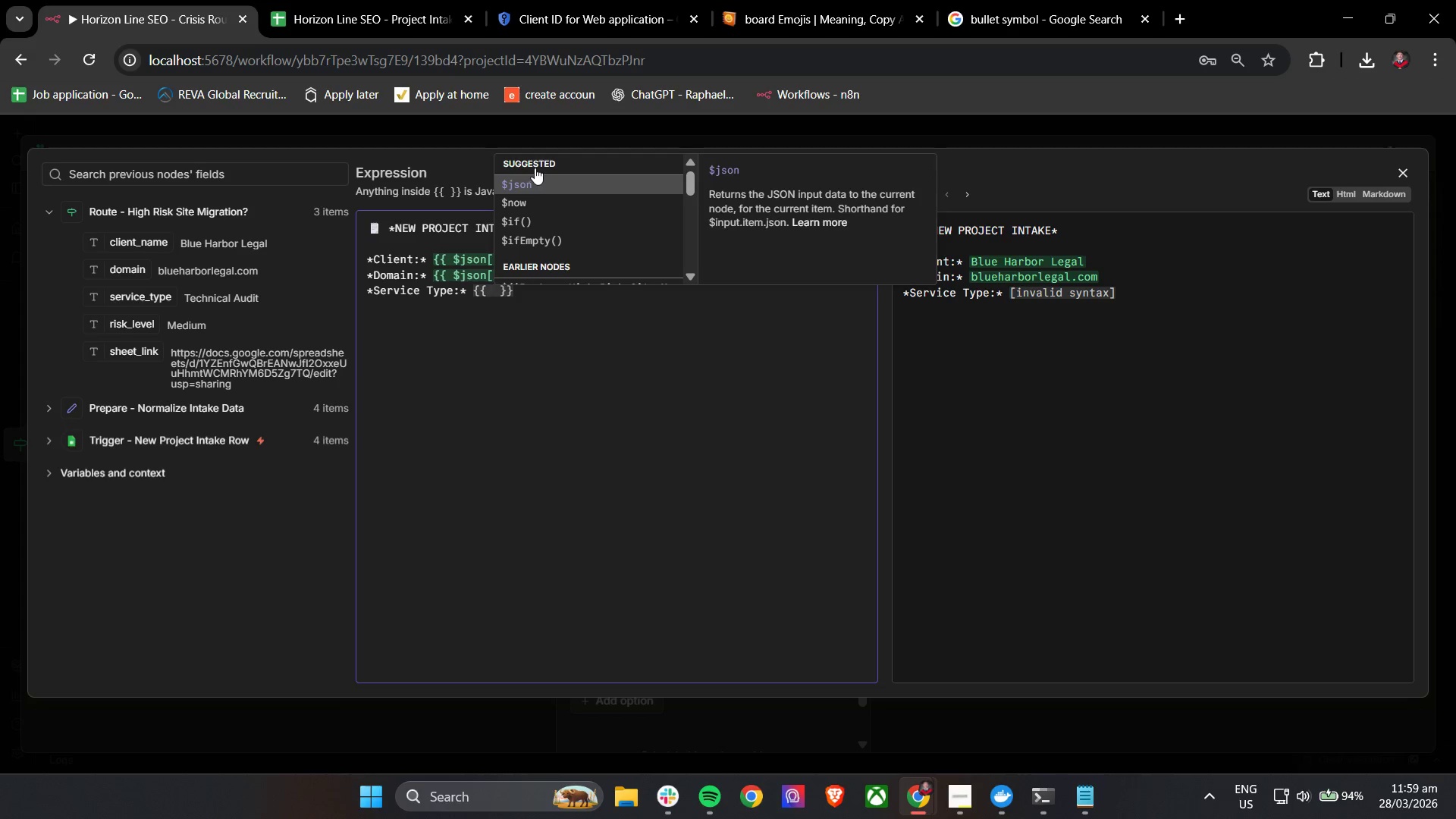 
left_click([532, 184])
 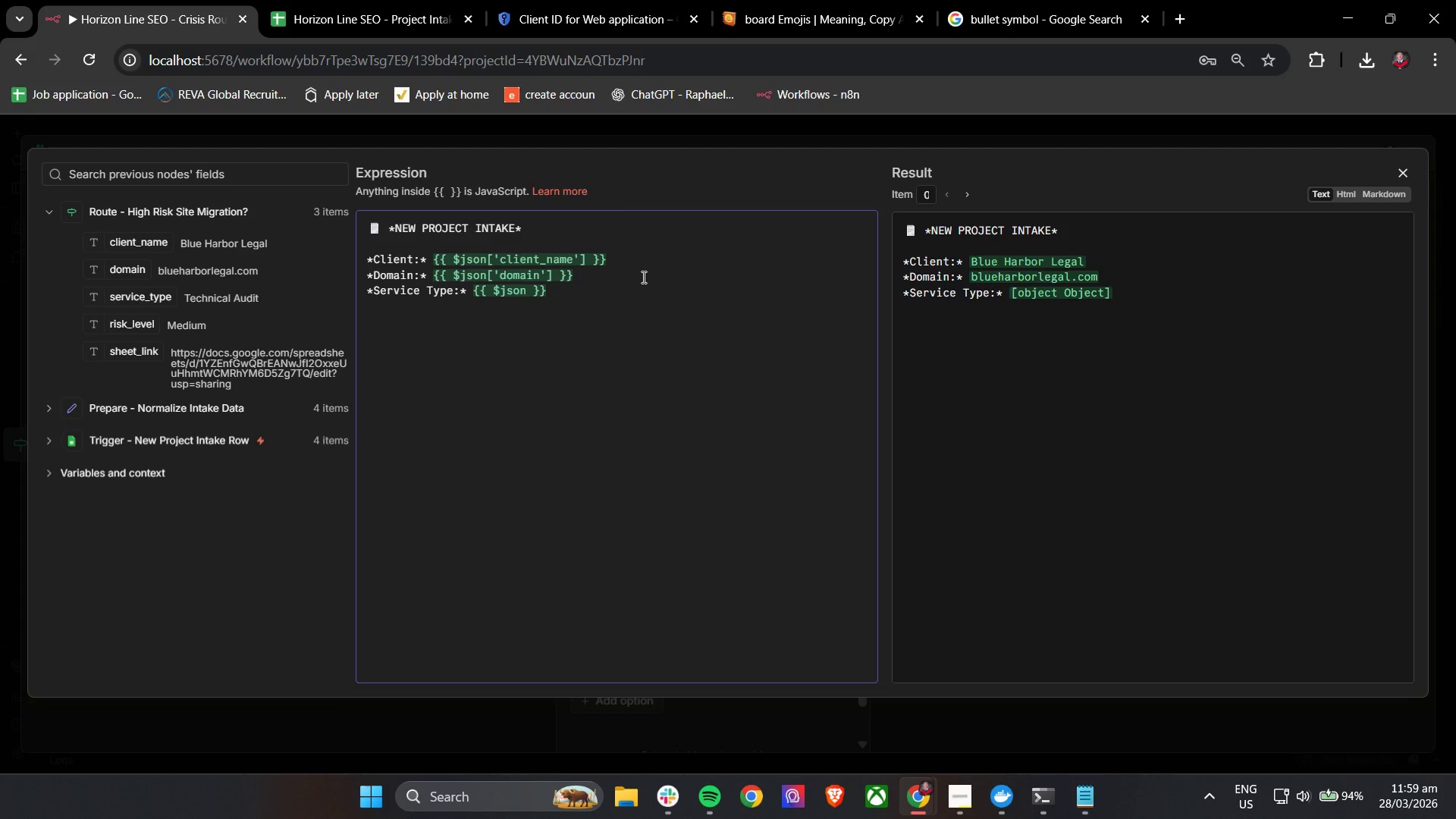 
key(BracketLeft)
 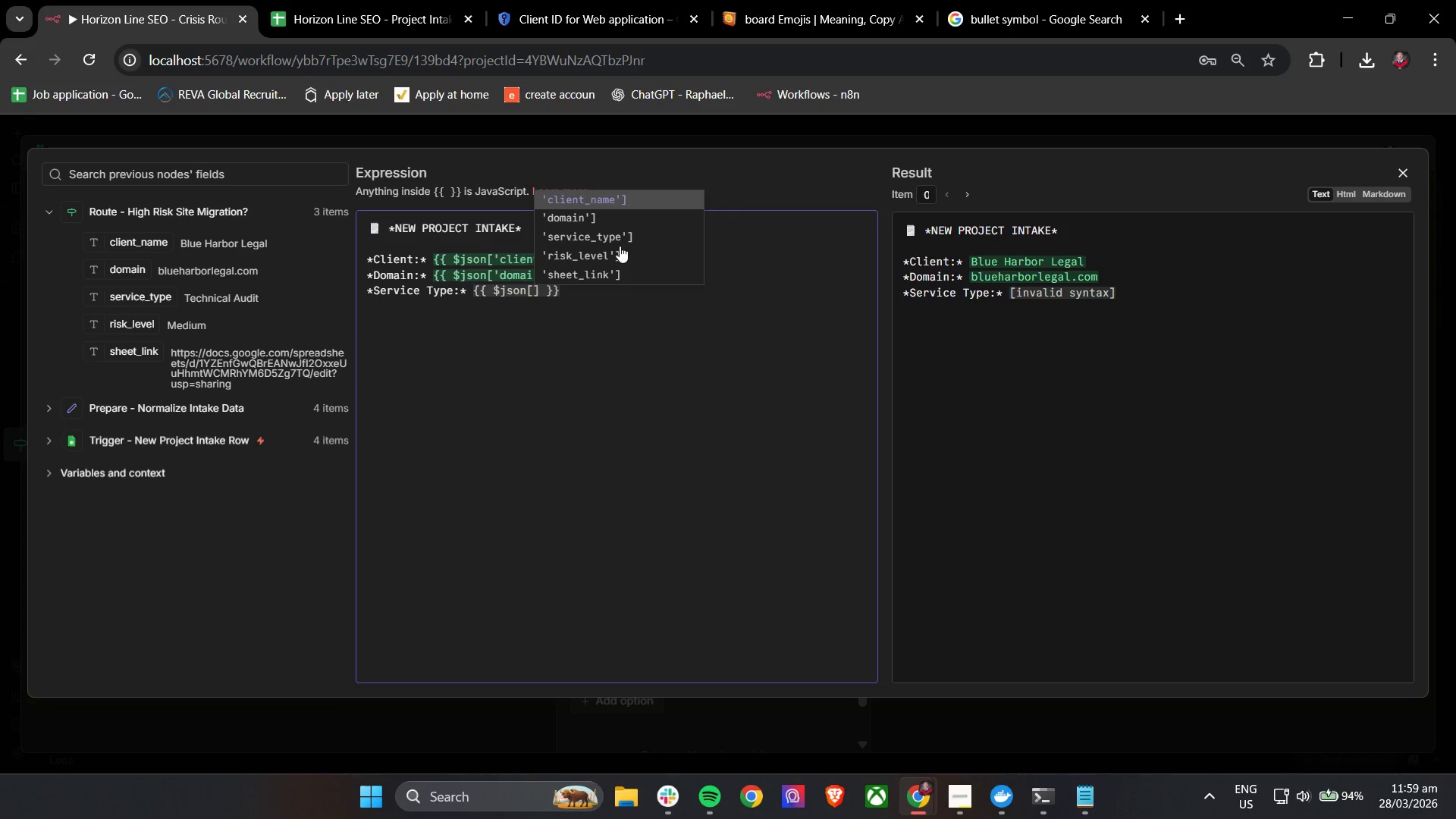 
left_click([617, 236])
 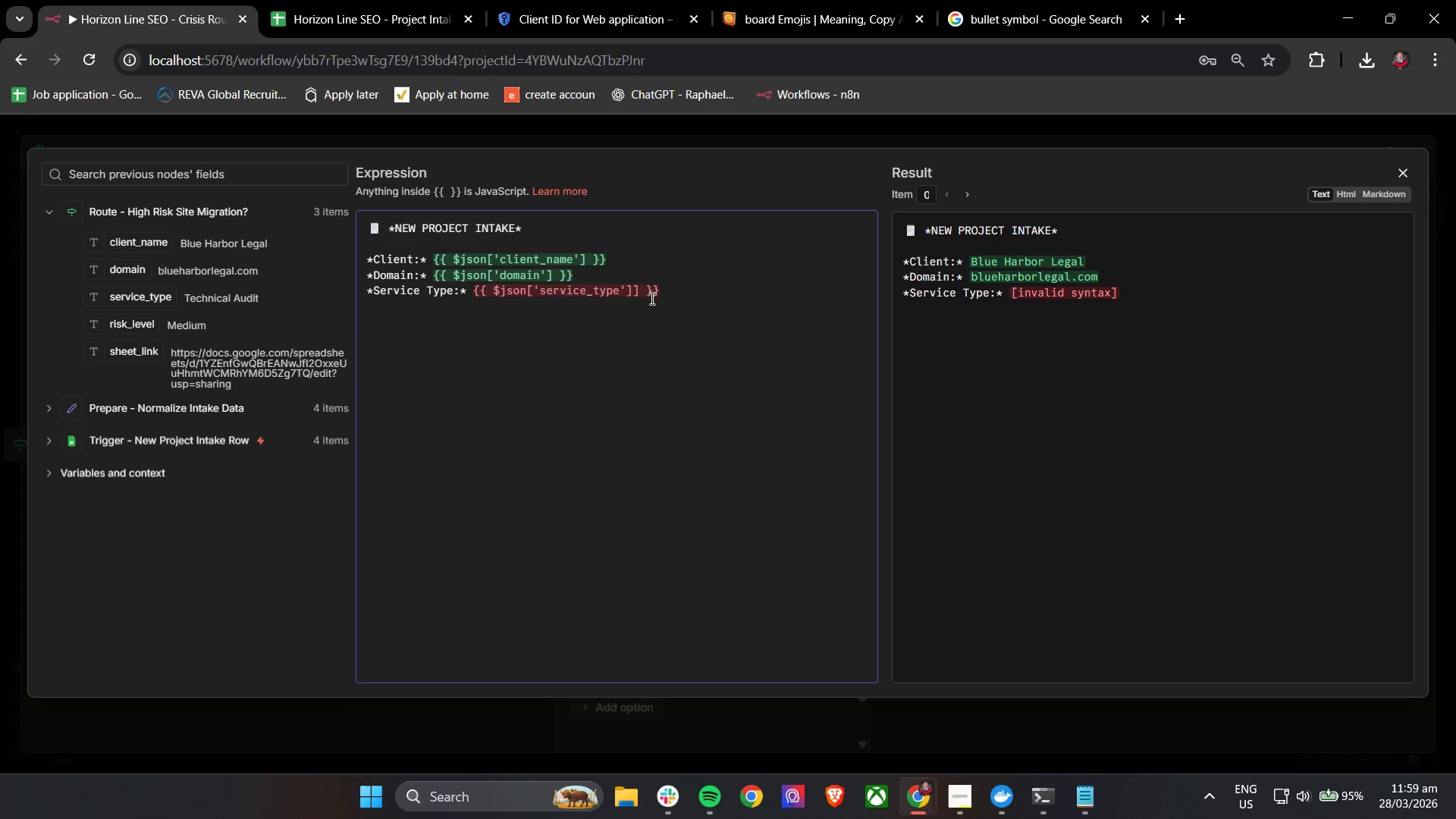 
key(Backspace)
 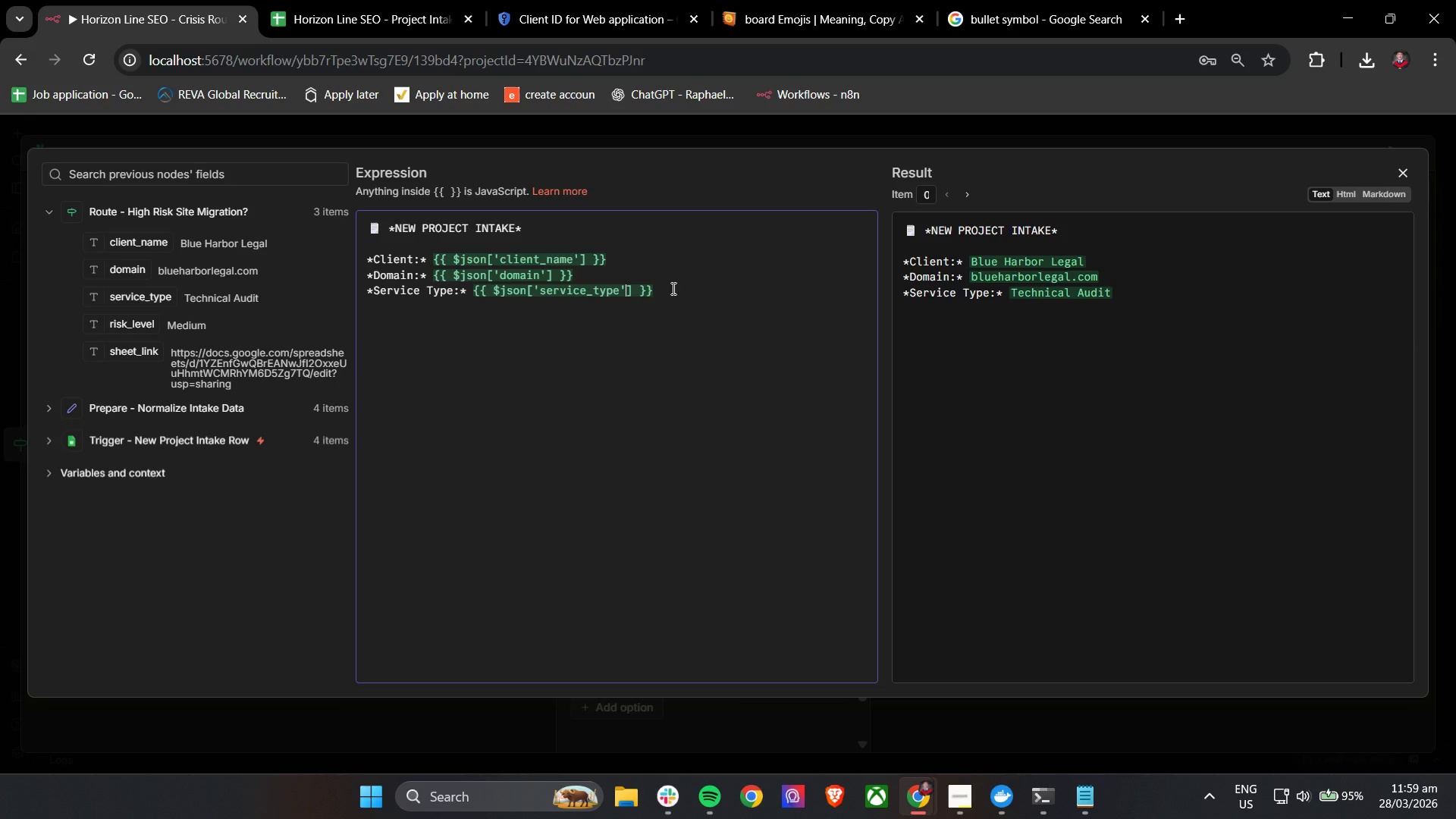 
left_click([672, 288])
 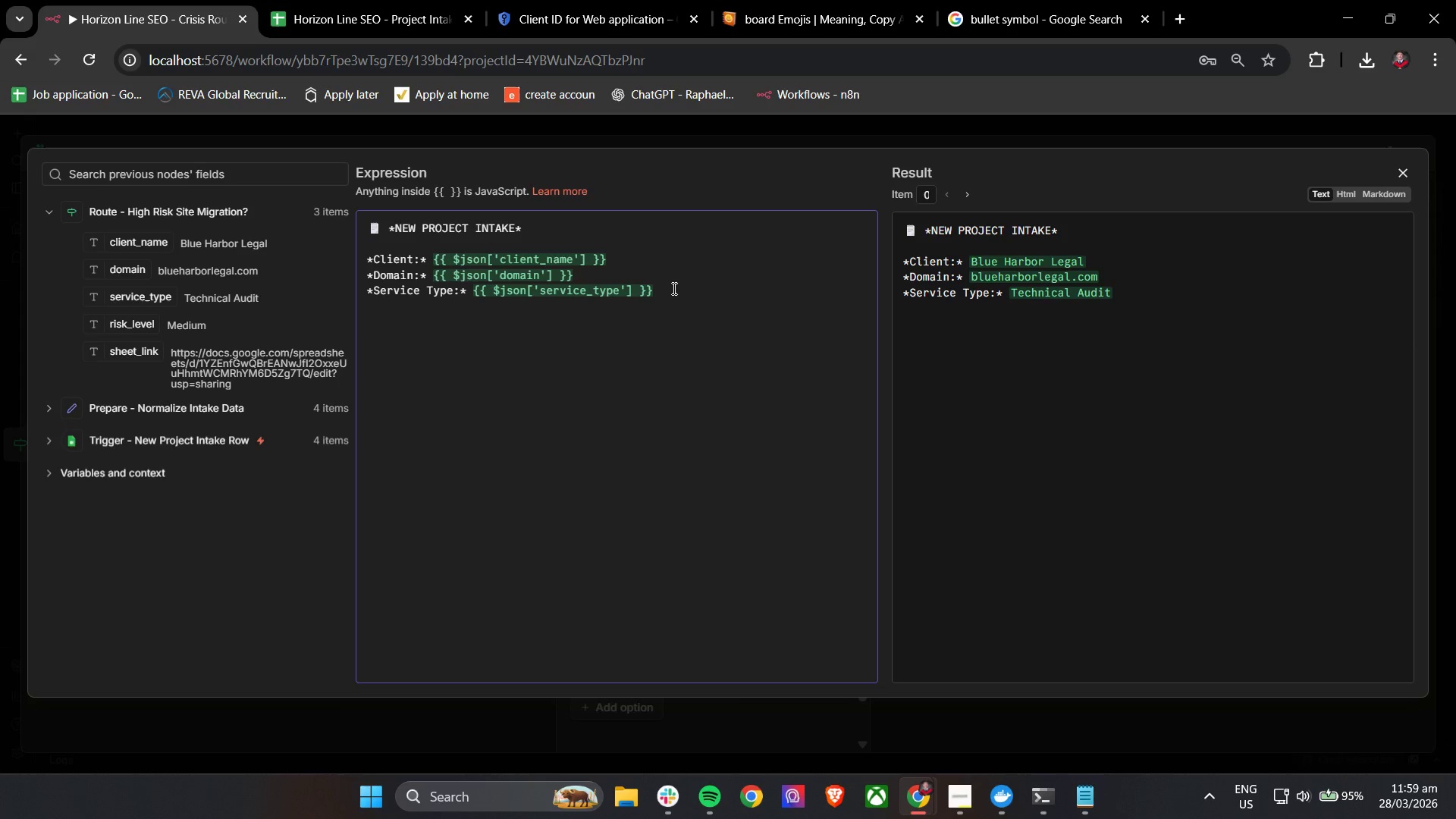 
key(Enter)
 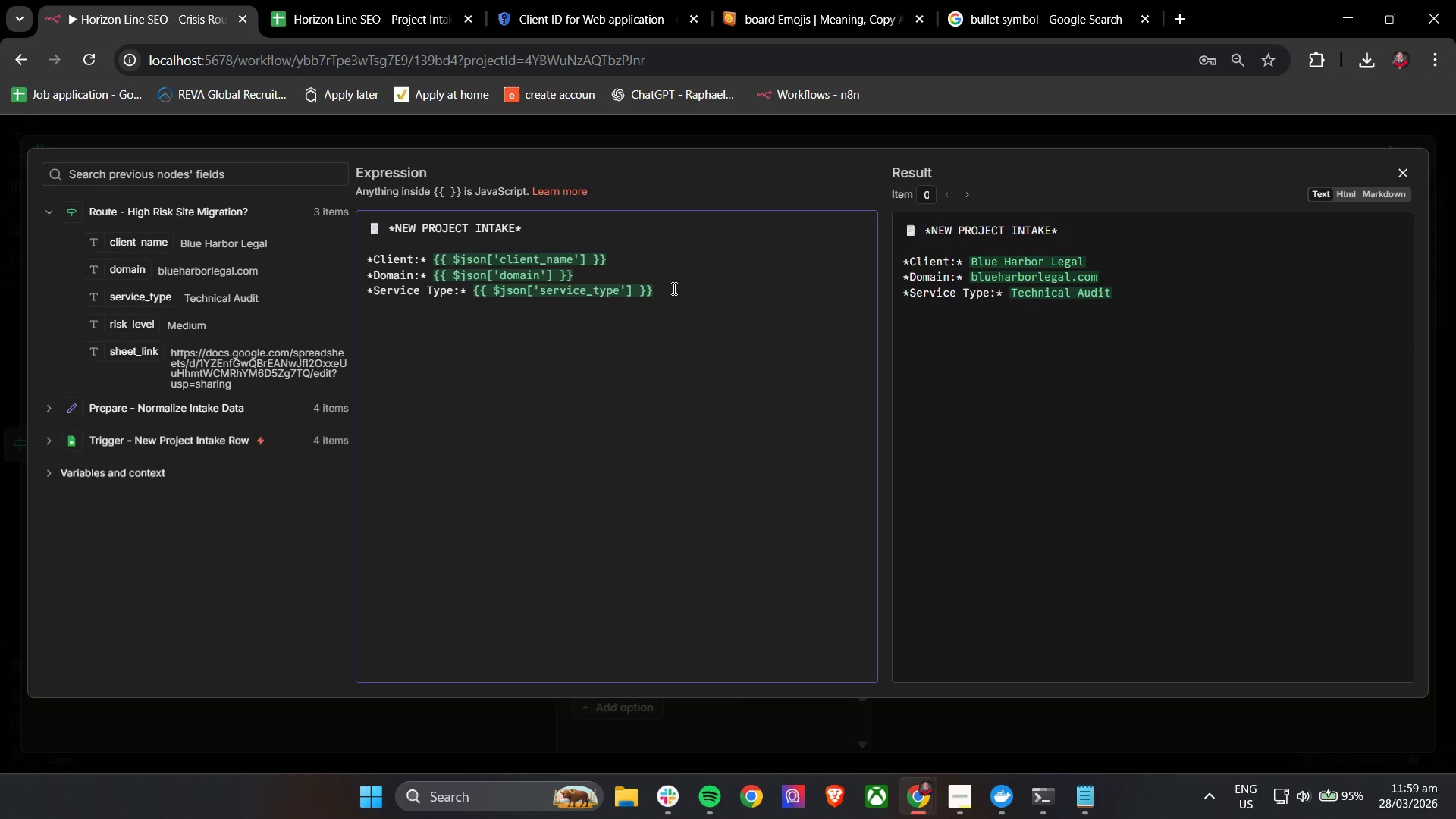 
type(*Risk Level:* {{)
 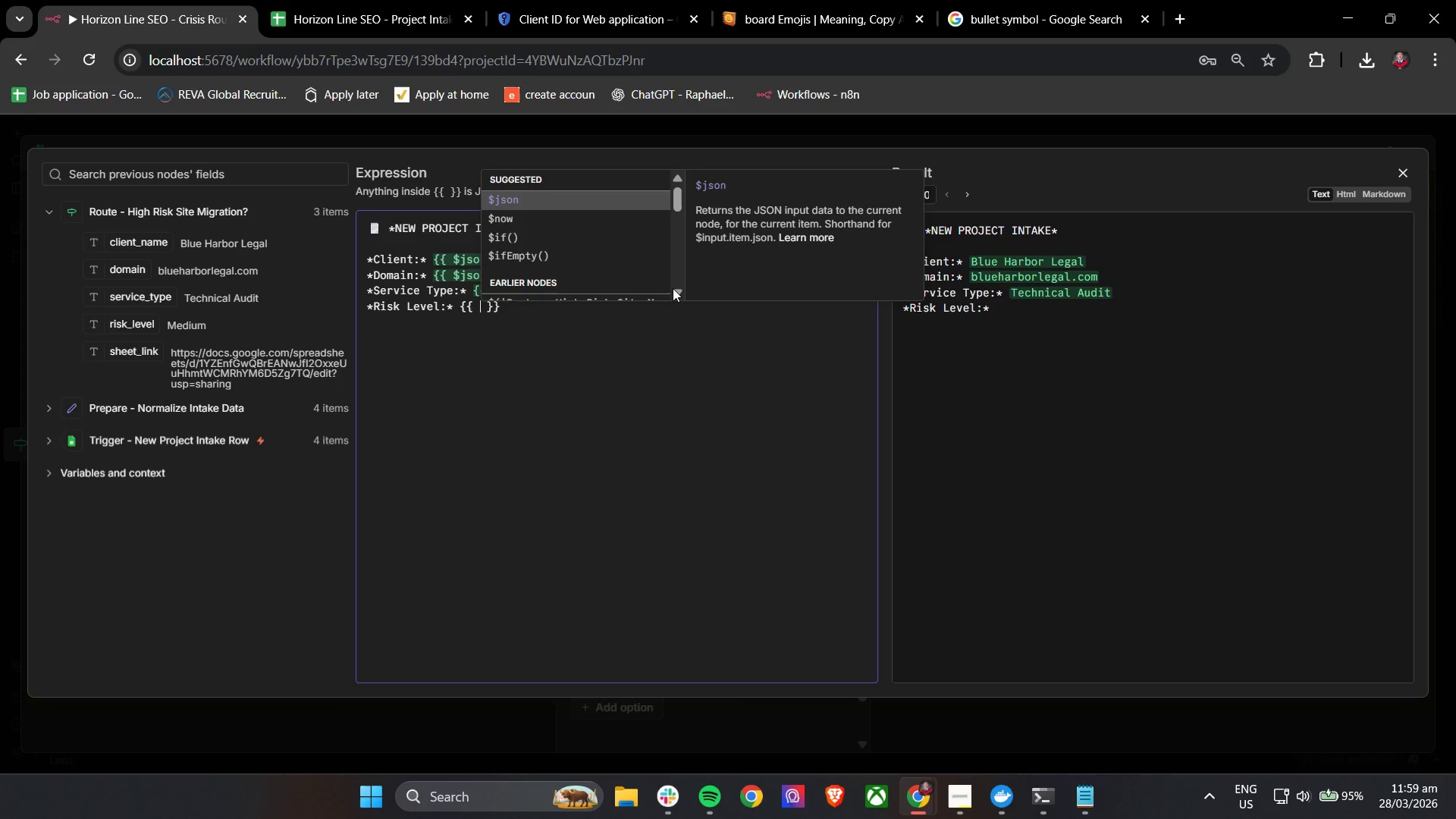 
left_click([585, 202])
 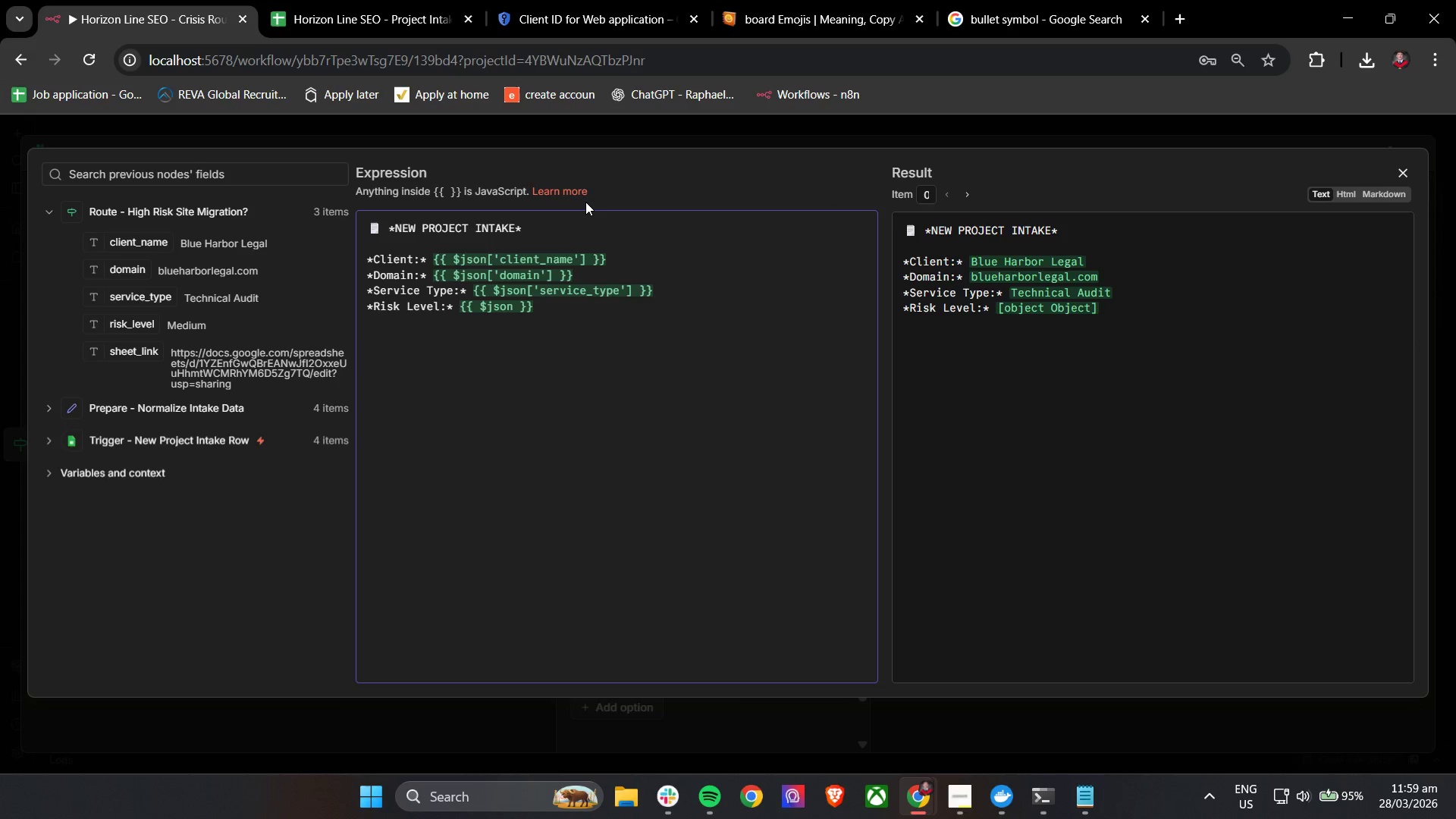 
key(BracketLeft)
 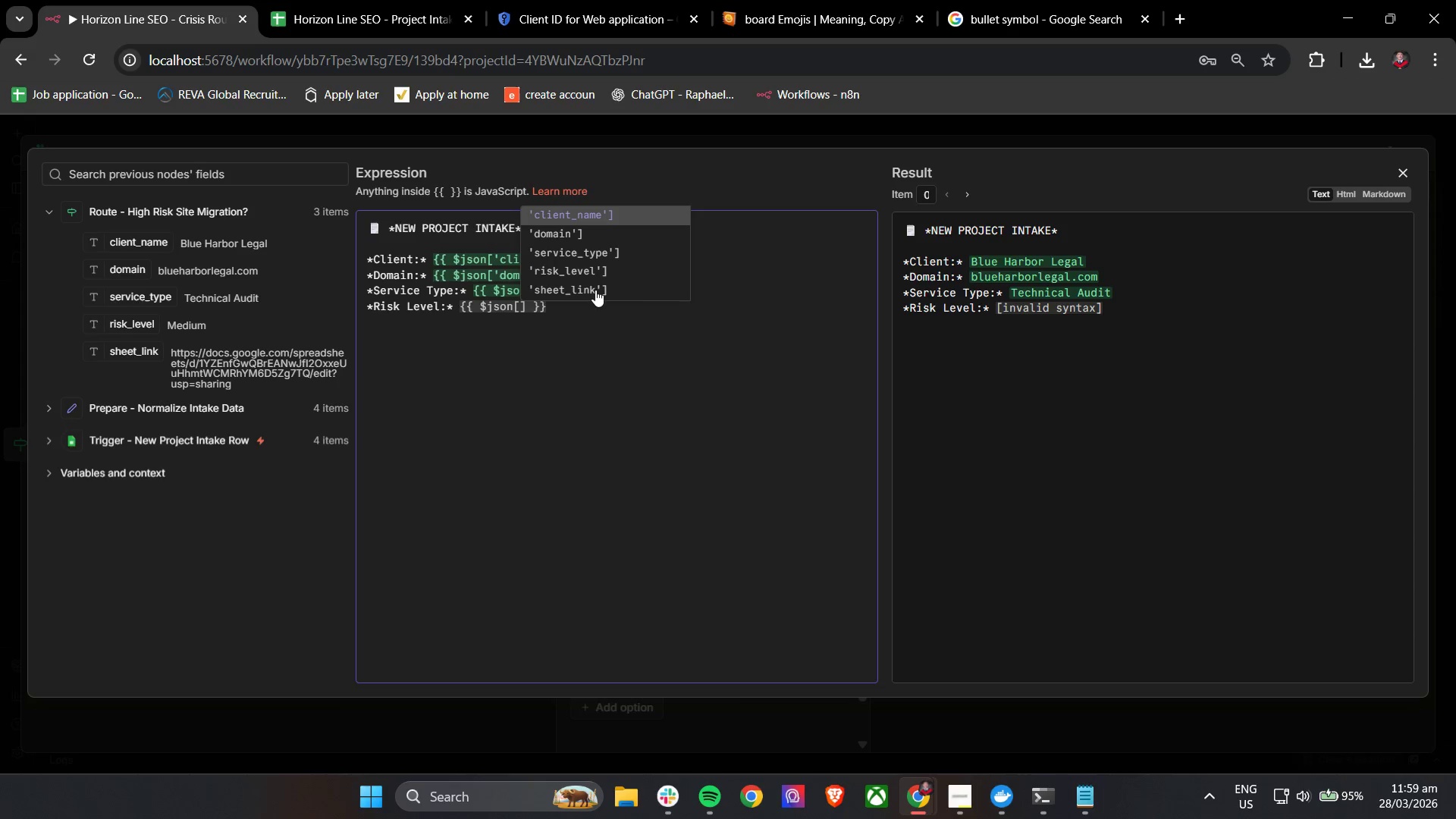 
left_click([577, 272])
 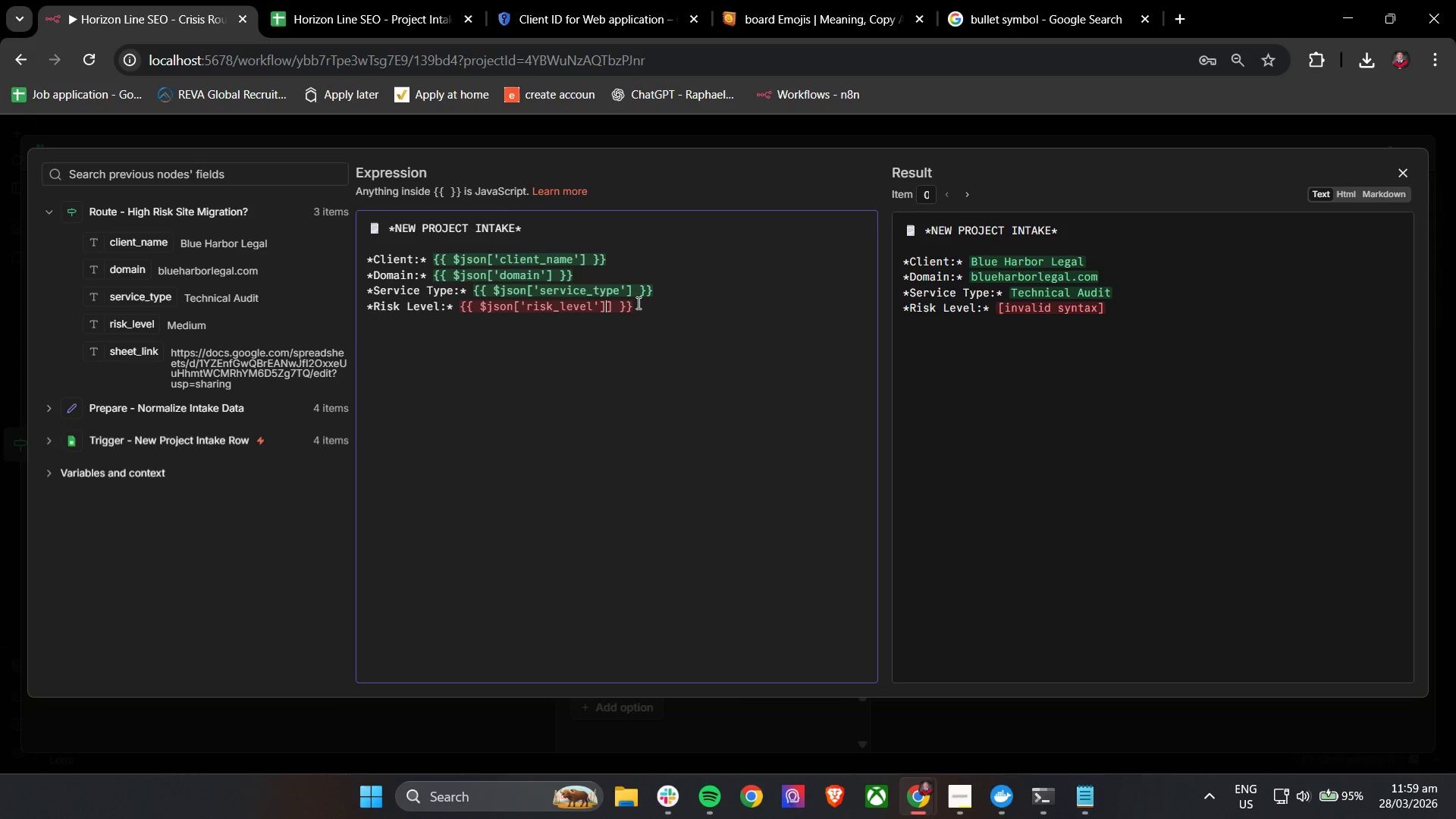 
key(Backspace)
 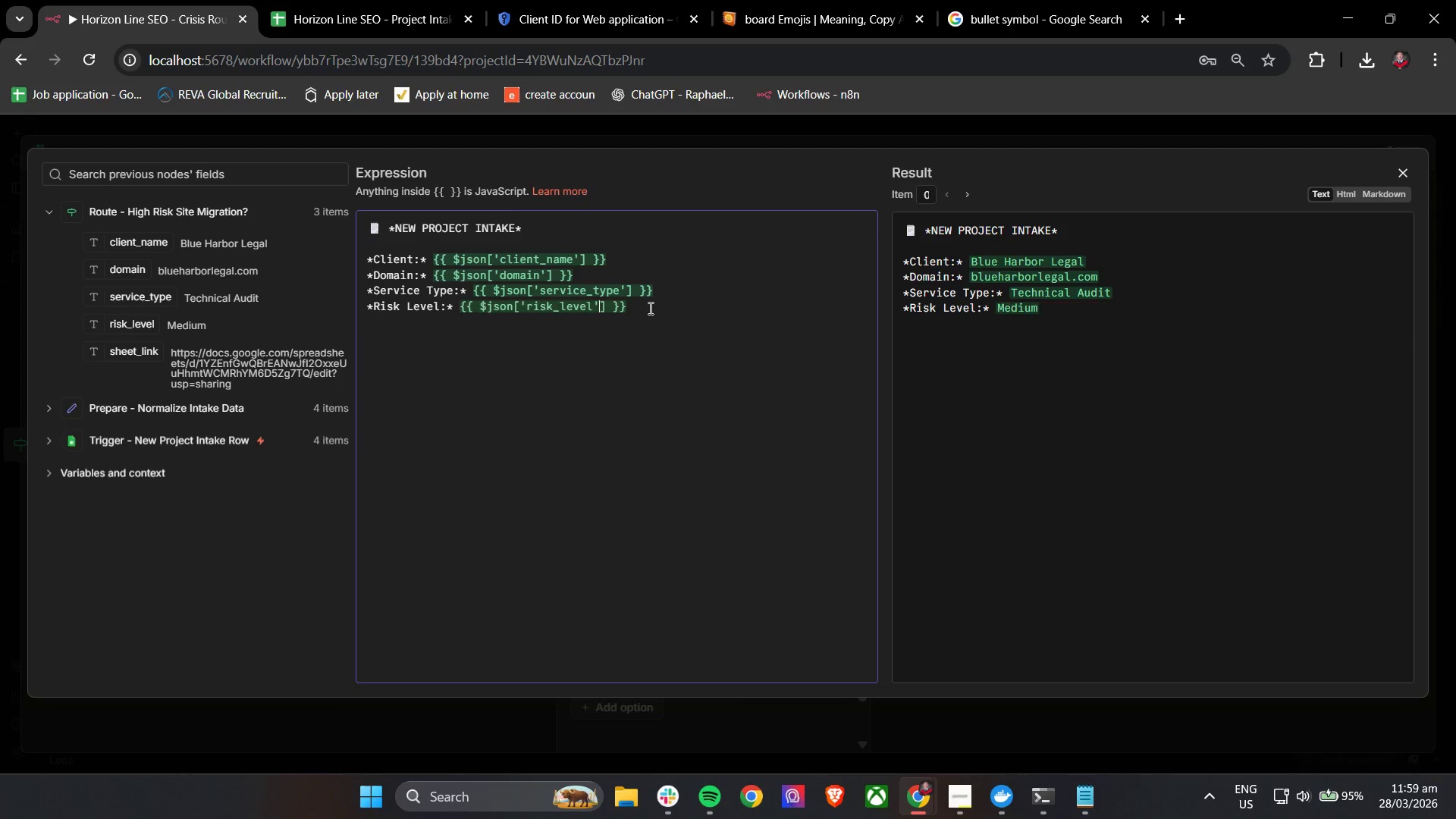 
left_click([649, 308])
 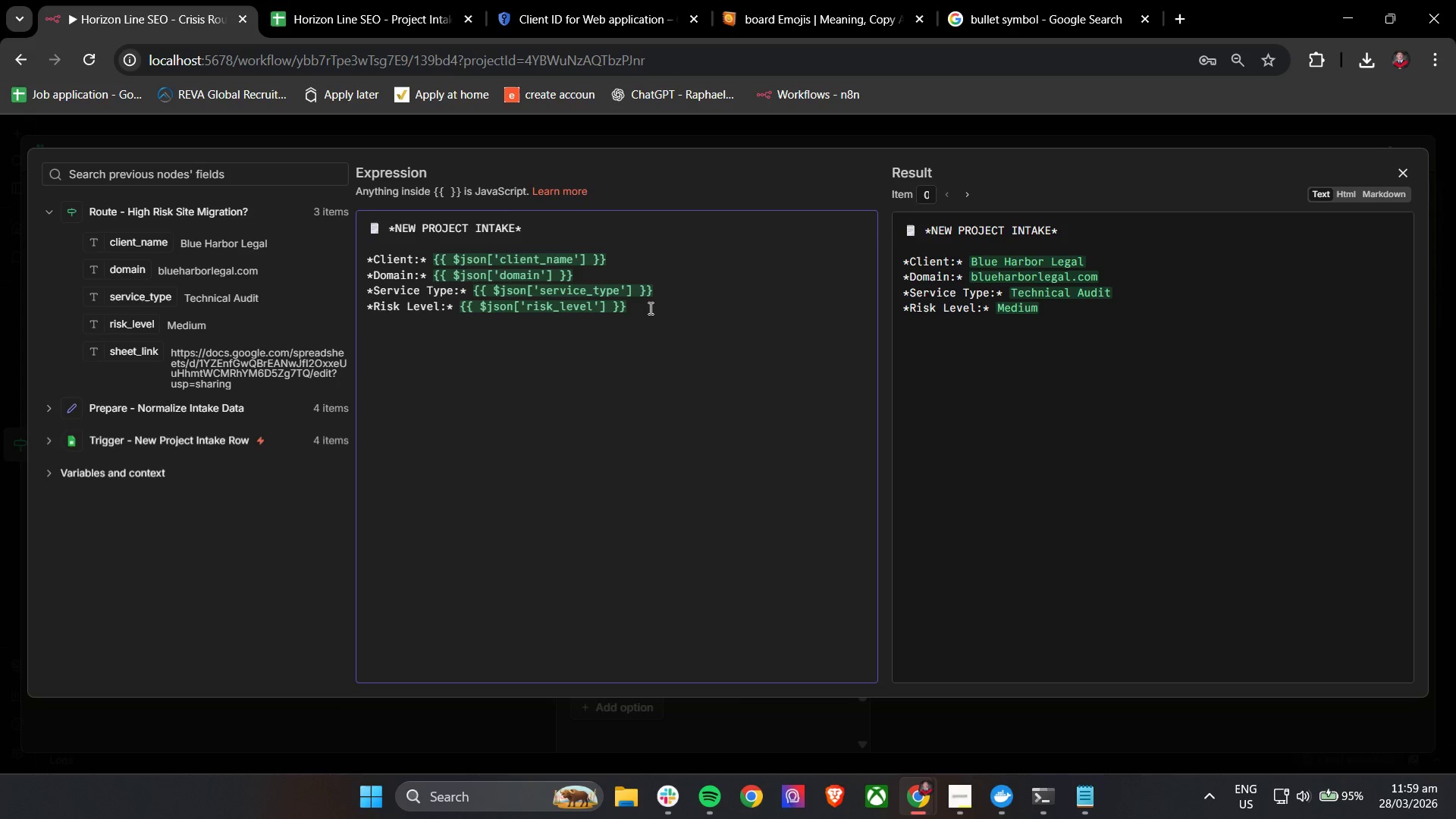 
key(Enter)
 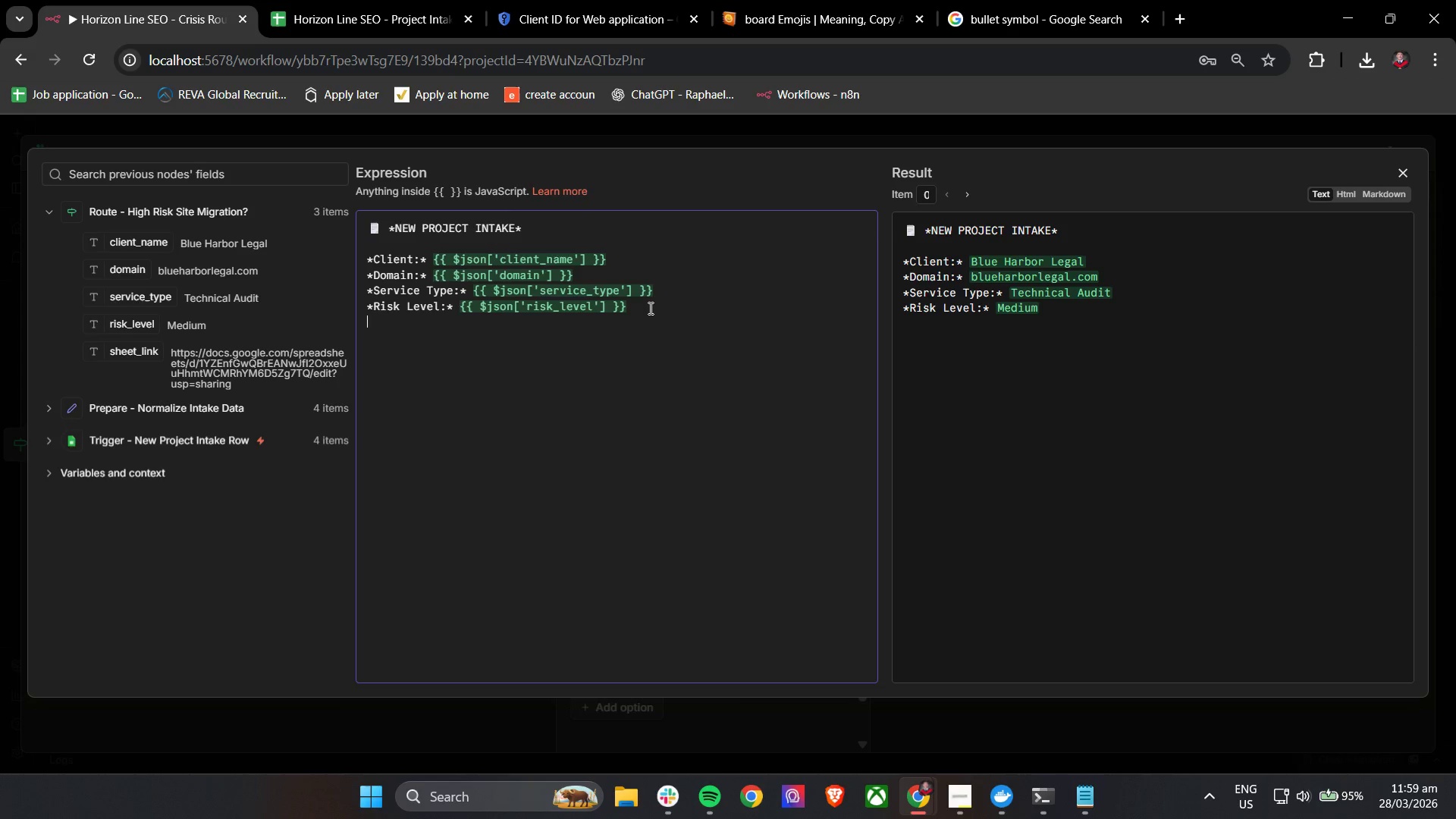 
key(Enter)
 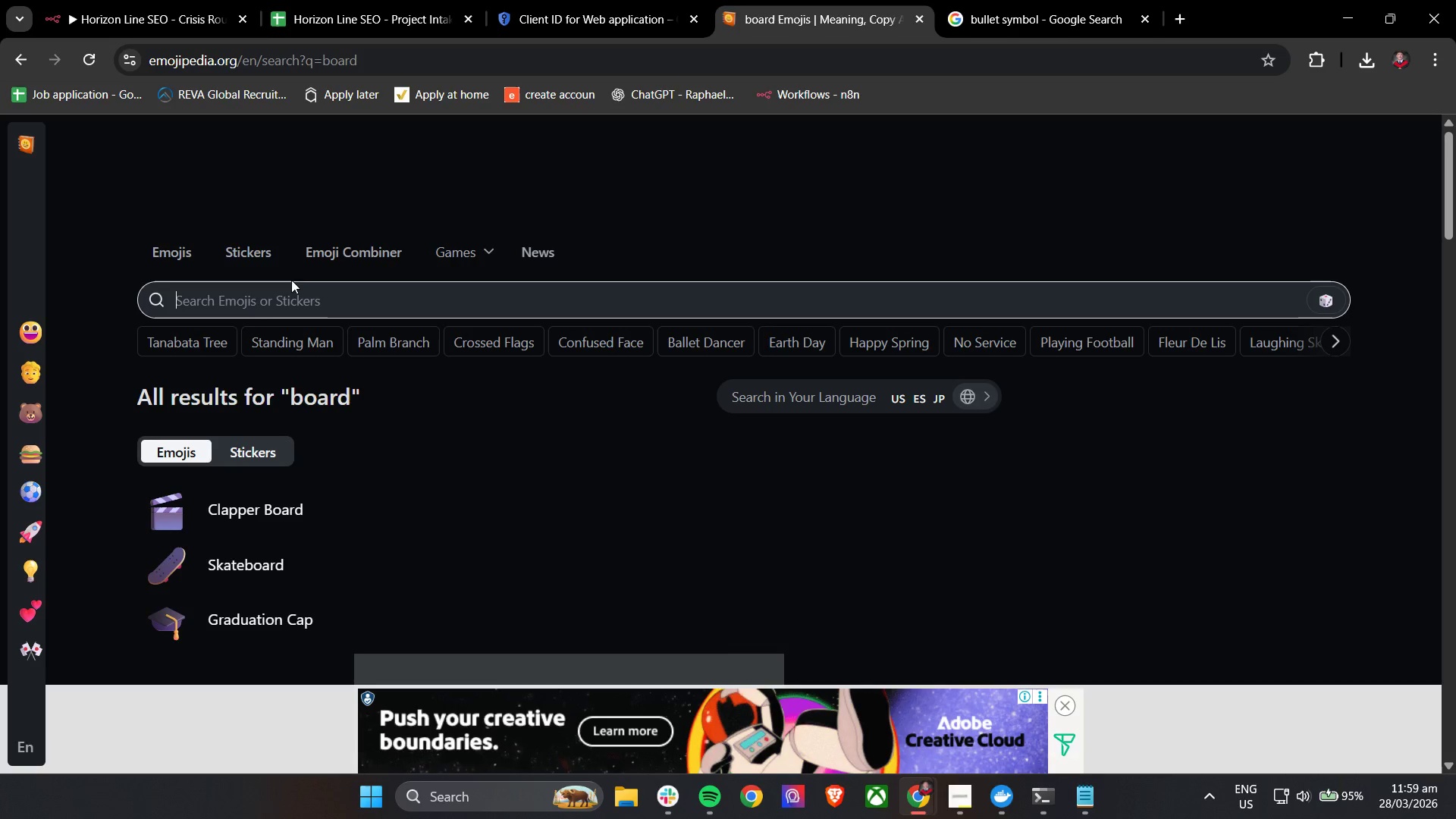 
type(link)
 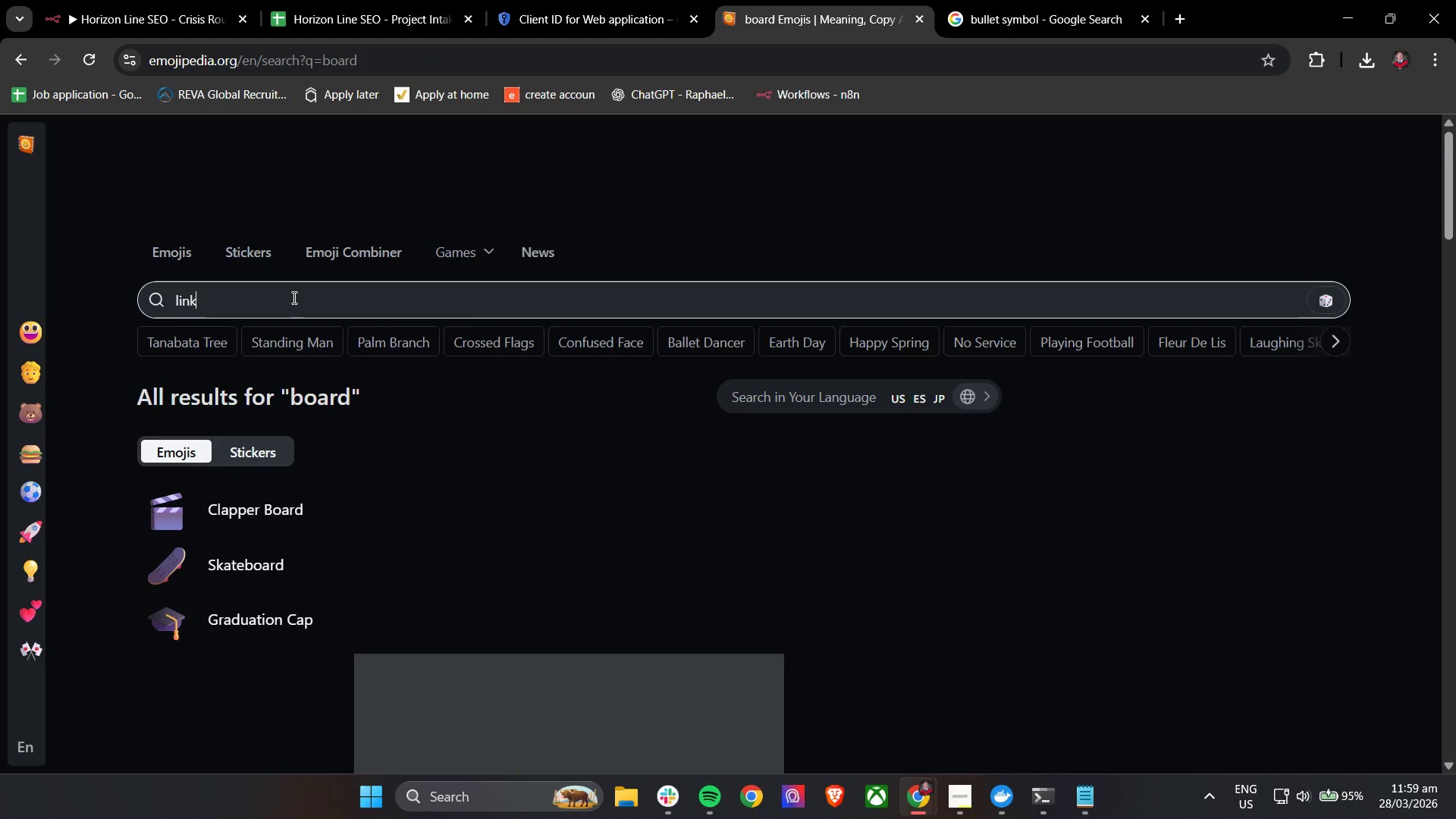 
key(Enter)
 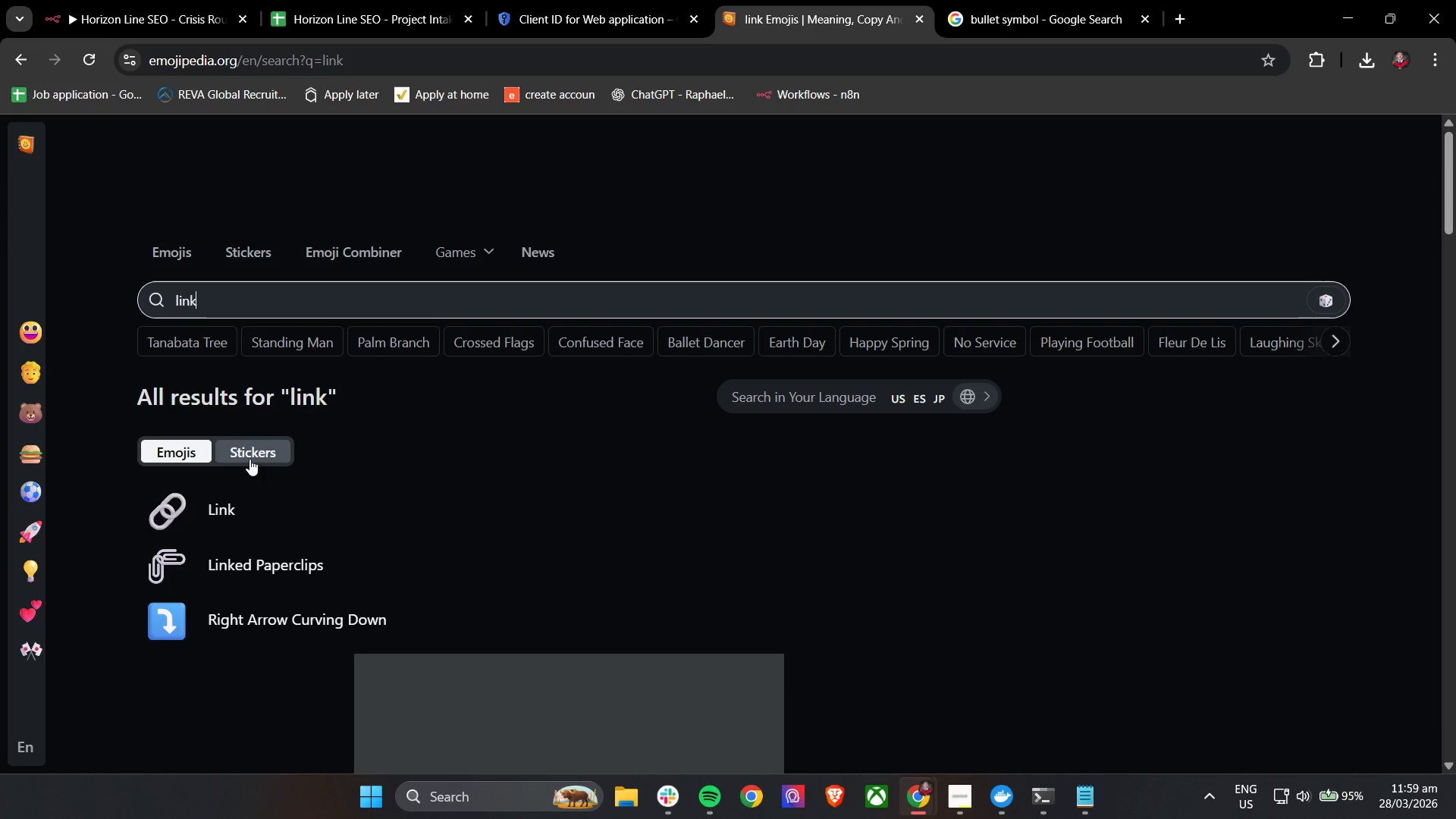 
left_click([227, 512])
 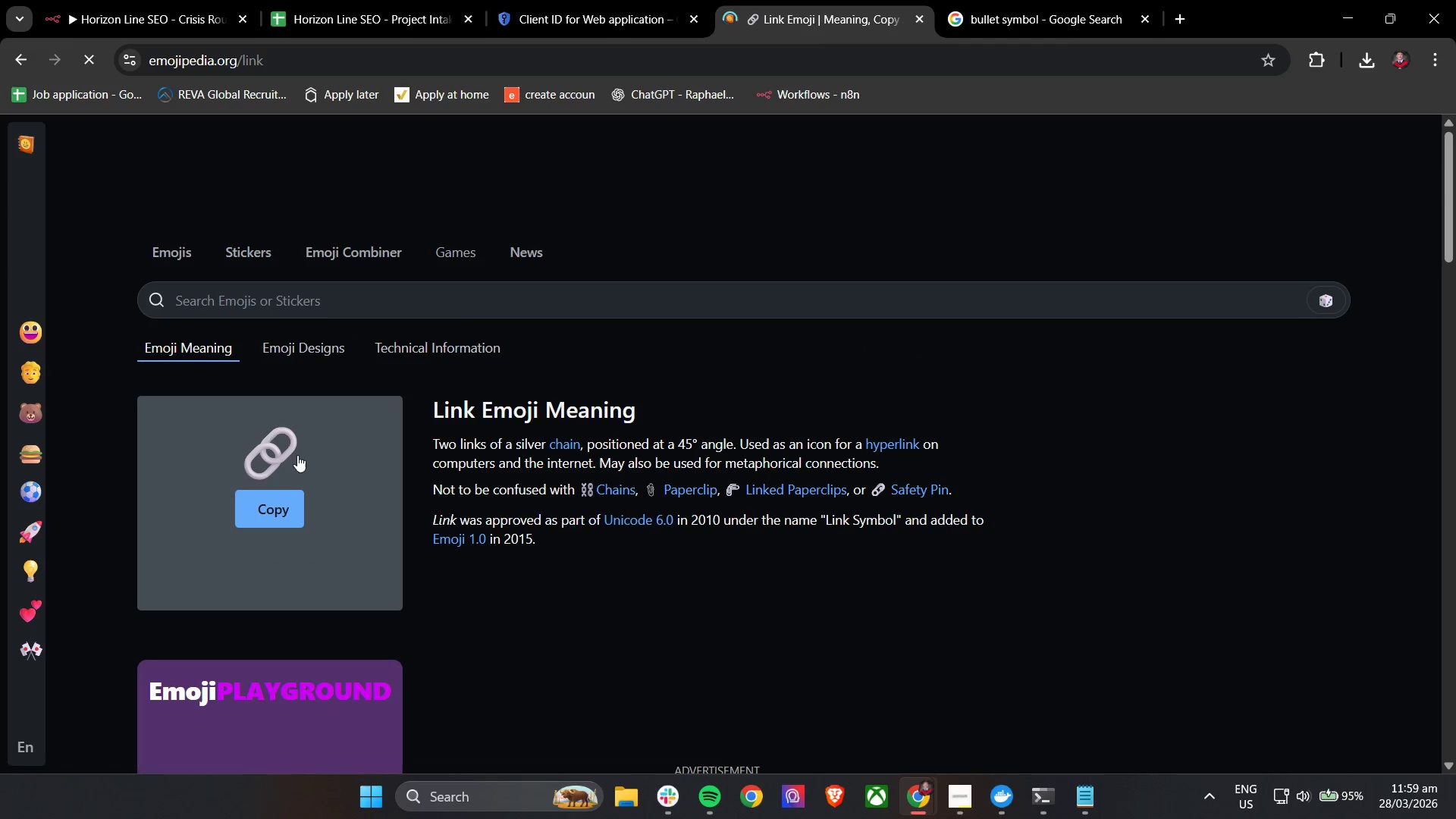 
left_click([258, 510])
 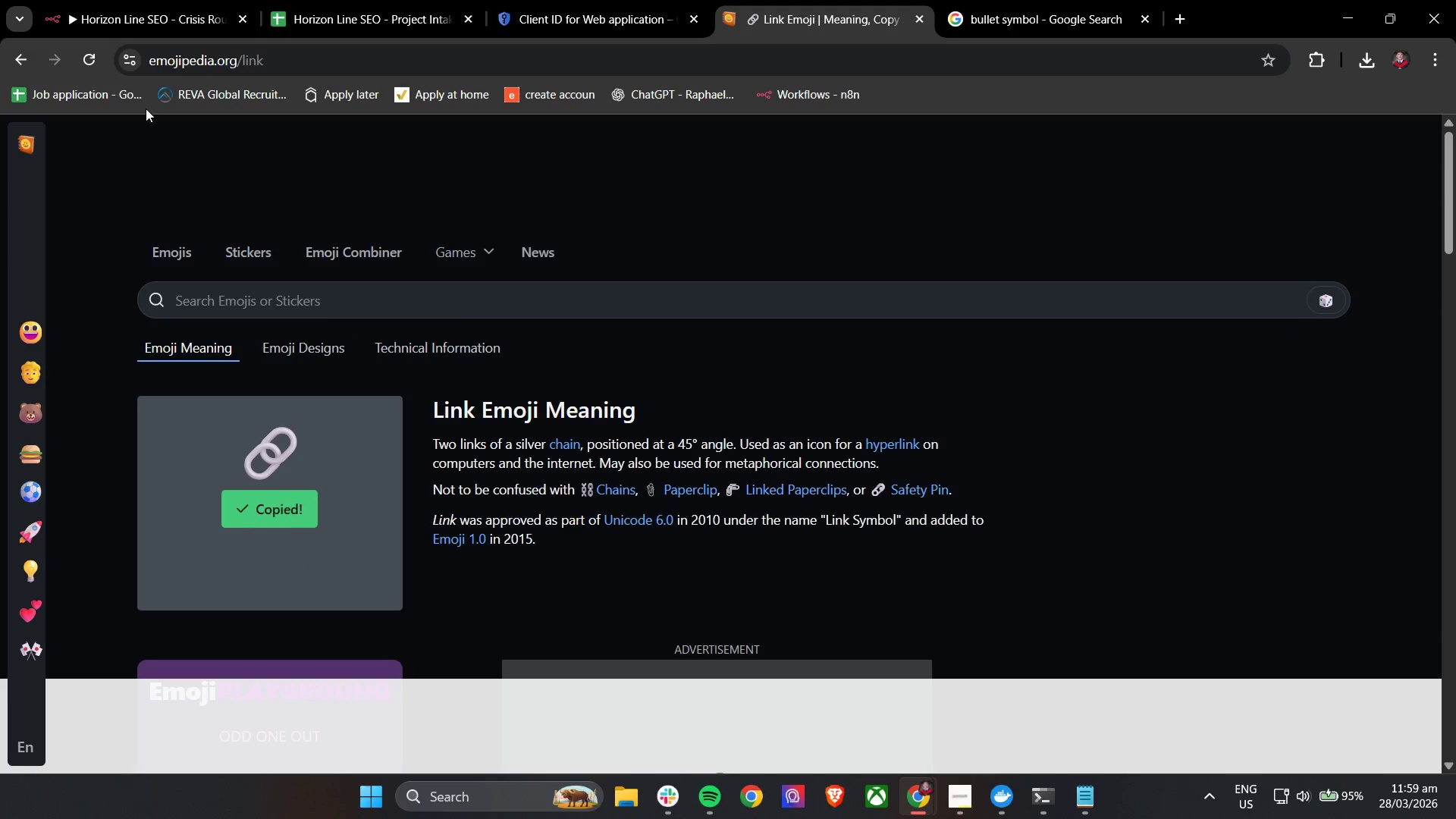 
left_click([121, 0])
 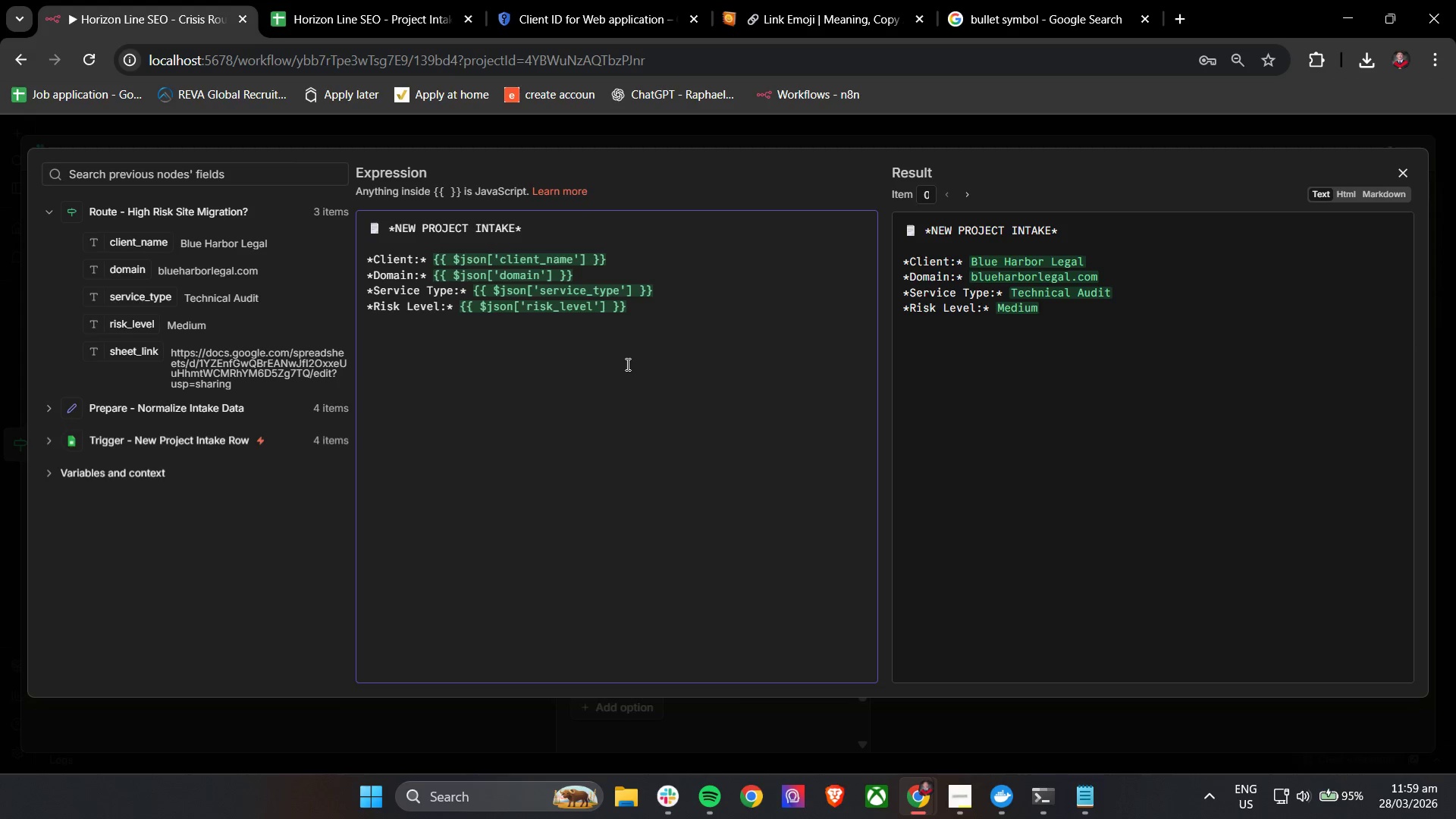 
key(Control+V)
 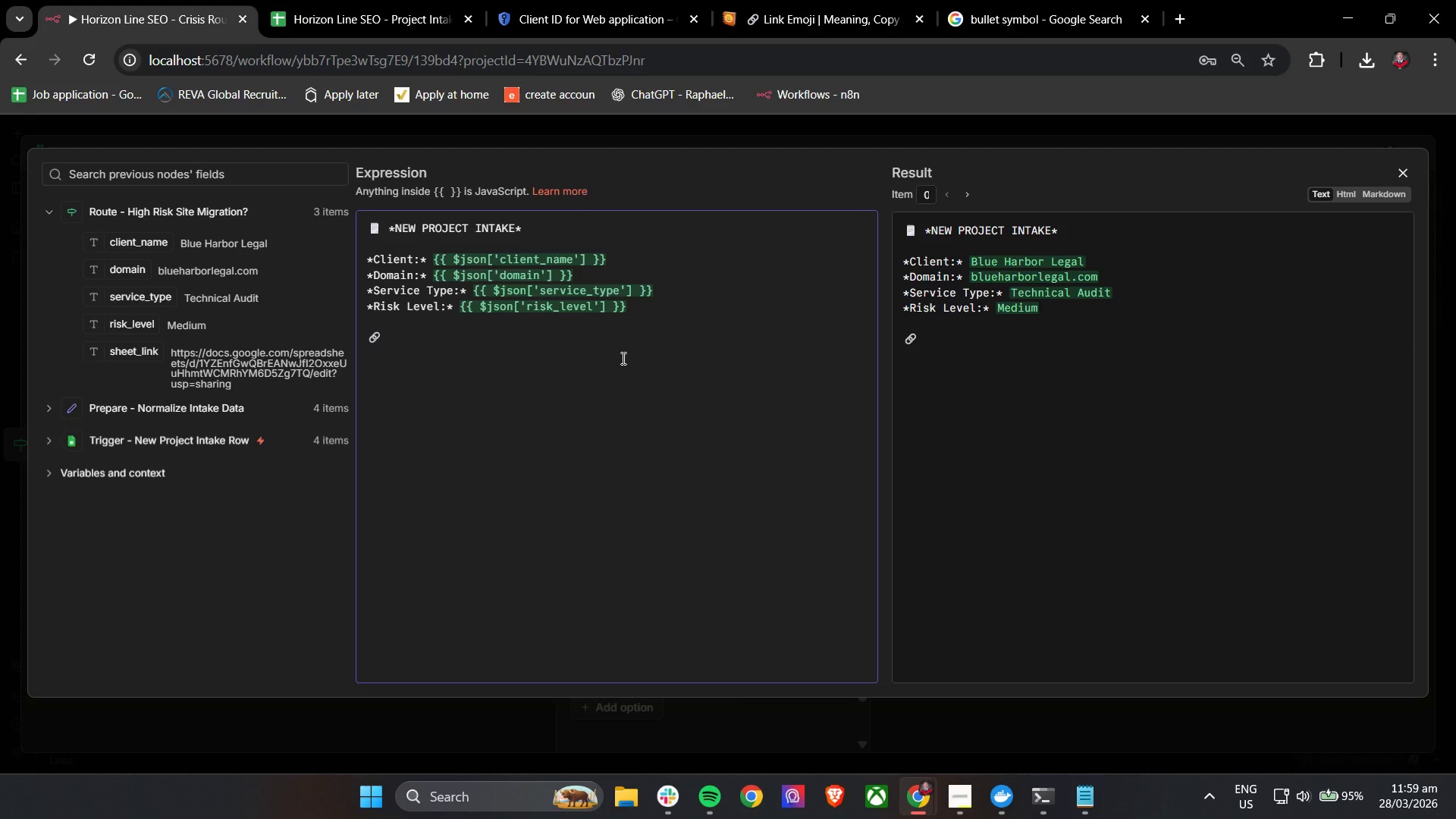 
type( *Project Intake Sheet:* {{)
 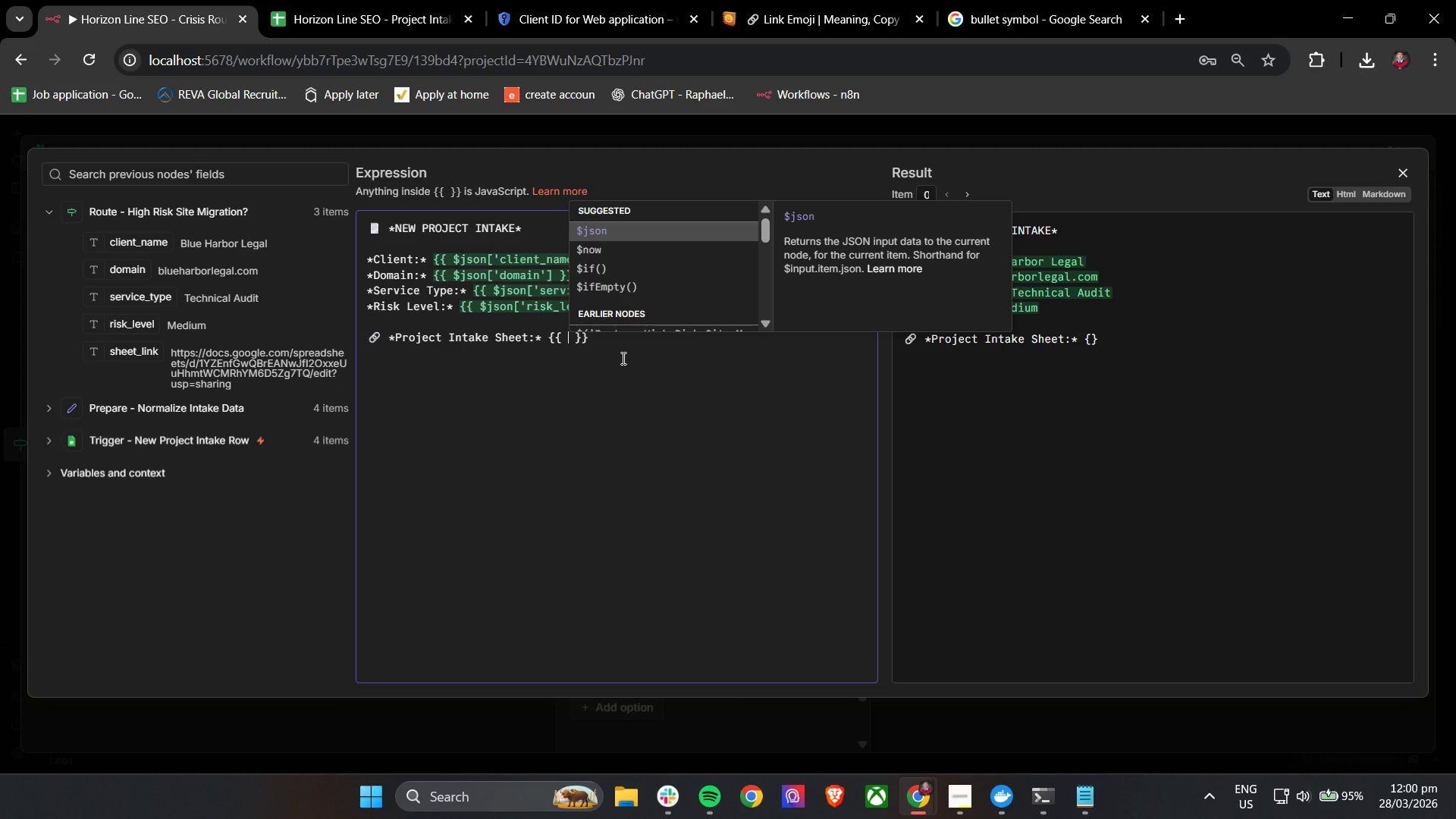 
left_click([629, 237])
 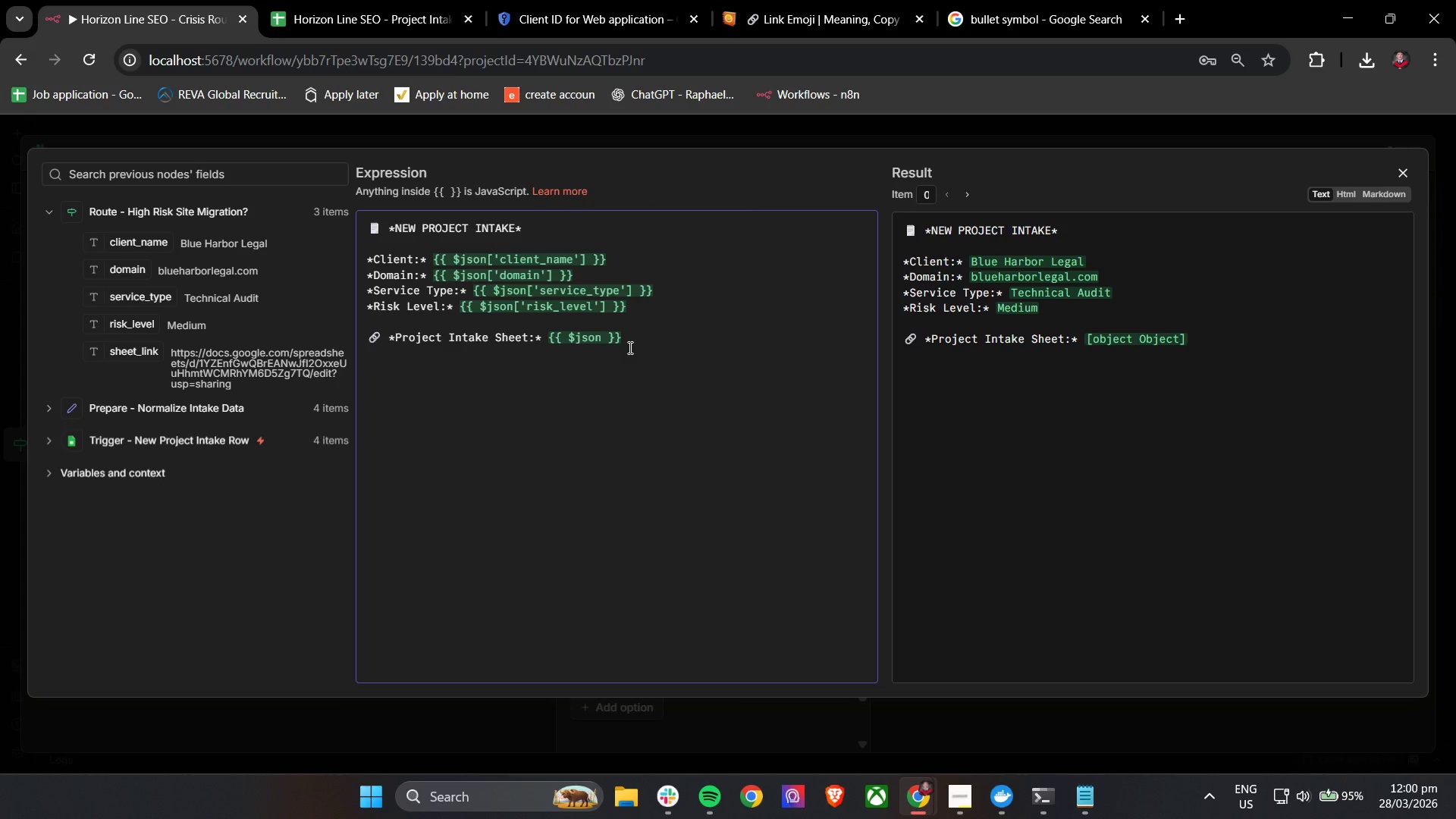 
key(BracketLeft)
 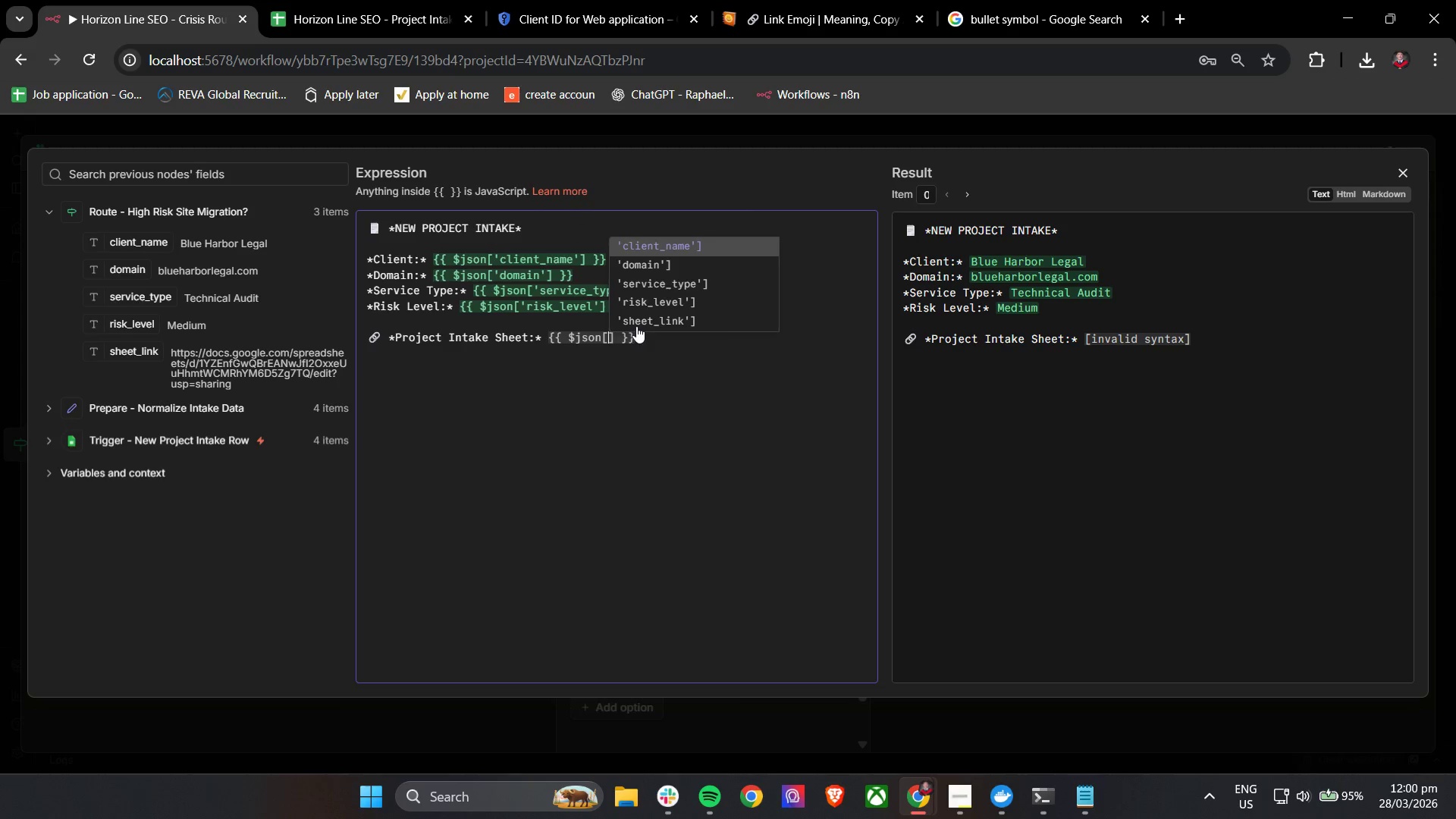 
left_click([636, 326])
 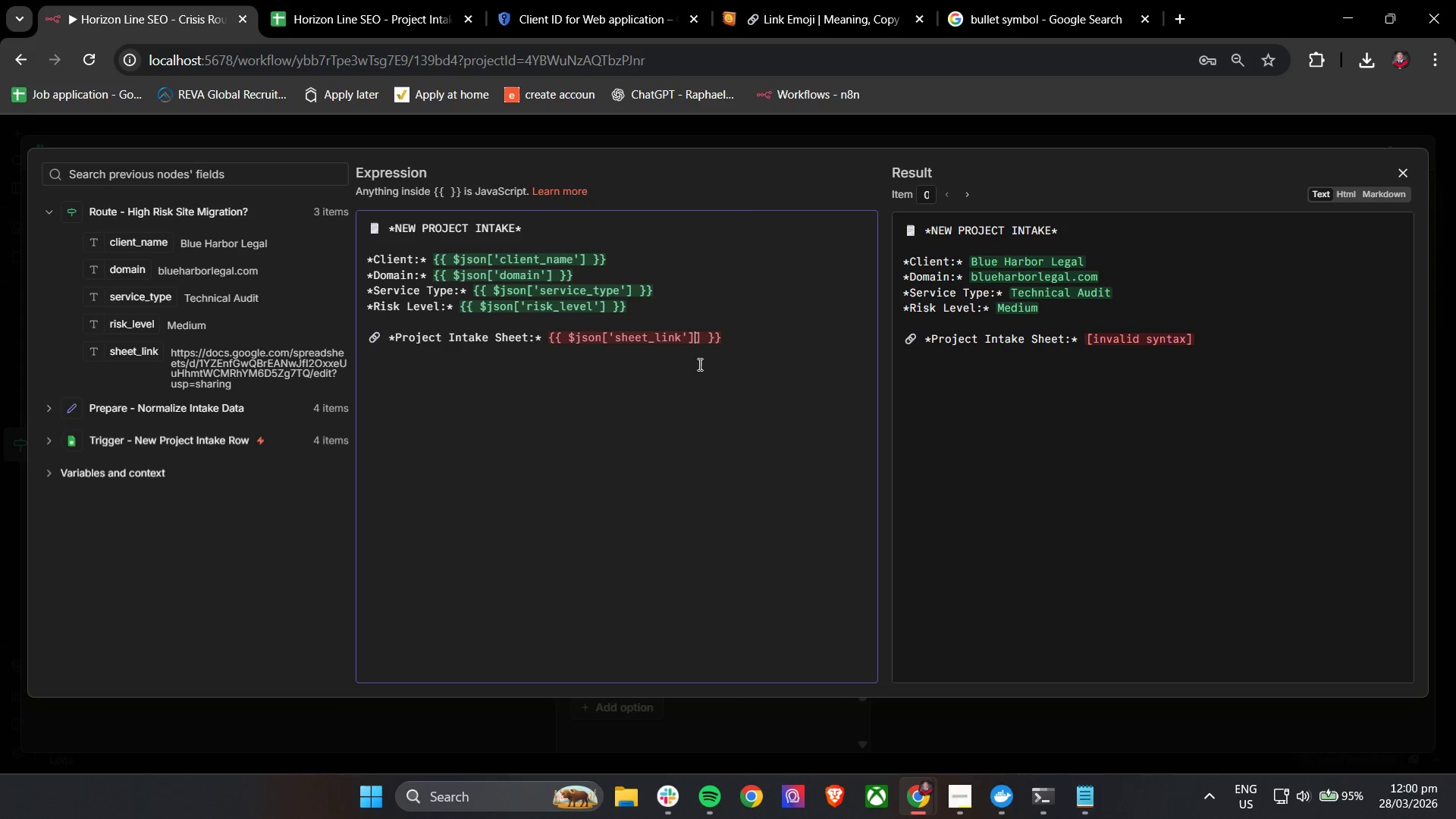 
key(Backspace)
 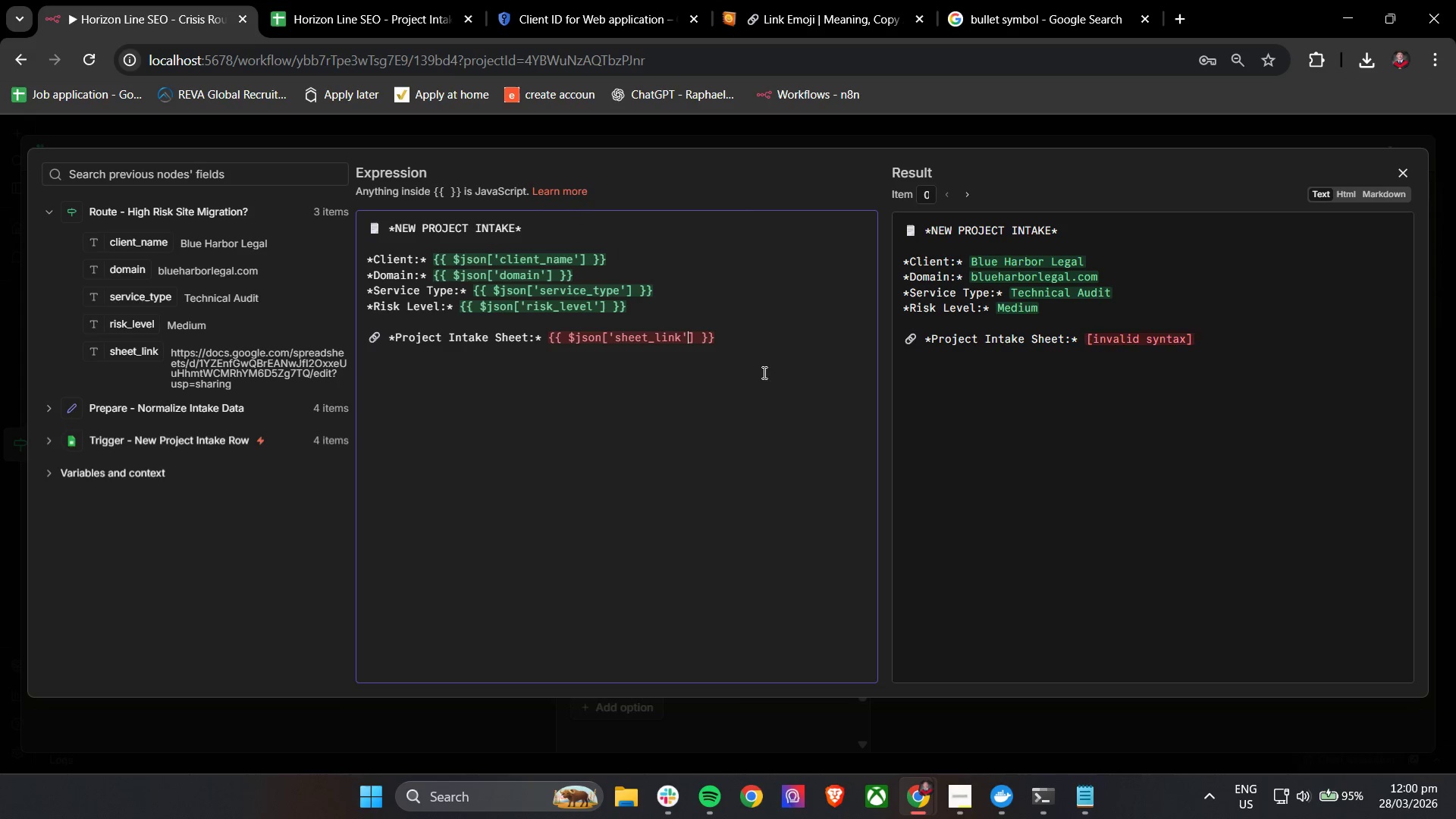 
left_click([778, 374])
 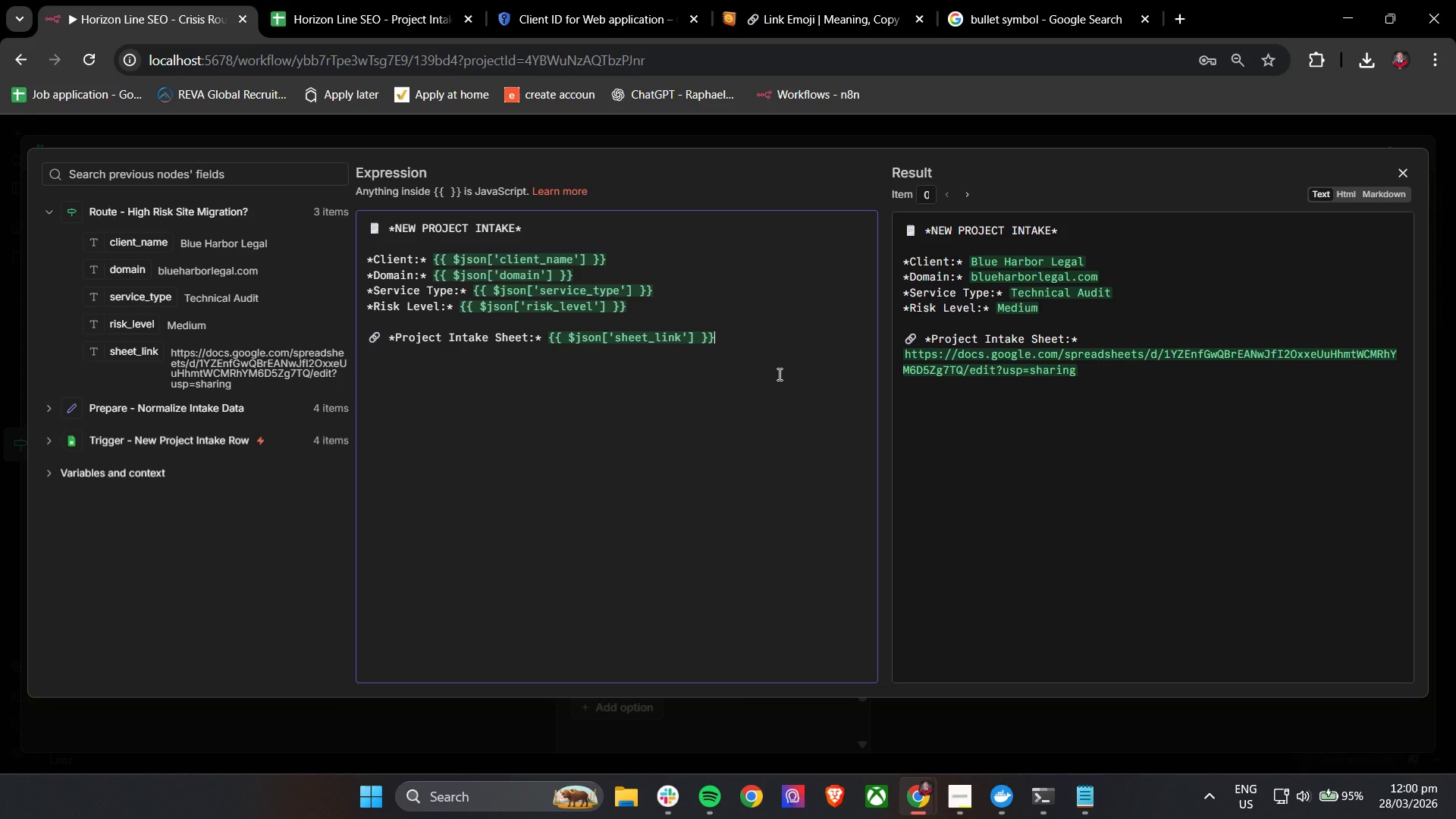 
wait(18.91)
 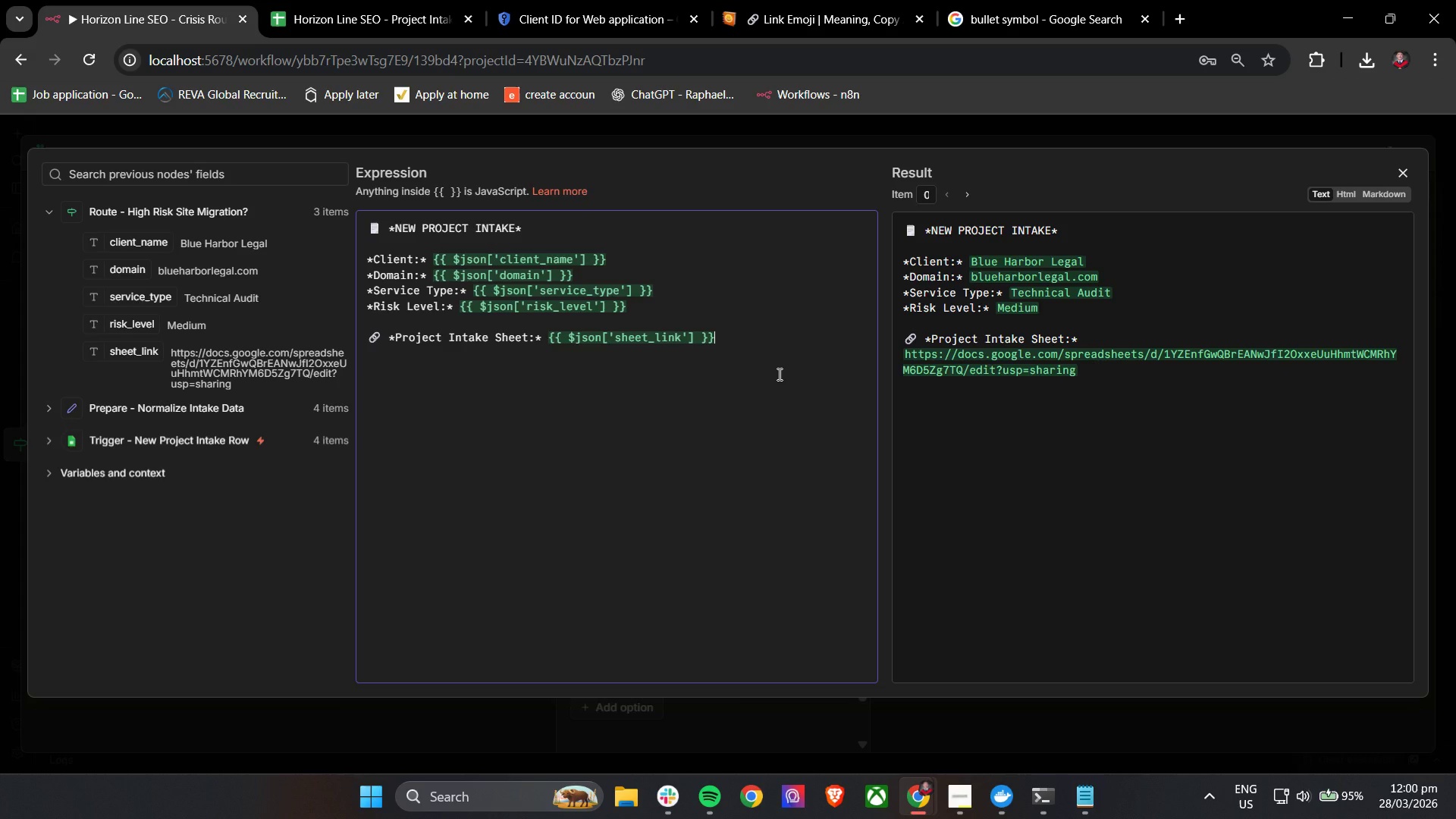 
left_click([1404, 165])
 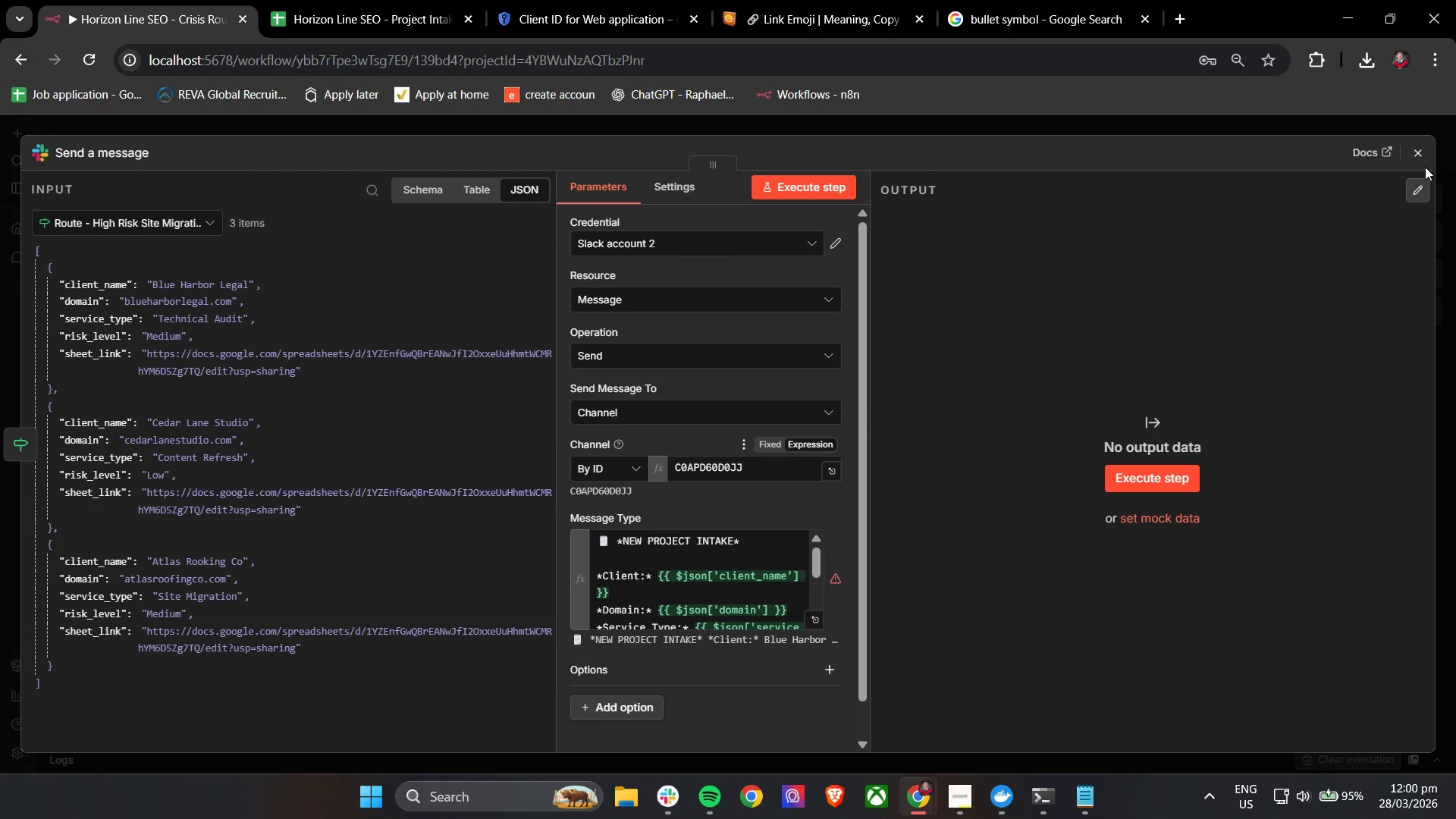 
left_click([1420, 148])
 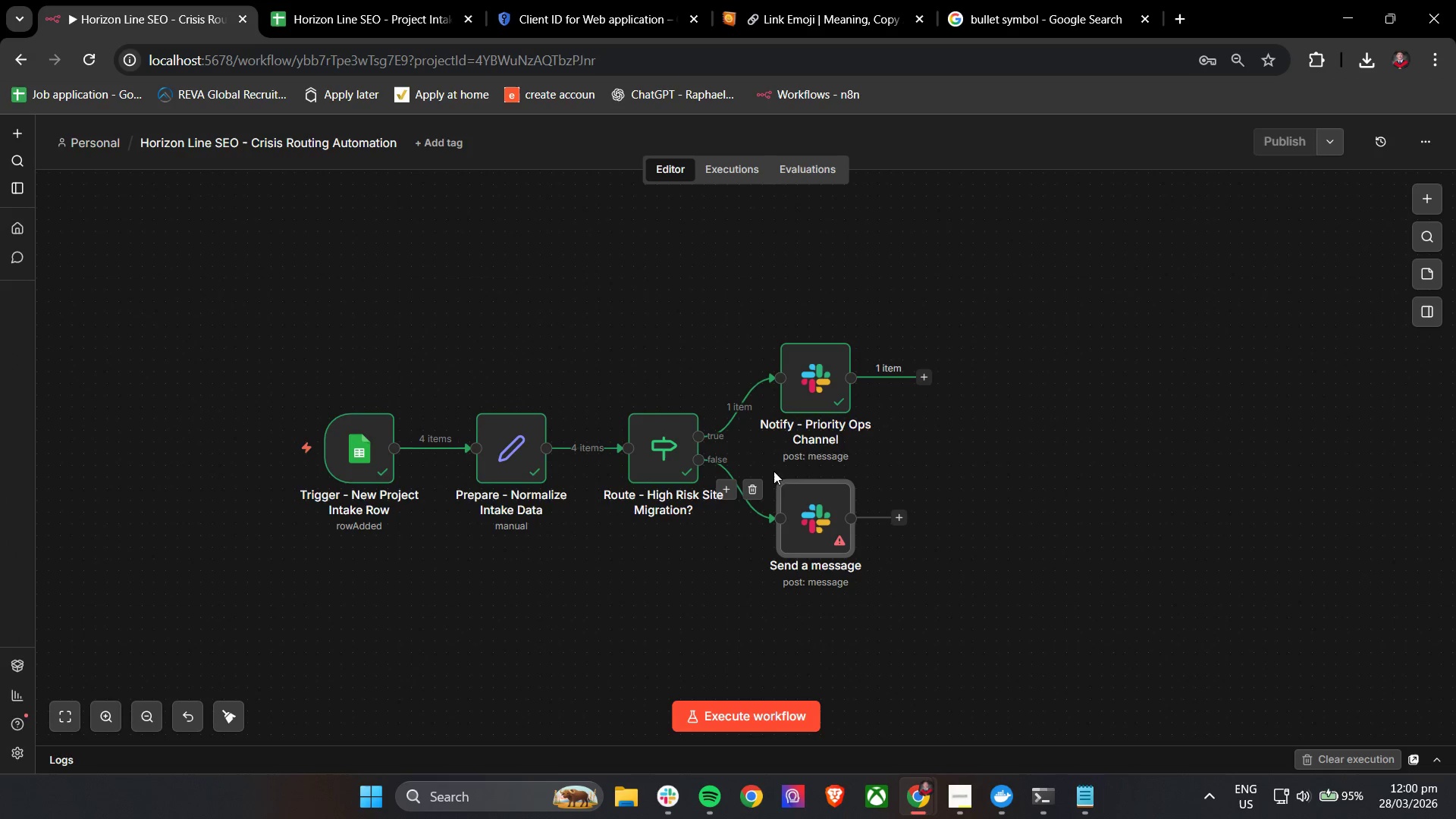 
left_click([784, 465])
 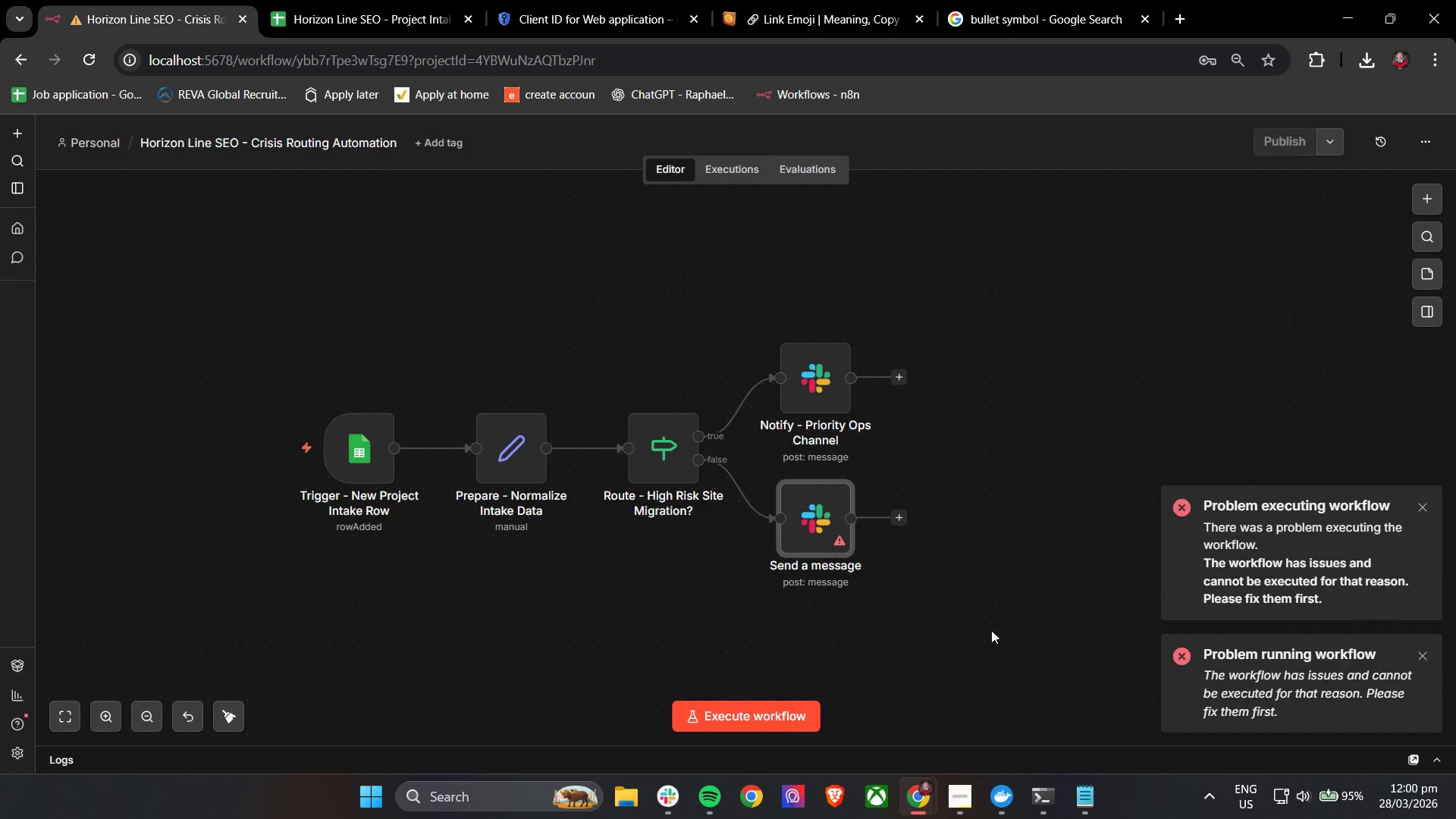 
wait(5.58)
 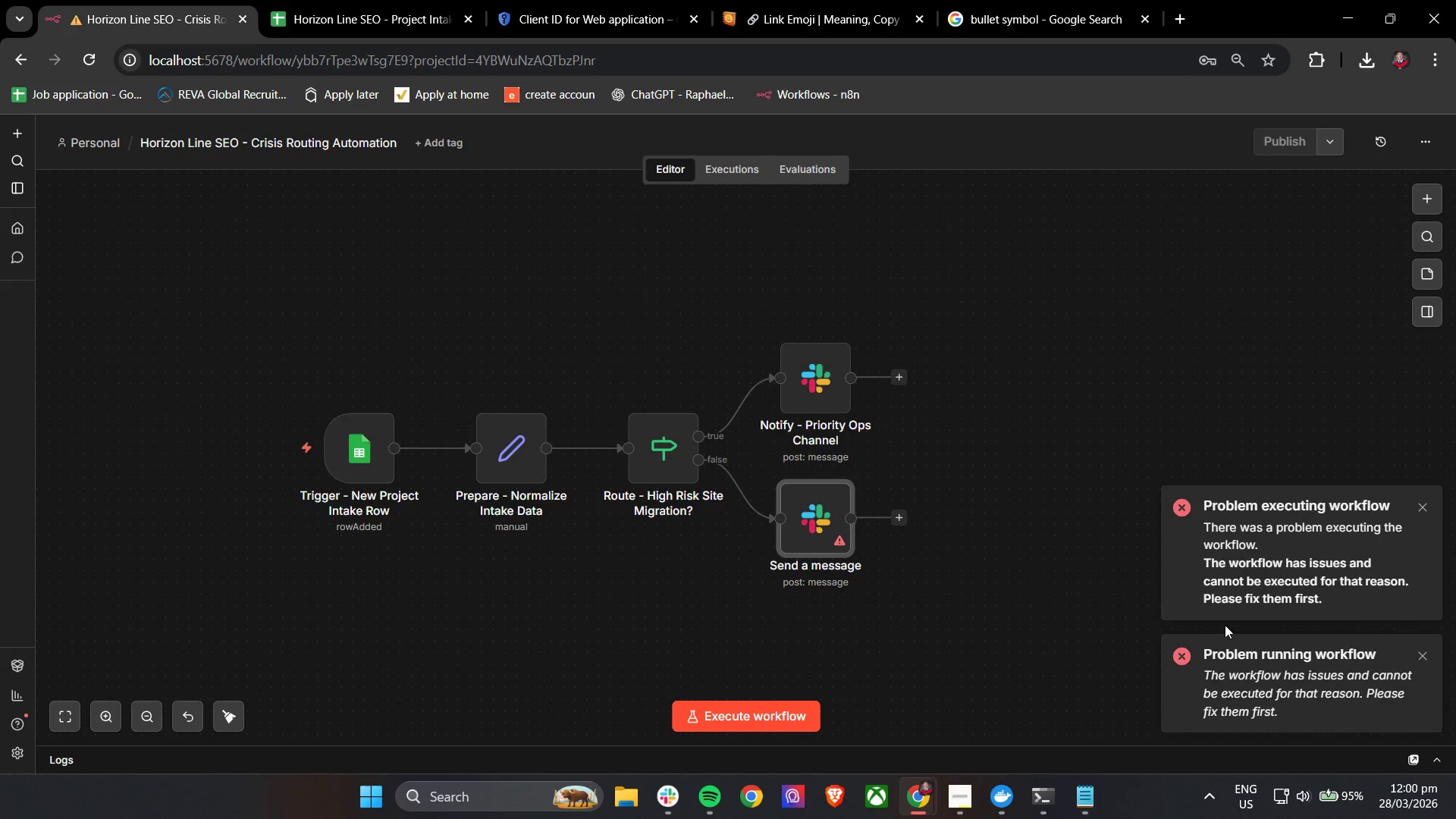 
double_click([822, 532])
 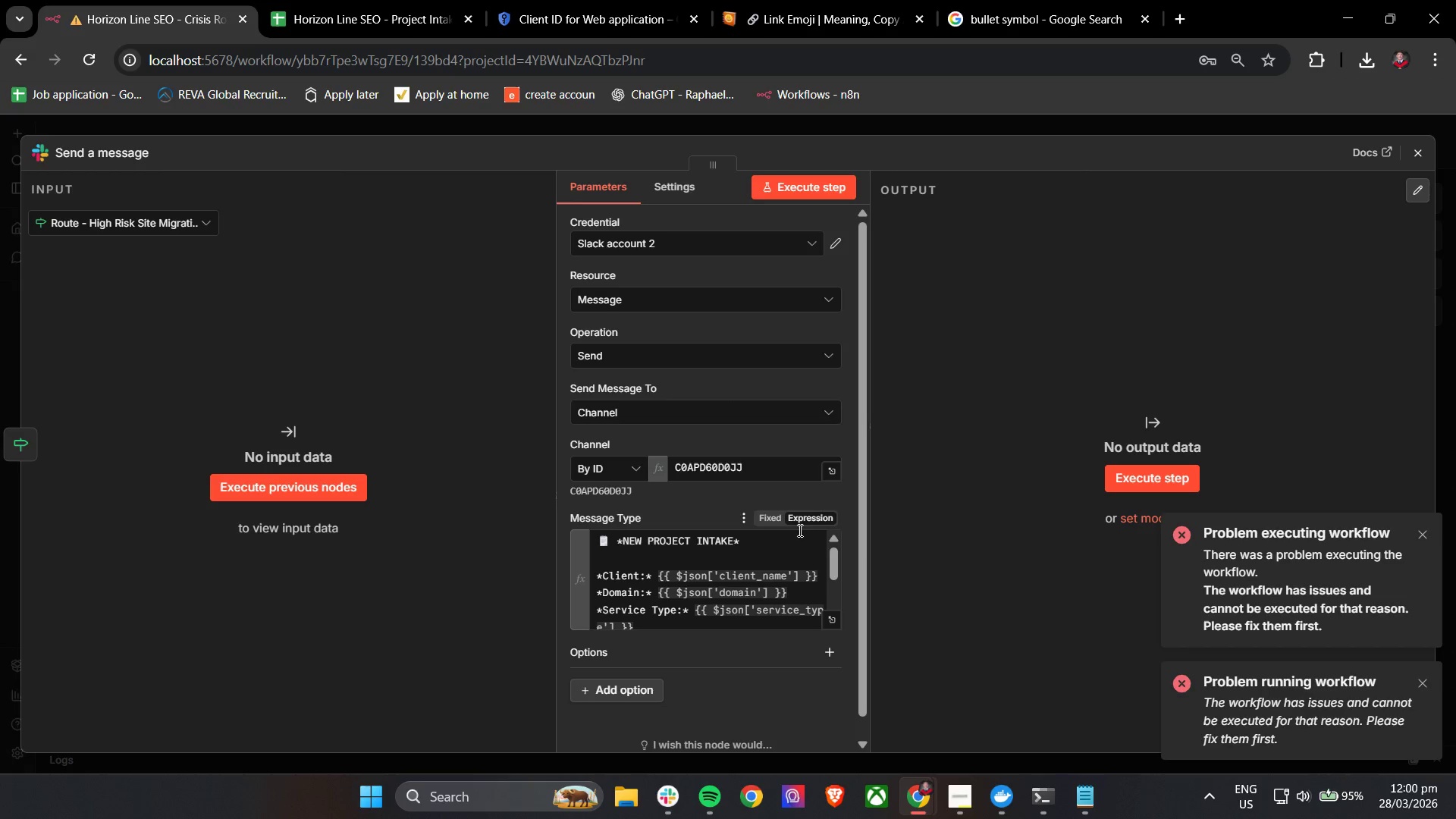 
scroll: coordinate [806, 526], scroll_direction: down, amount: 5.0
 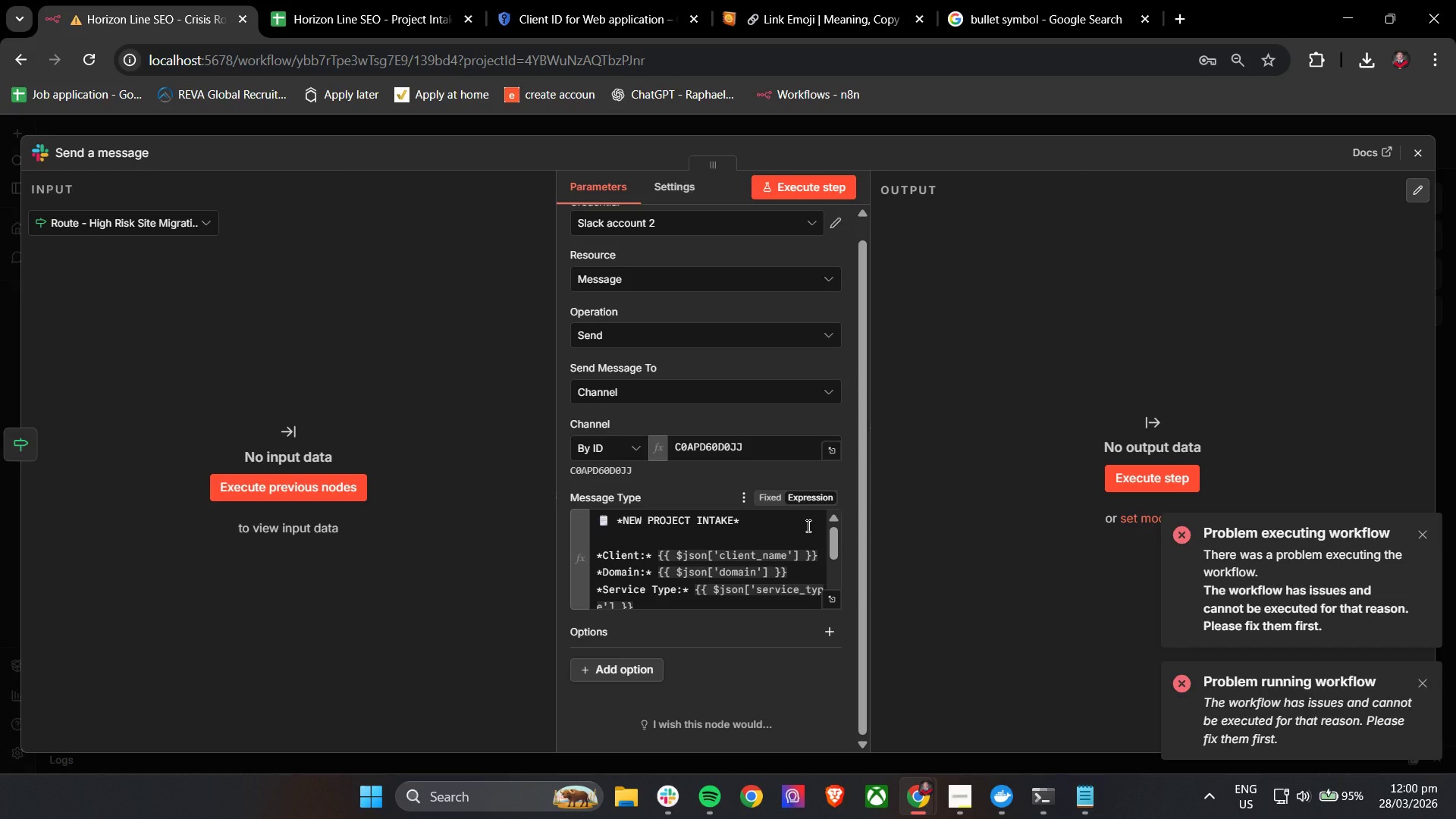 
scroll: coordinate [807, 526], scroll_direction: up, amount: 3.0
 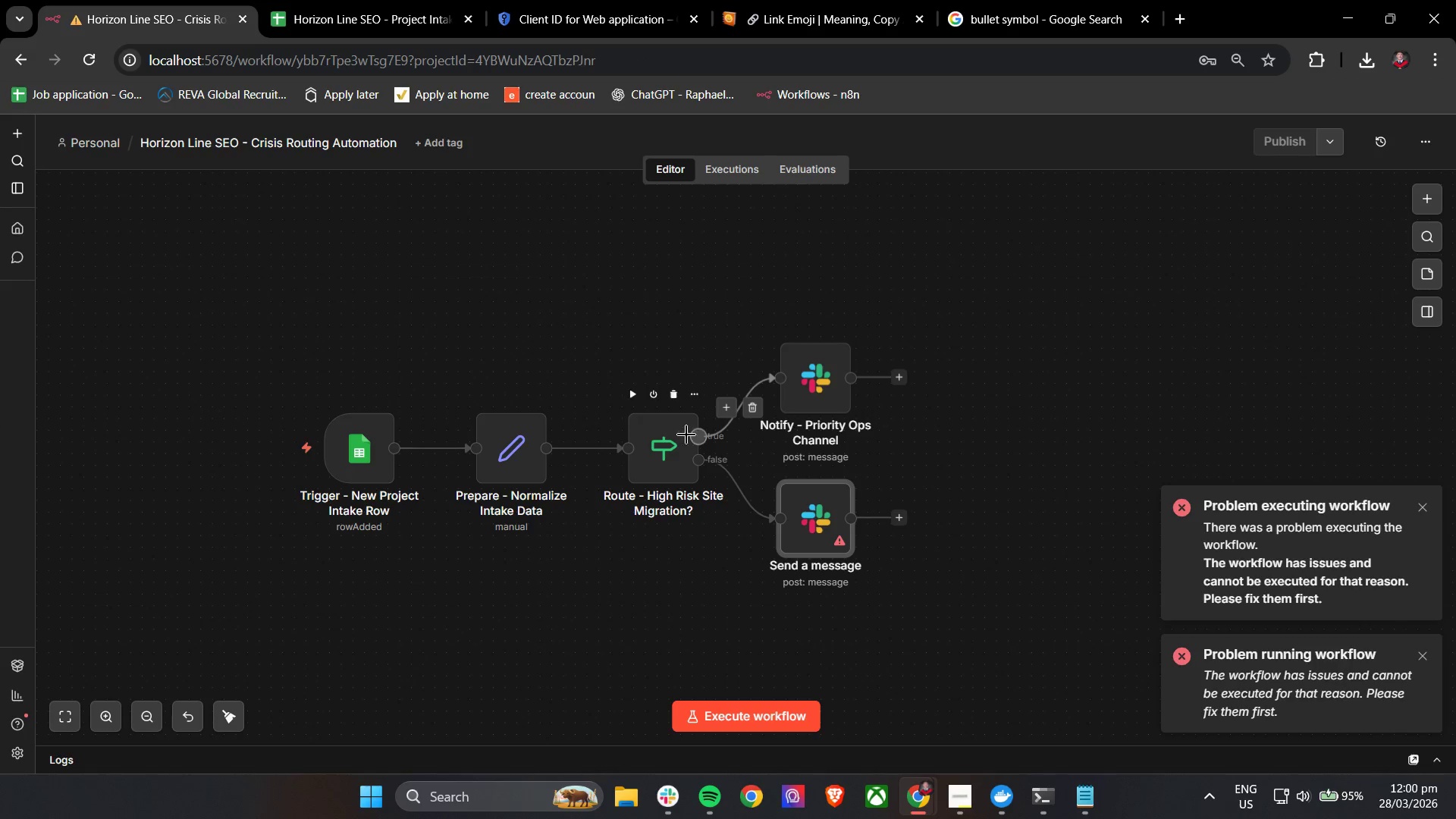 
left_click([635, 398])
 